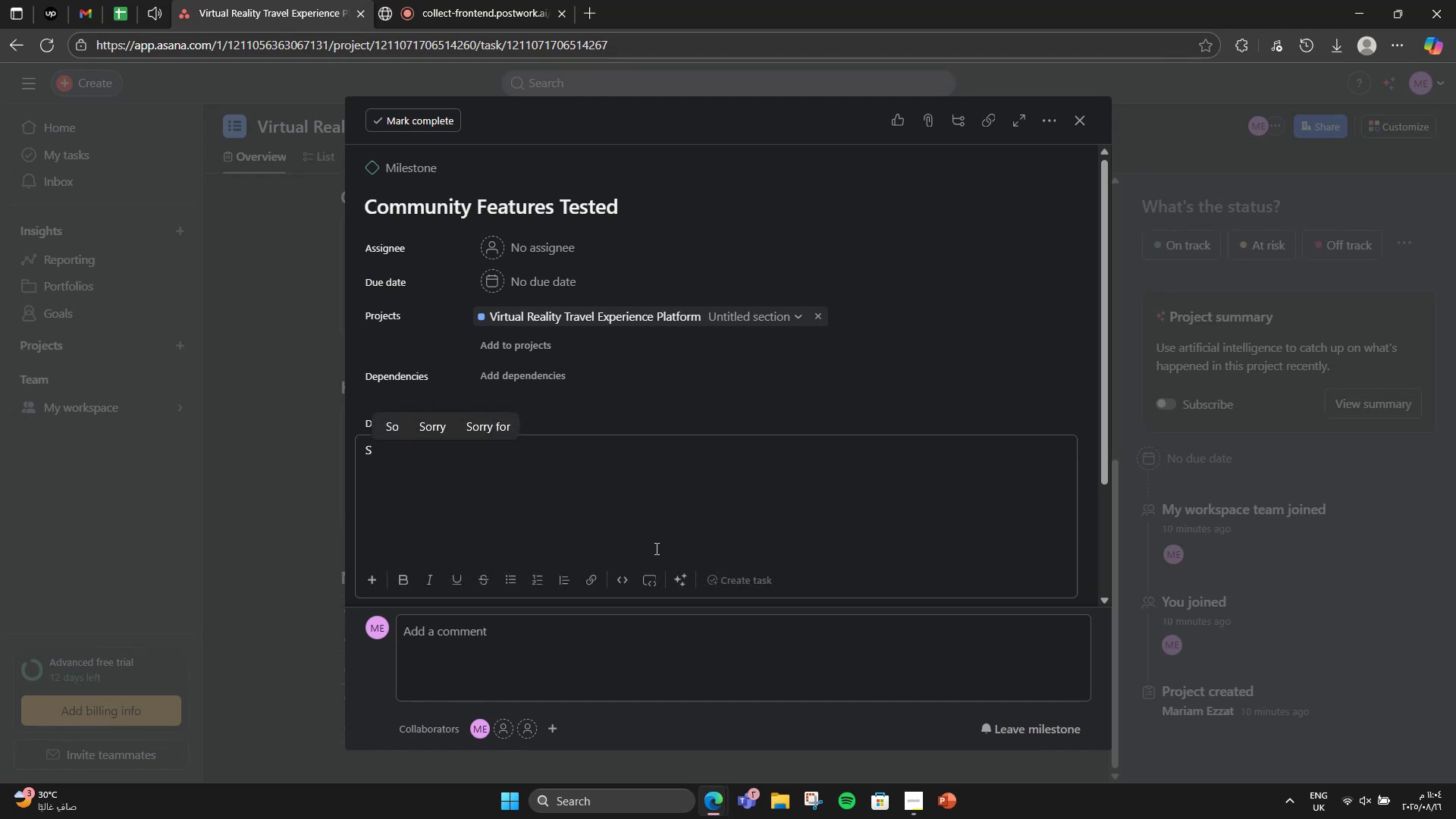 
type(ocial tools )
 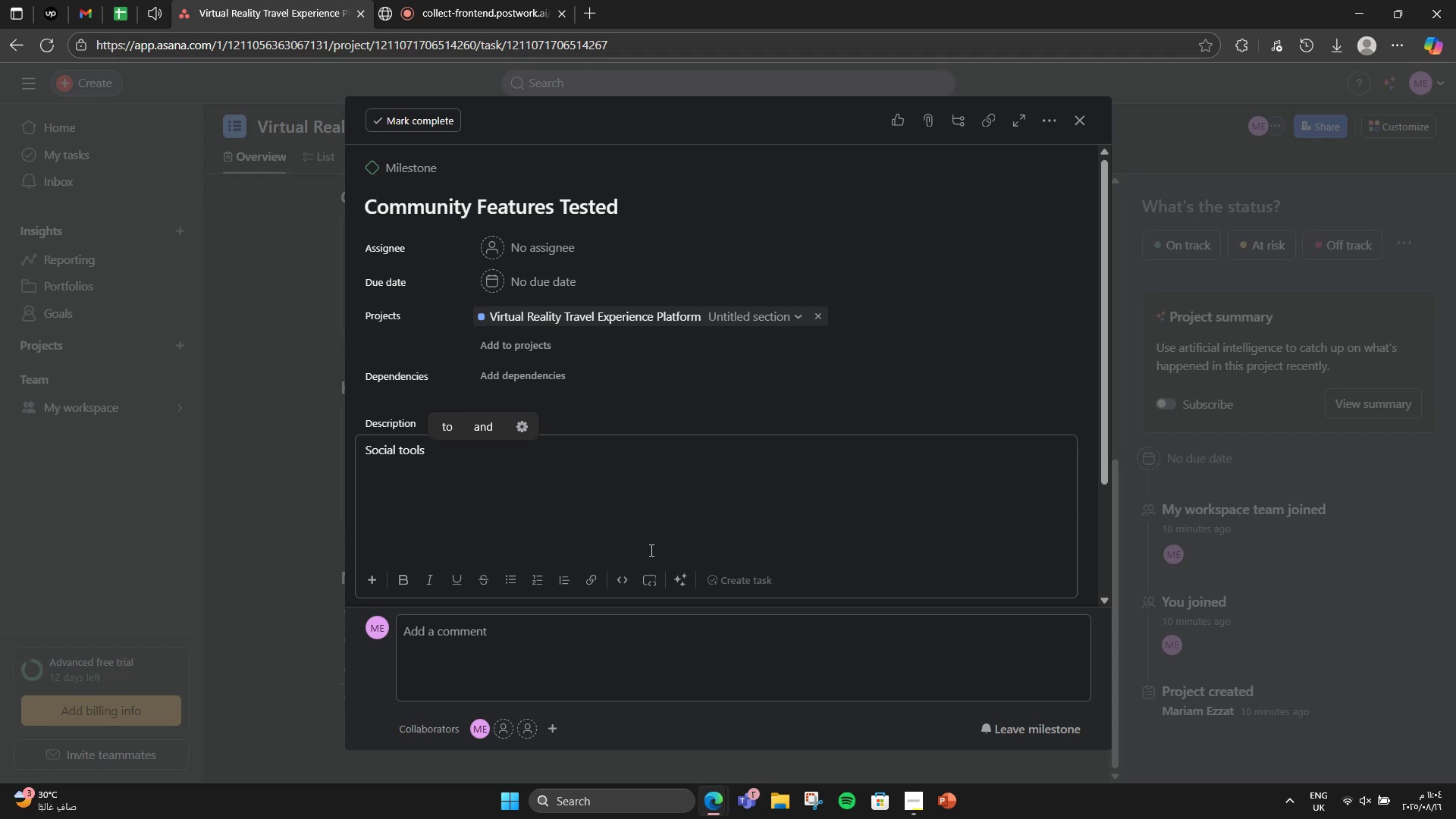 
wait(5.46)
 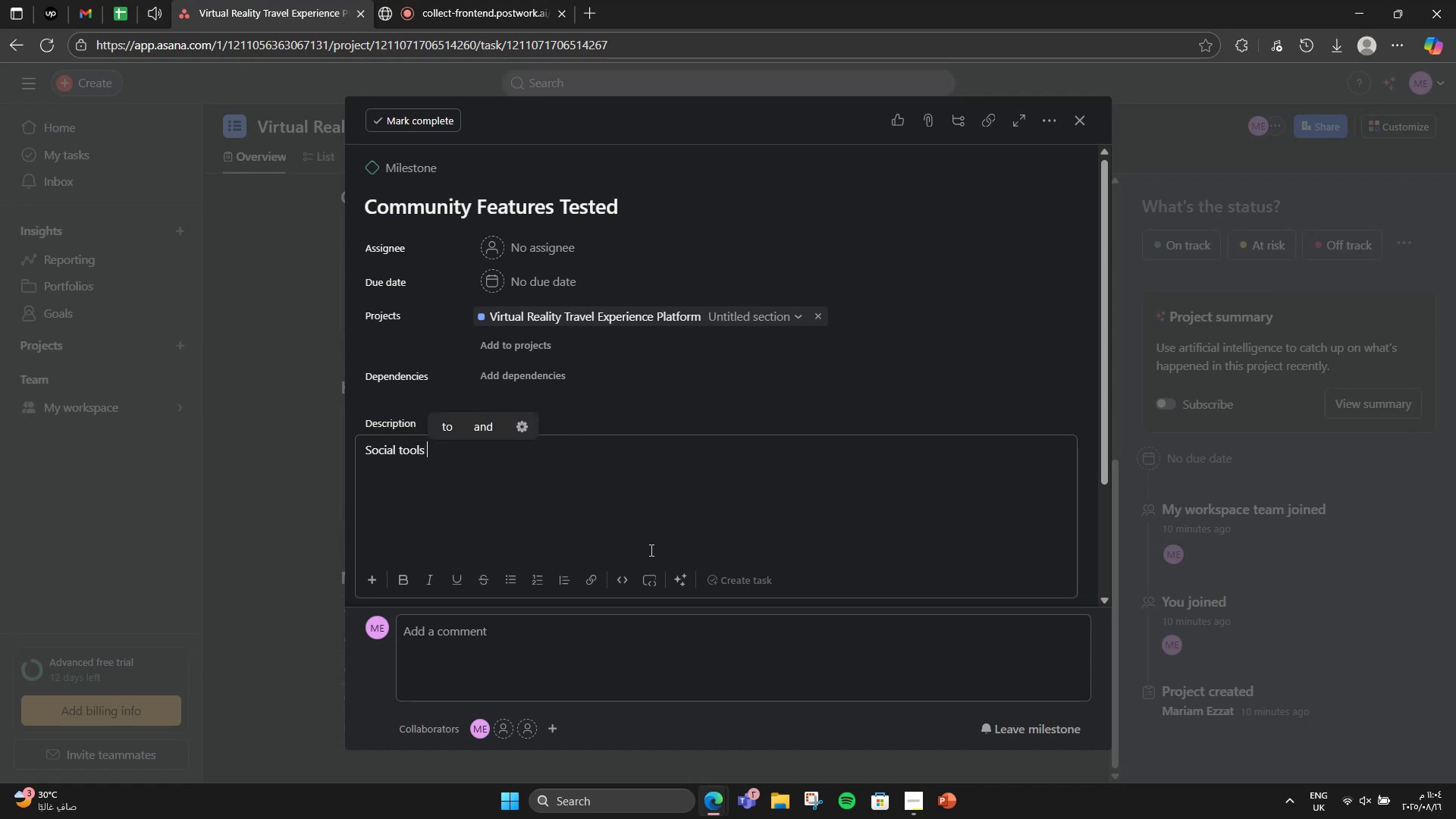 
left_click_drag(start_coordinate=[154, 0], to_coordinate=[158, 0])
 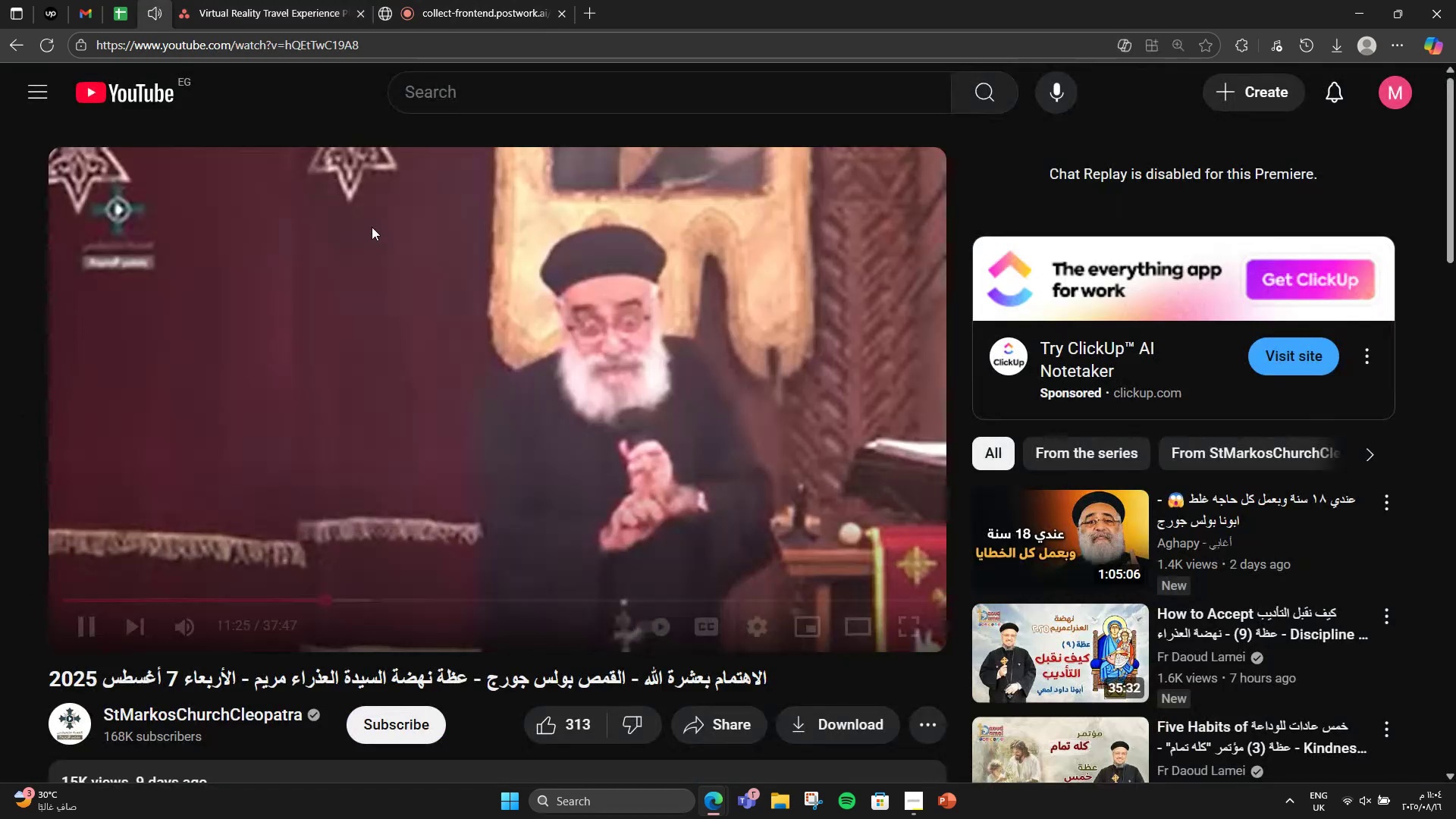 
double_click([394, 236])
 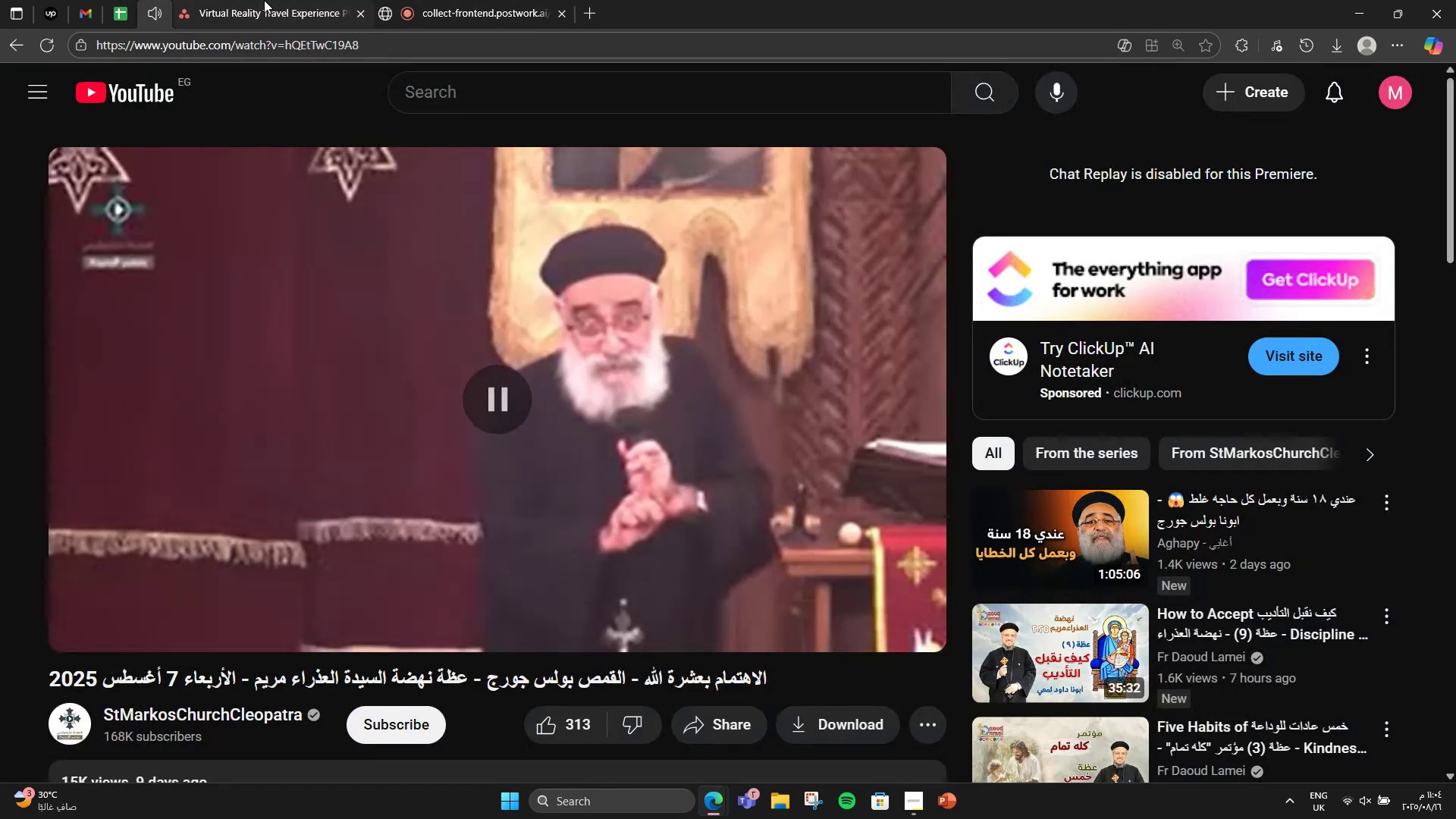 
triple_click([260, 0])
 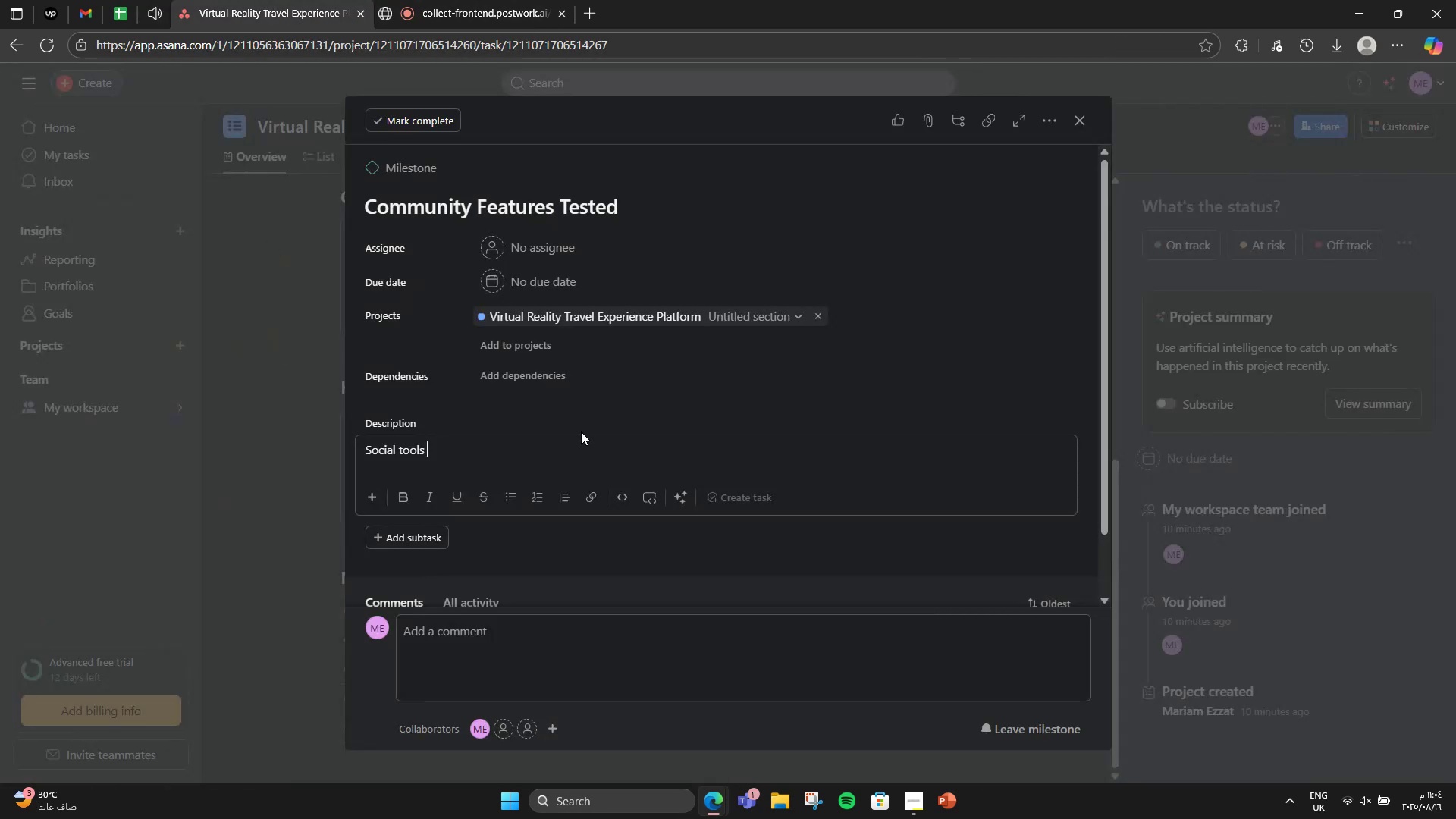 
left_click([577, 442])
 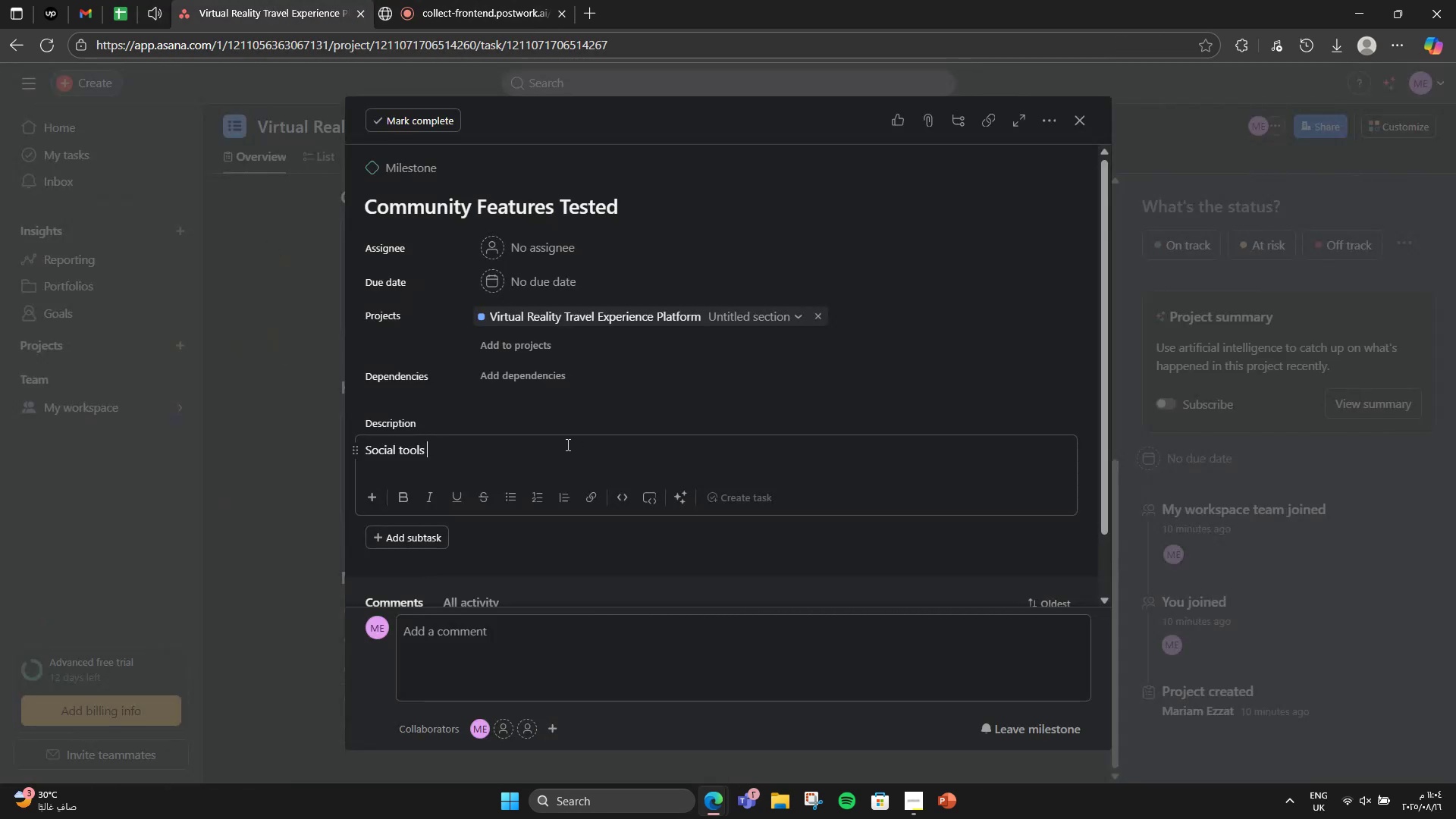 
type(and group tours aval)
key(Backspace)
type(liable )
key(Backspace)
 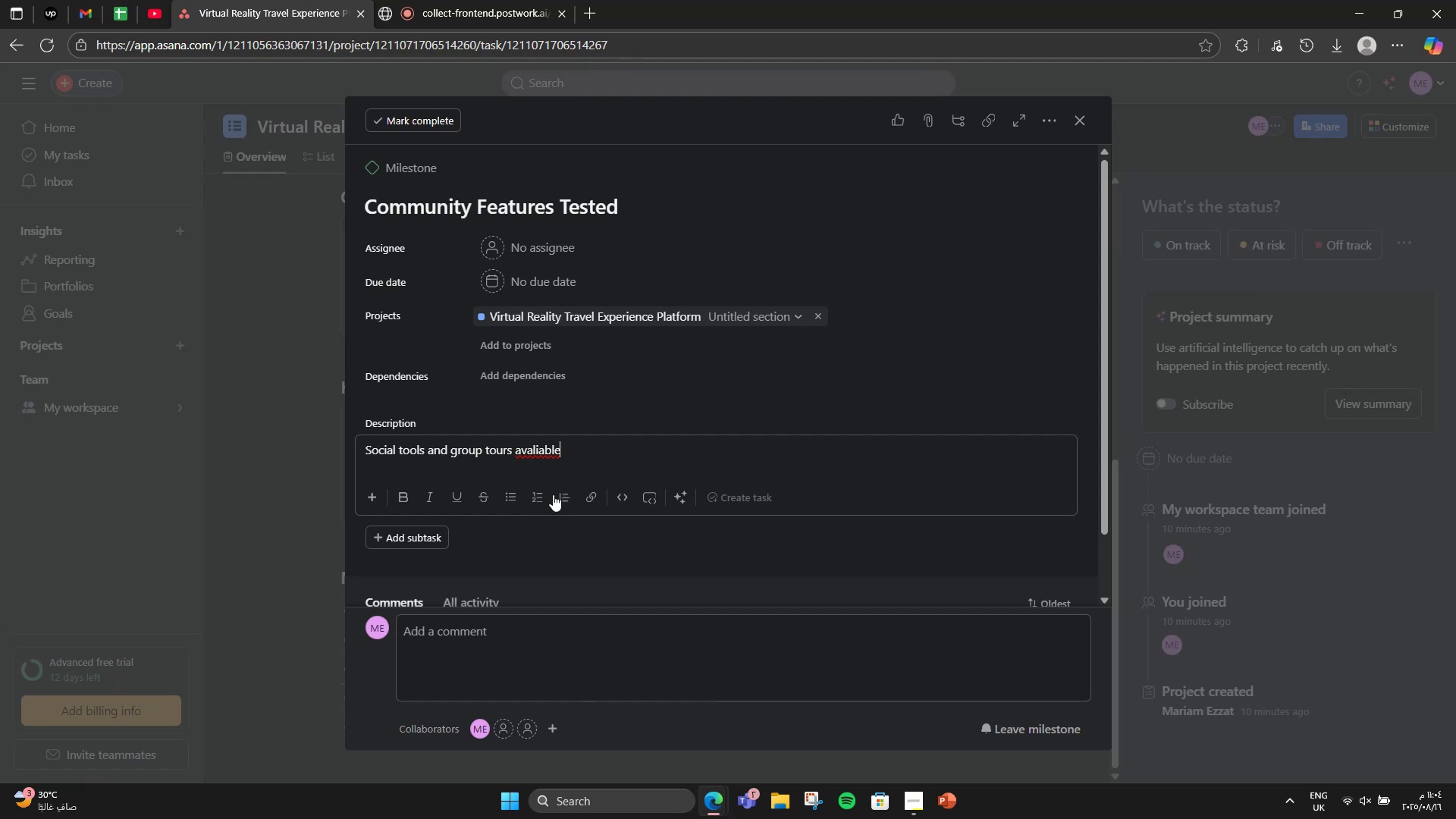 
right_click([529, 452])
 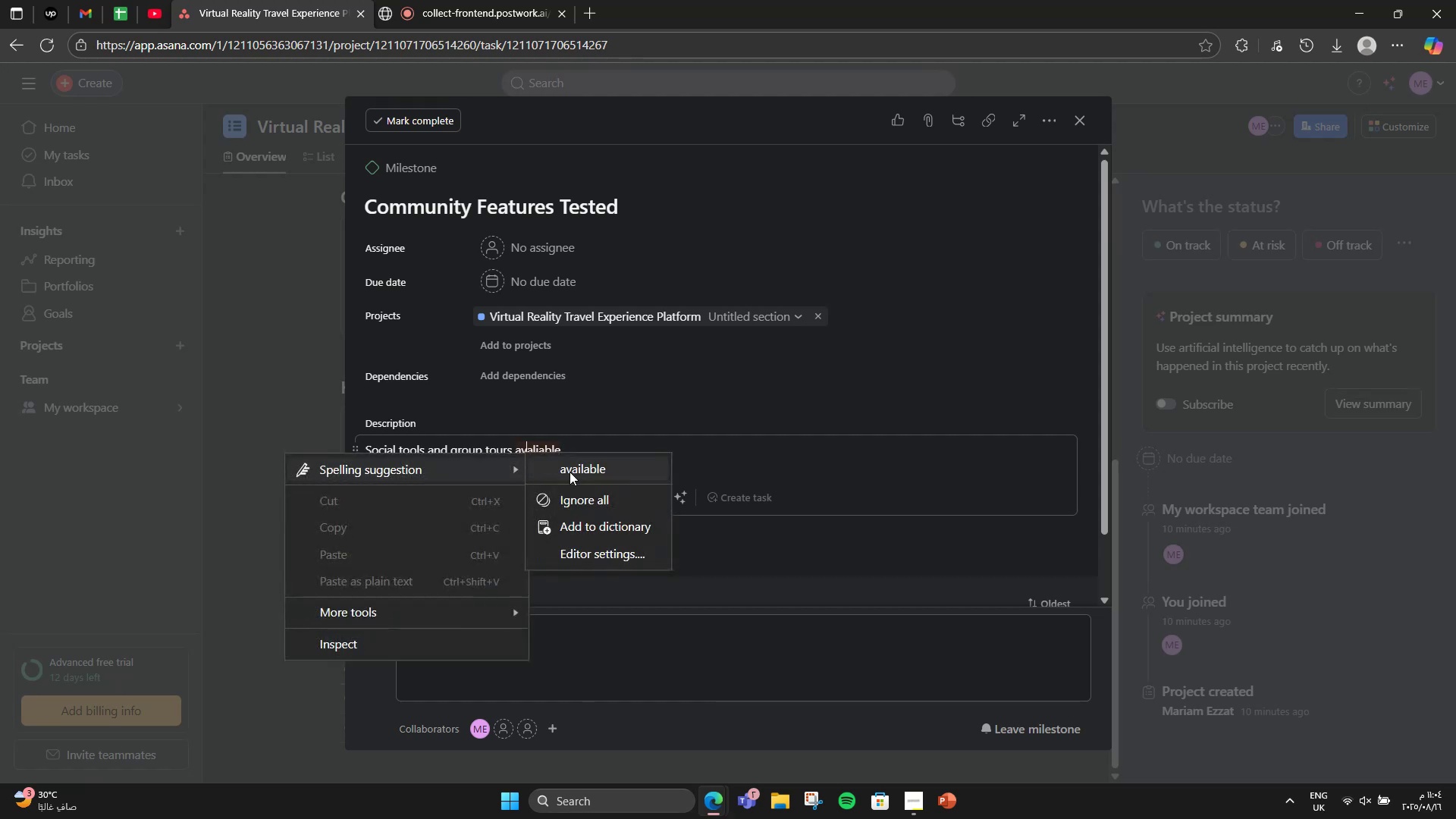 
left_click([576, 475])
 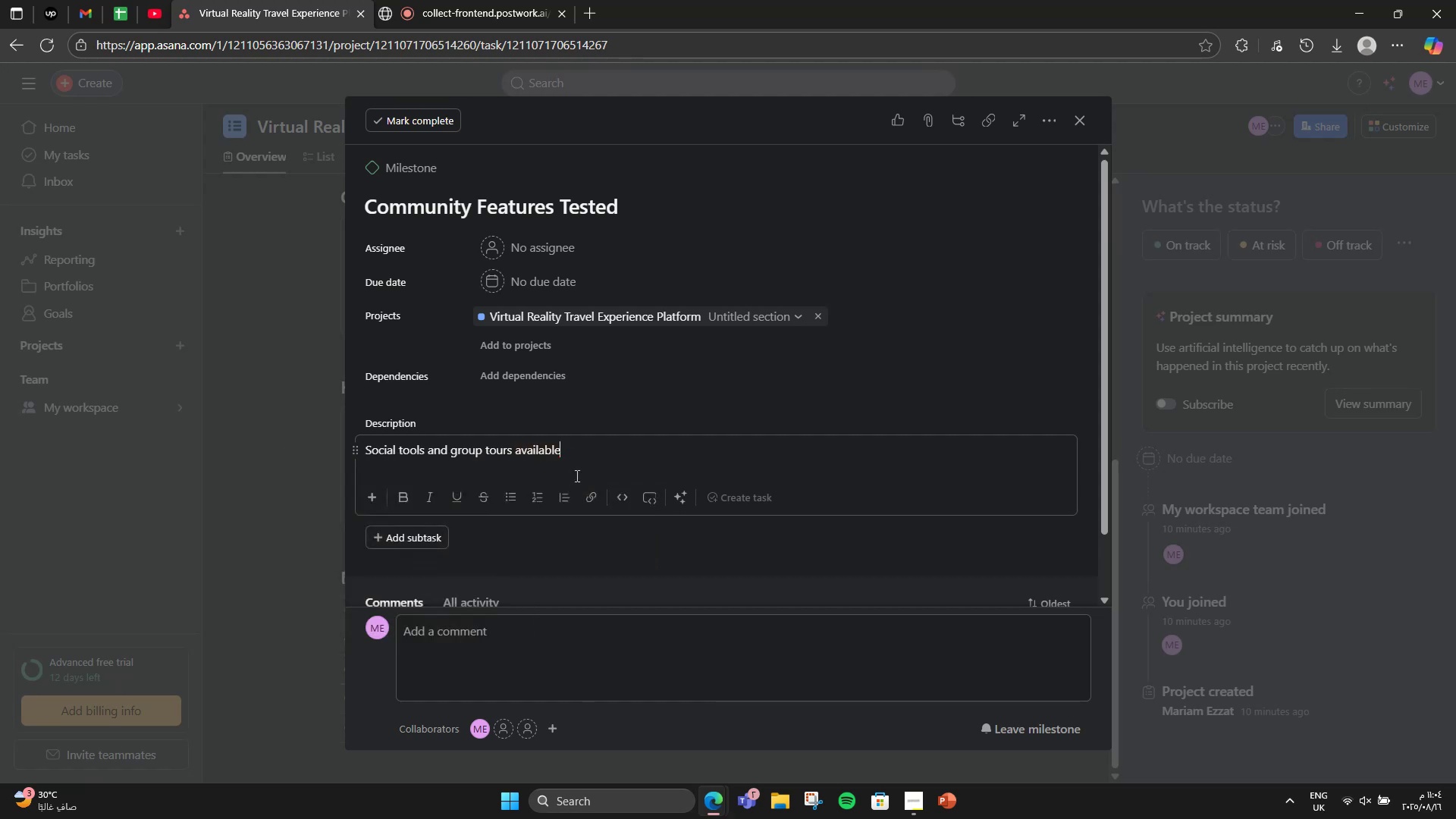 
type( in beta.)
 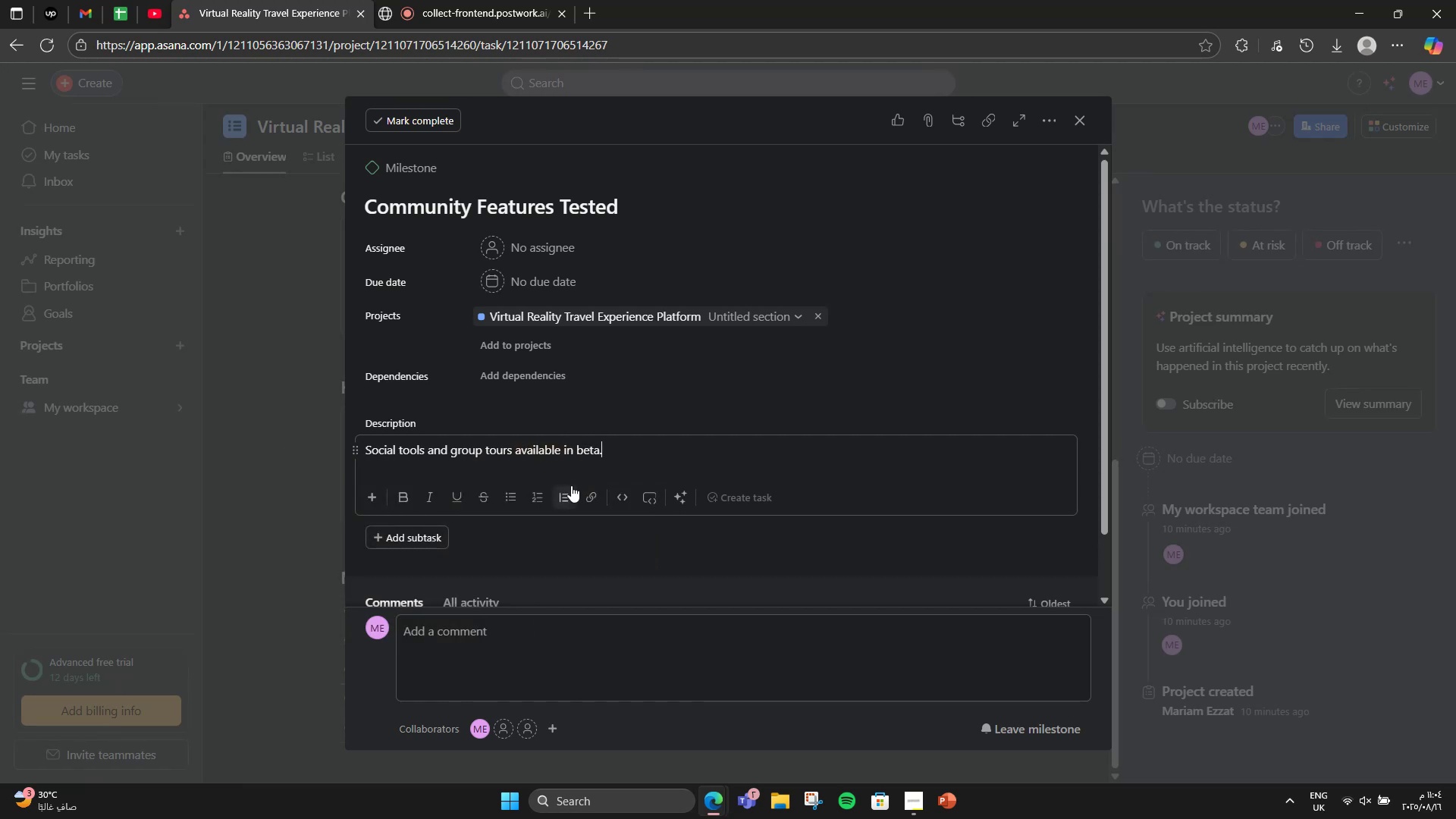 
wait(6.22)
 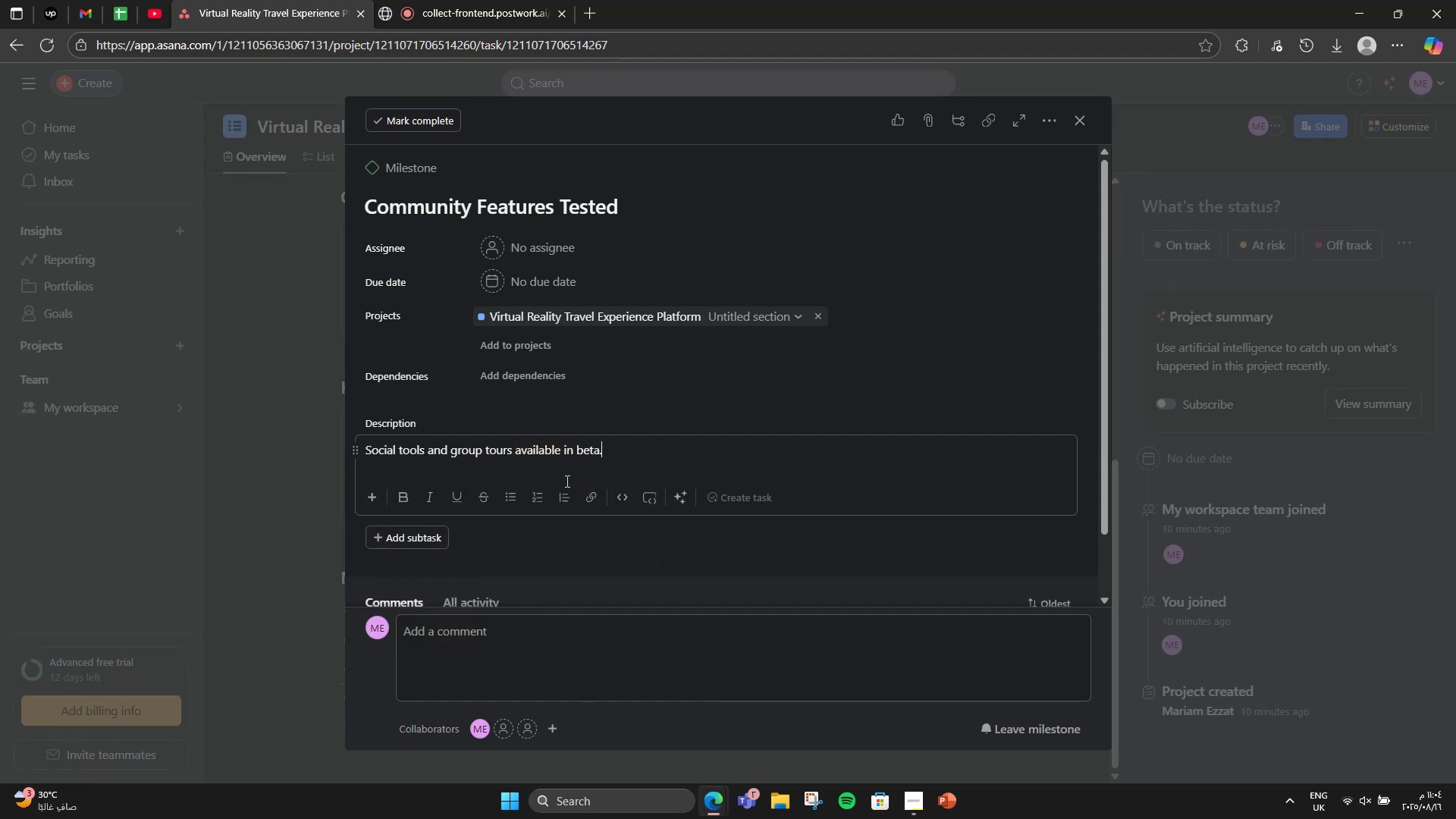 
scroll: coordinate [622, 478], scroll_direction: down, amount: 2.0
 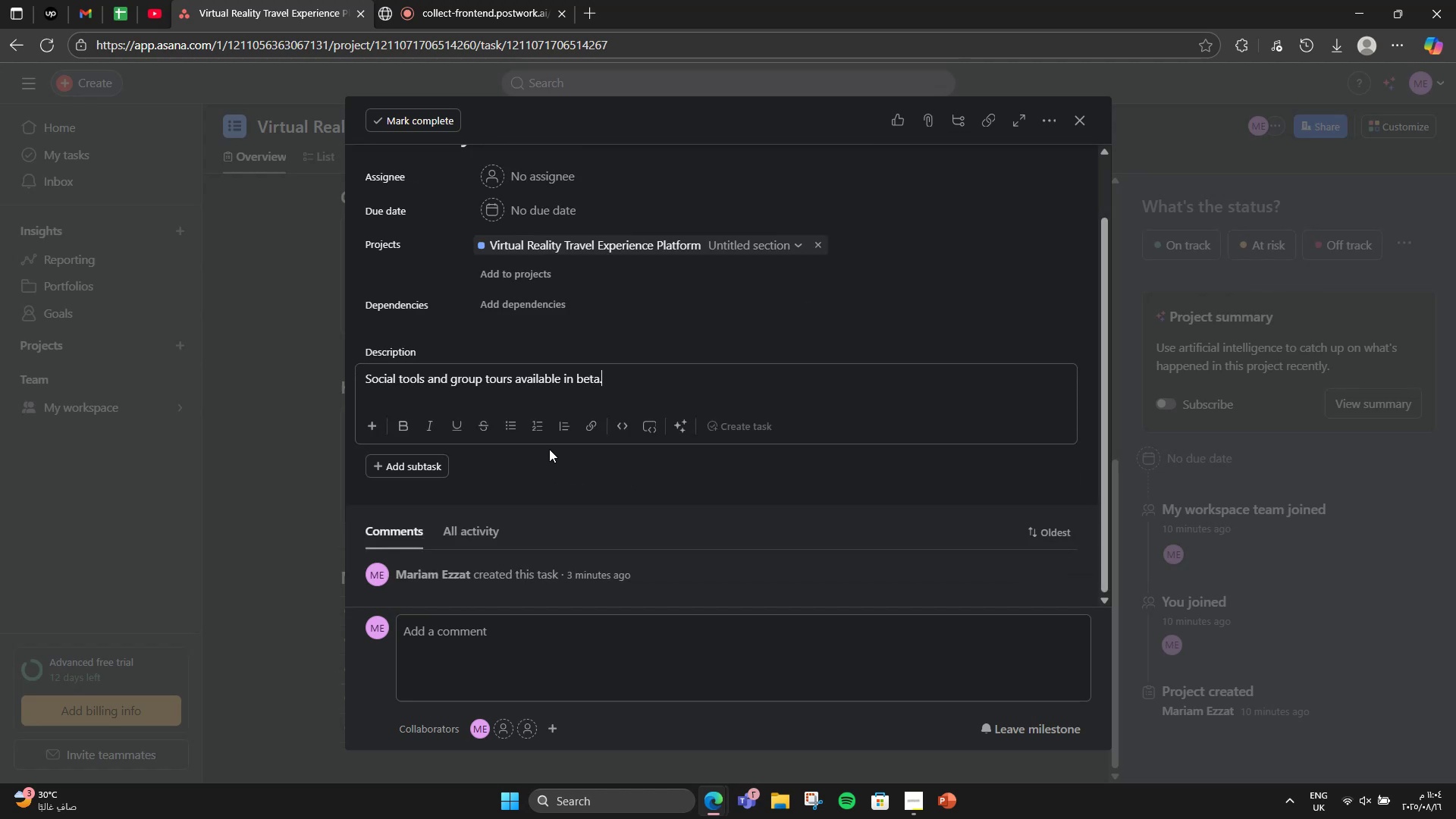 
scroll: coordinate [656, 454], scroll_direction: up, amount: 2.0
 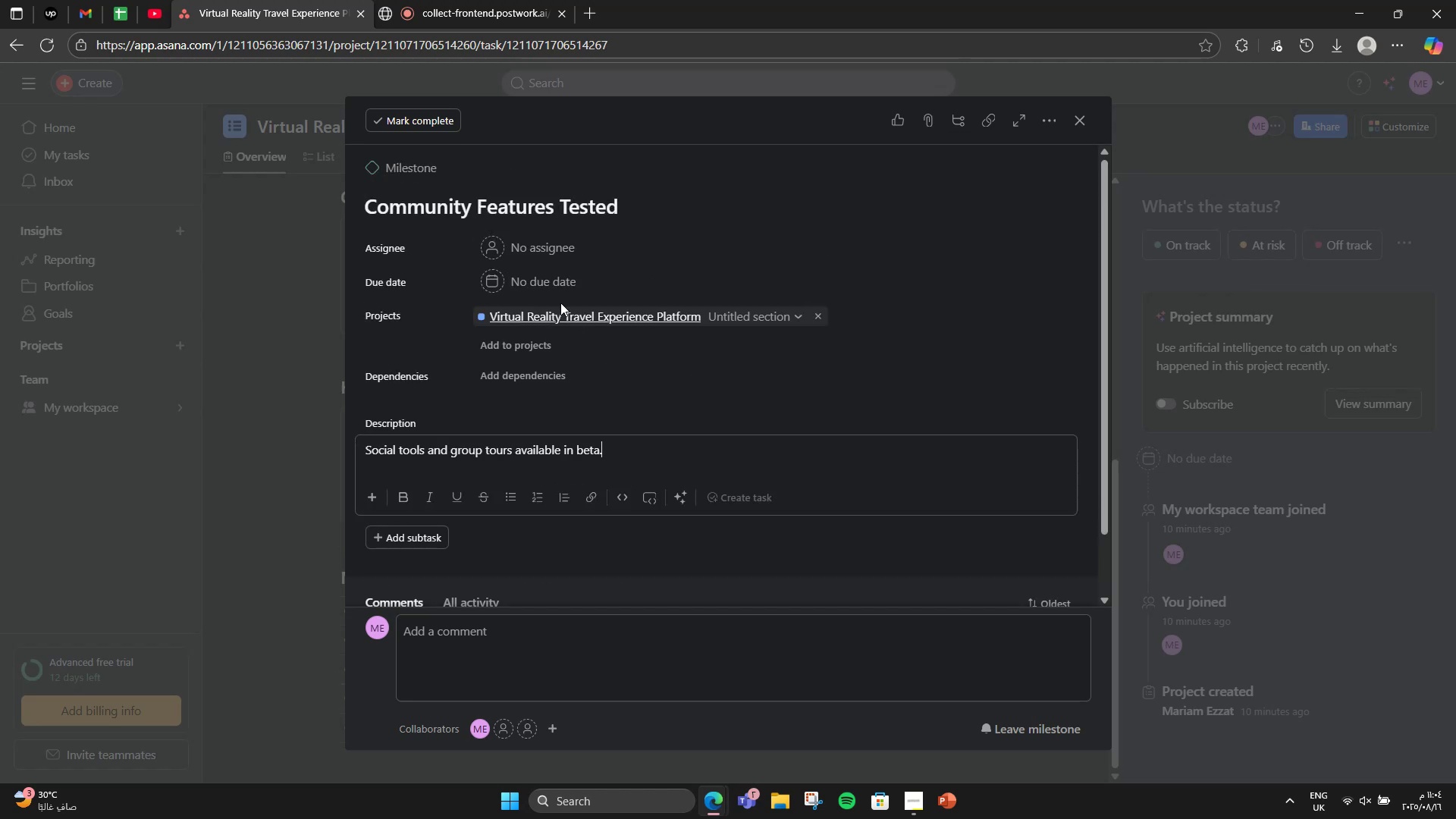 
left_click([543, 288])
 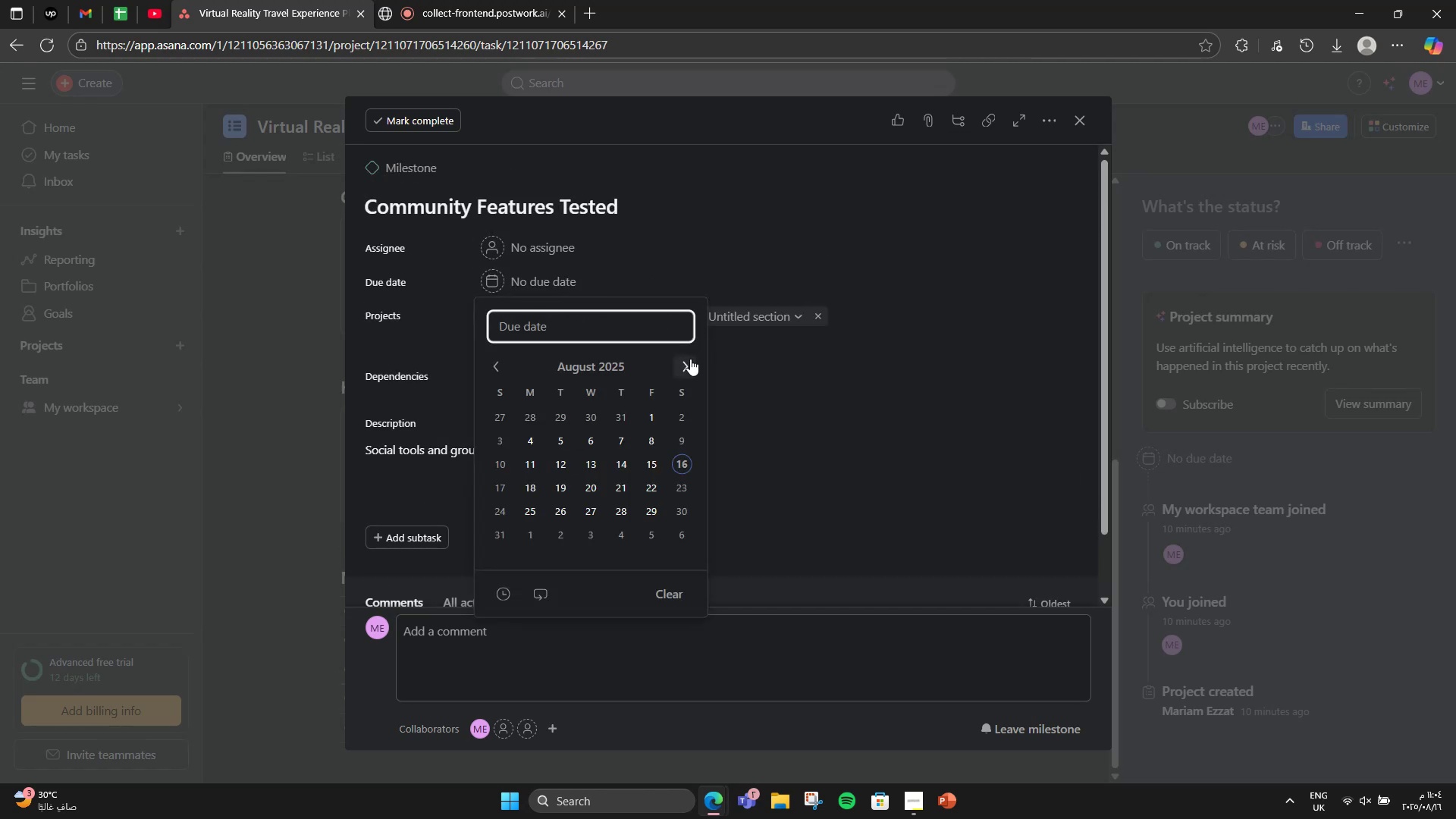 
double_click([690, 359])
 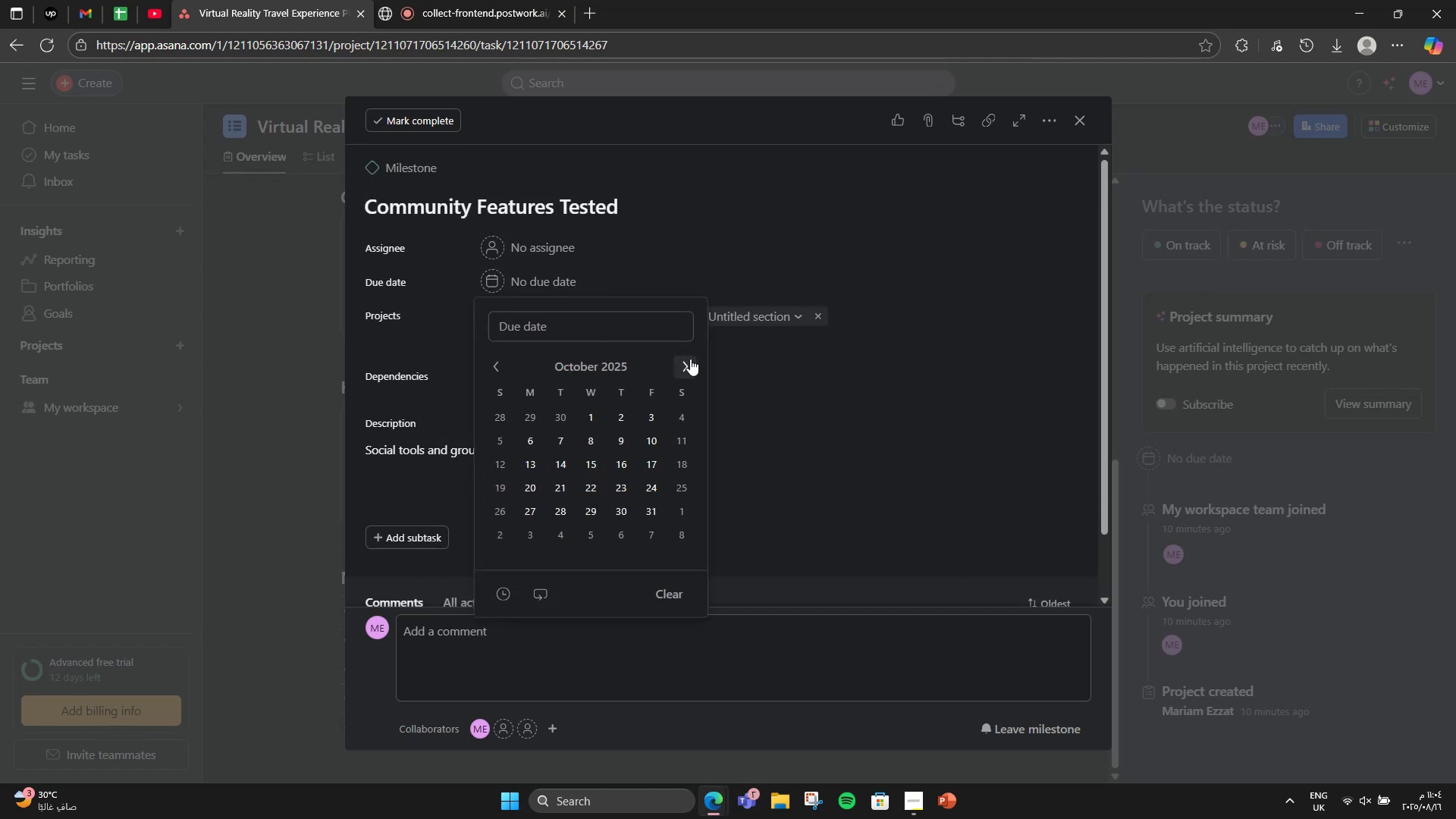 
triple_click([690, 359])
 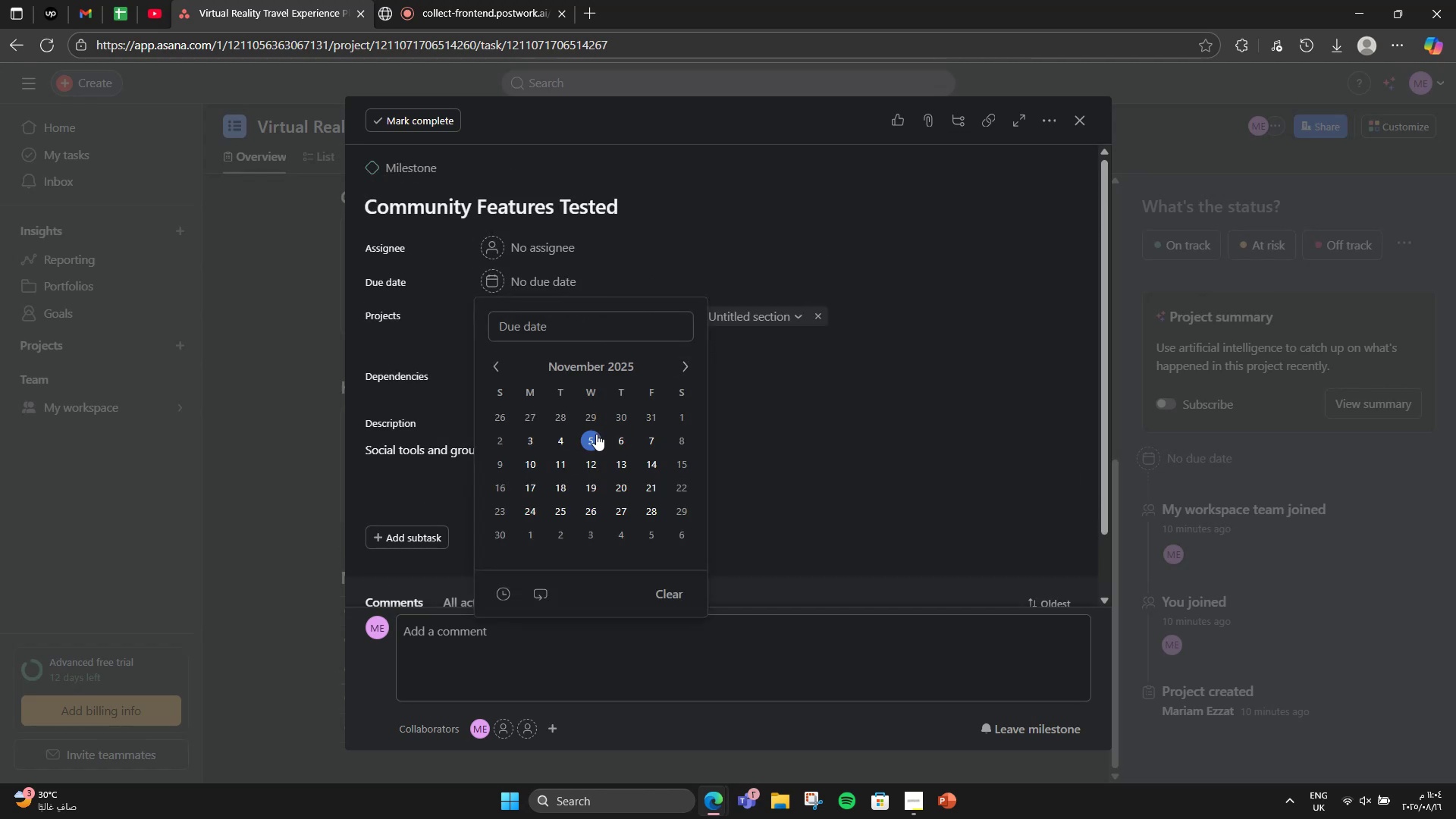 
left_click([596, 434])
 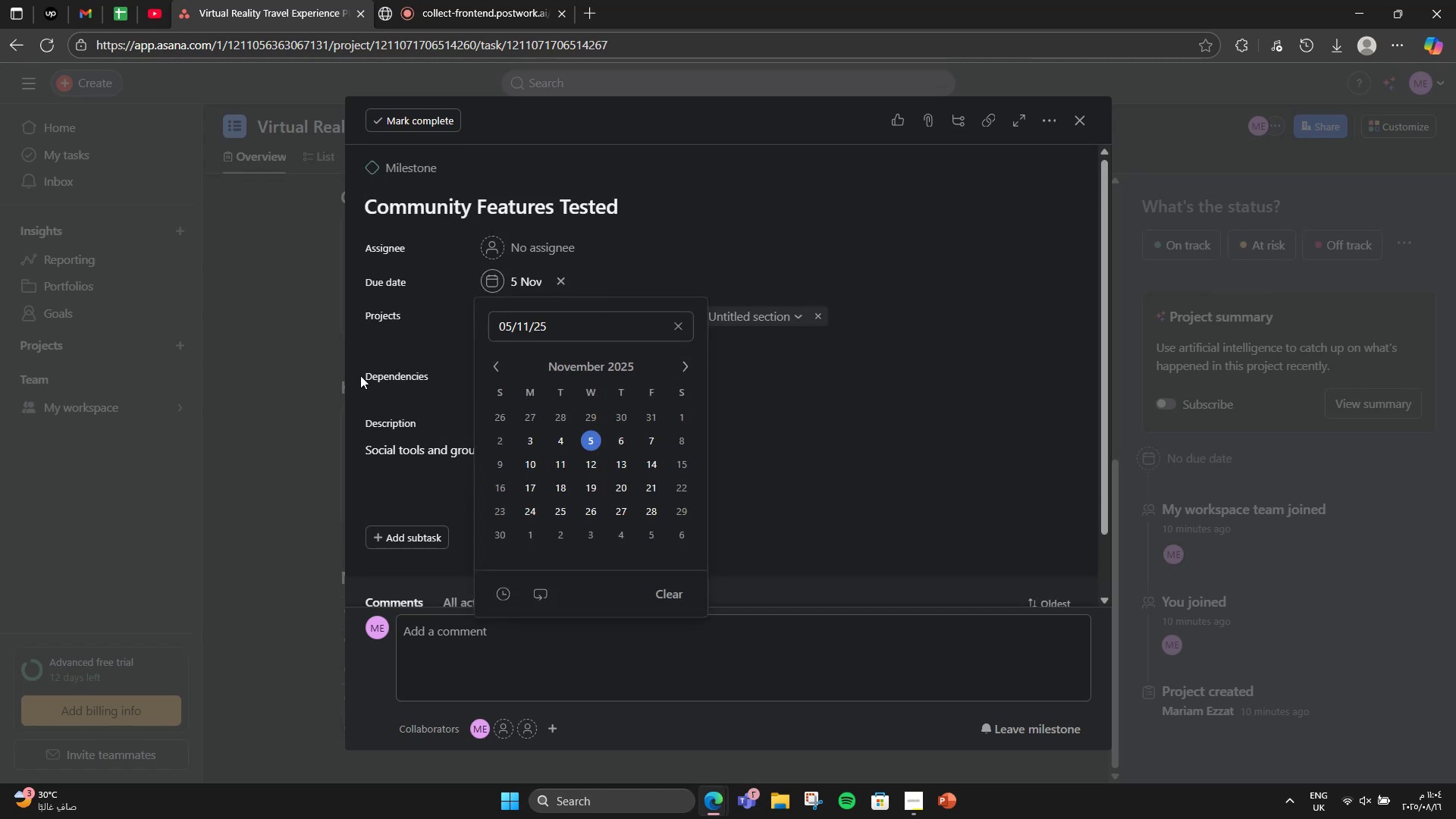 
left_click([333, 370])
 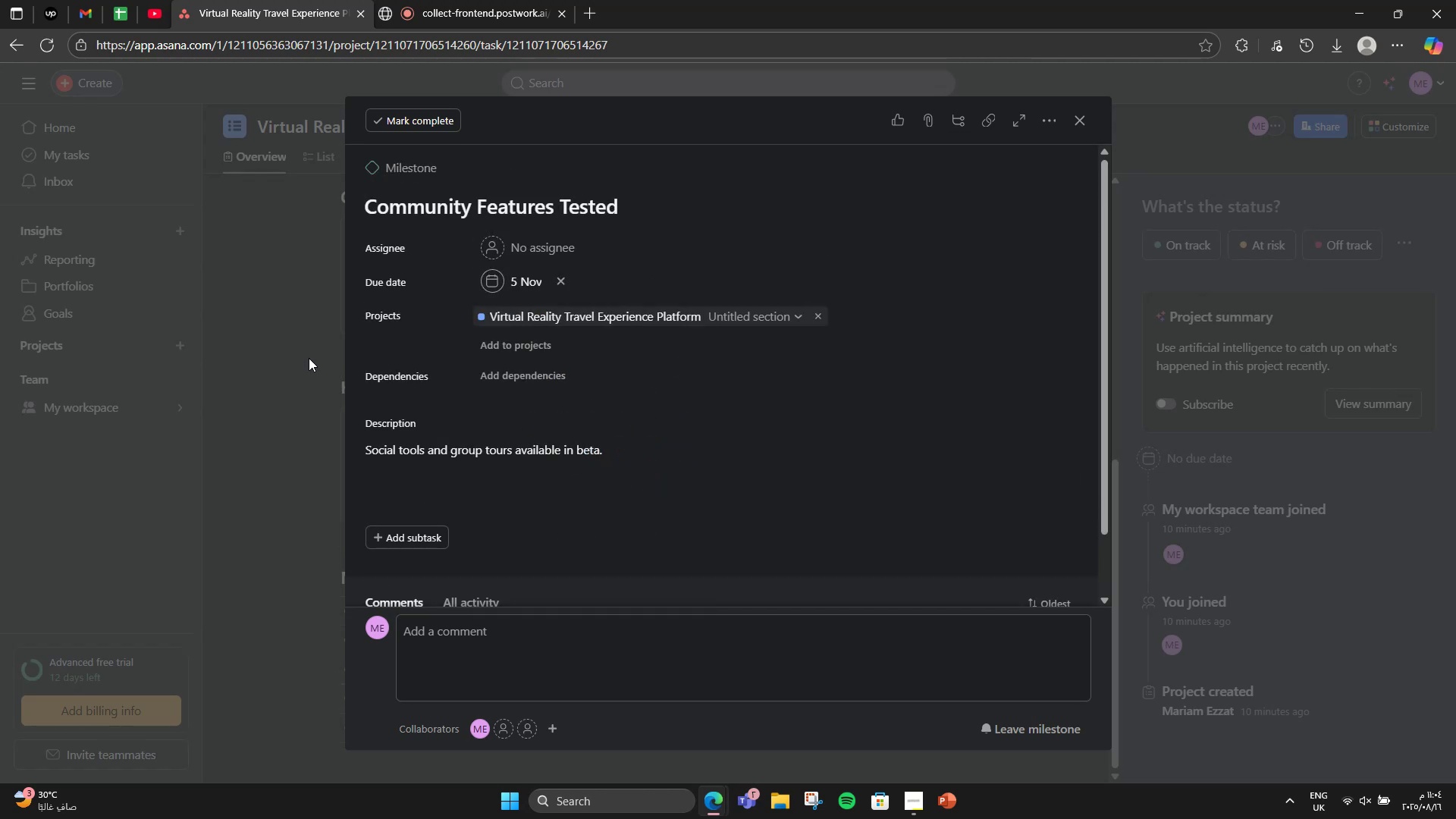 
left_click([311, 356])
 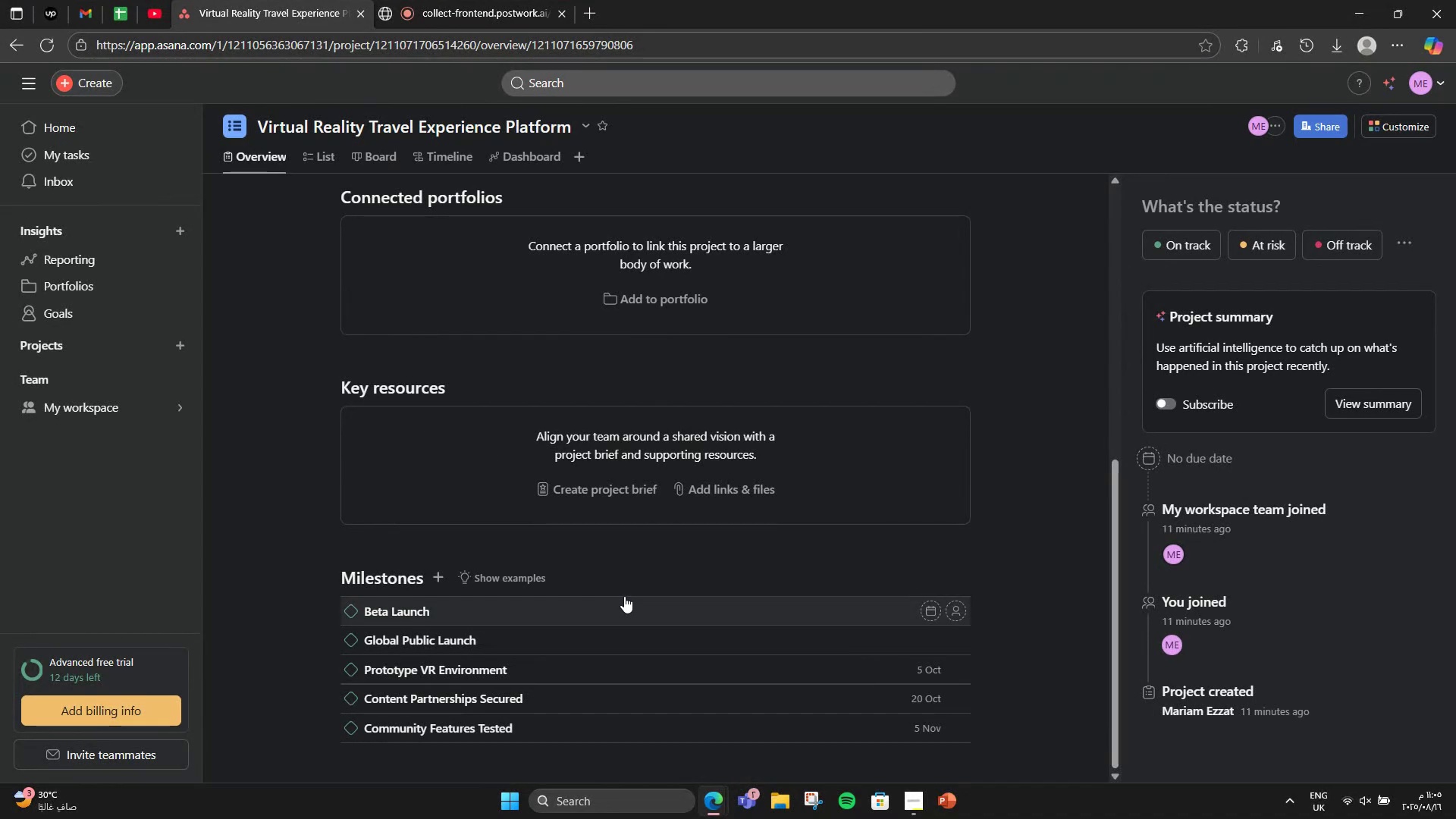 
left_click([624, 596])
 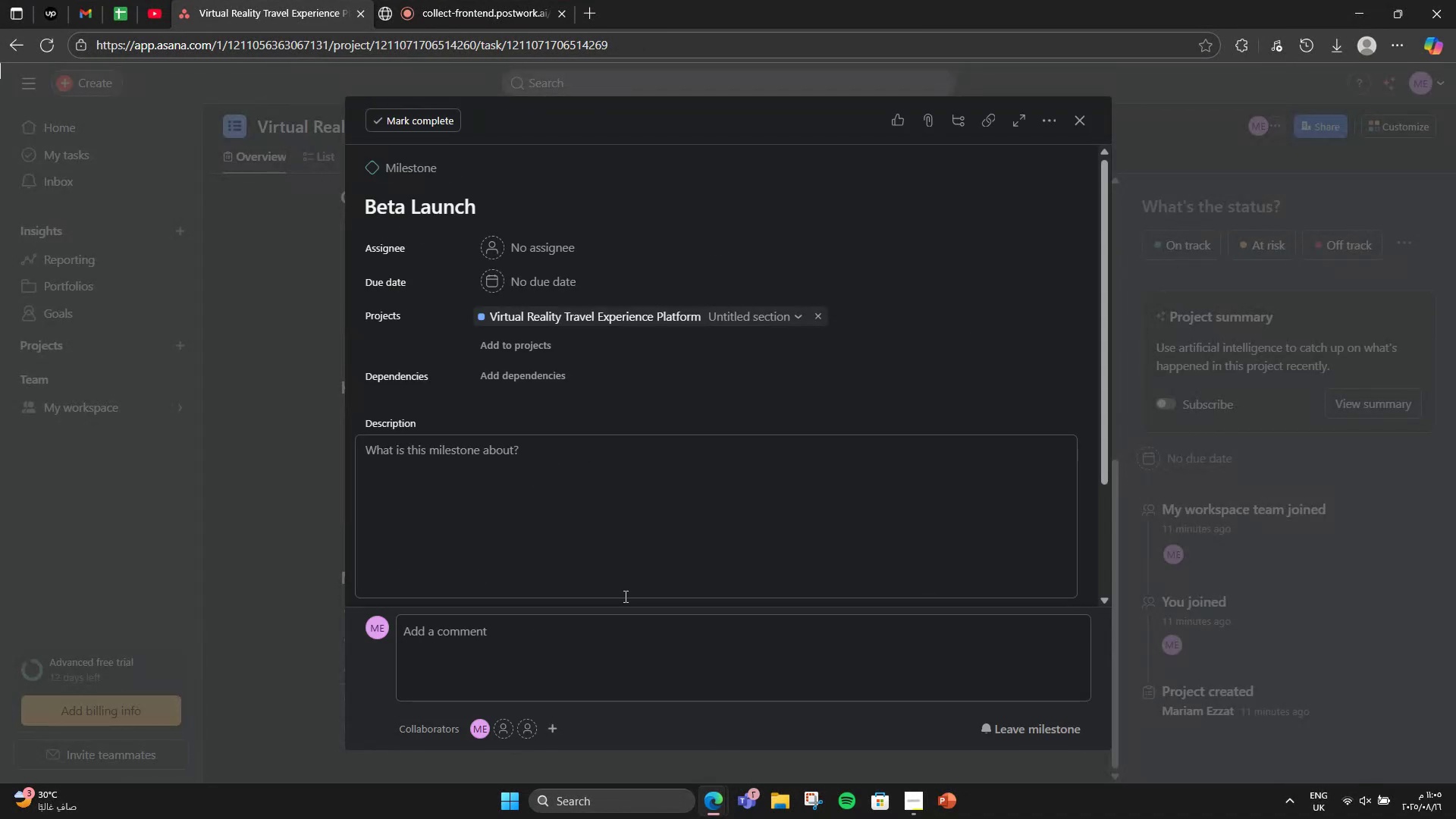 
left_click([624, 596])
 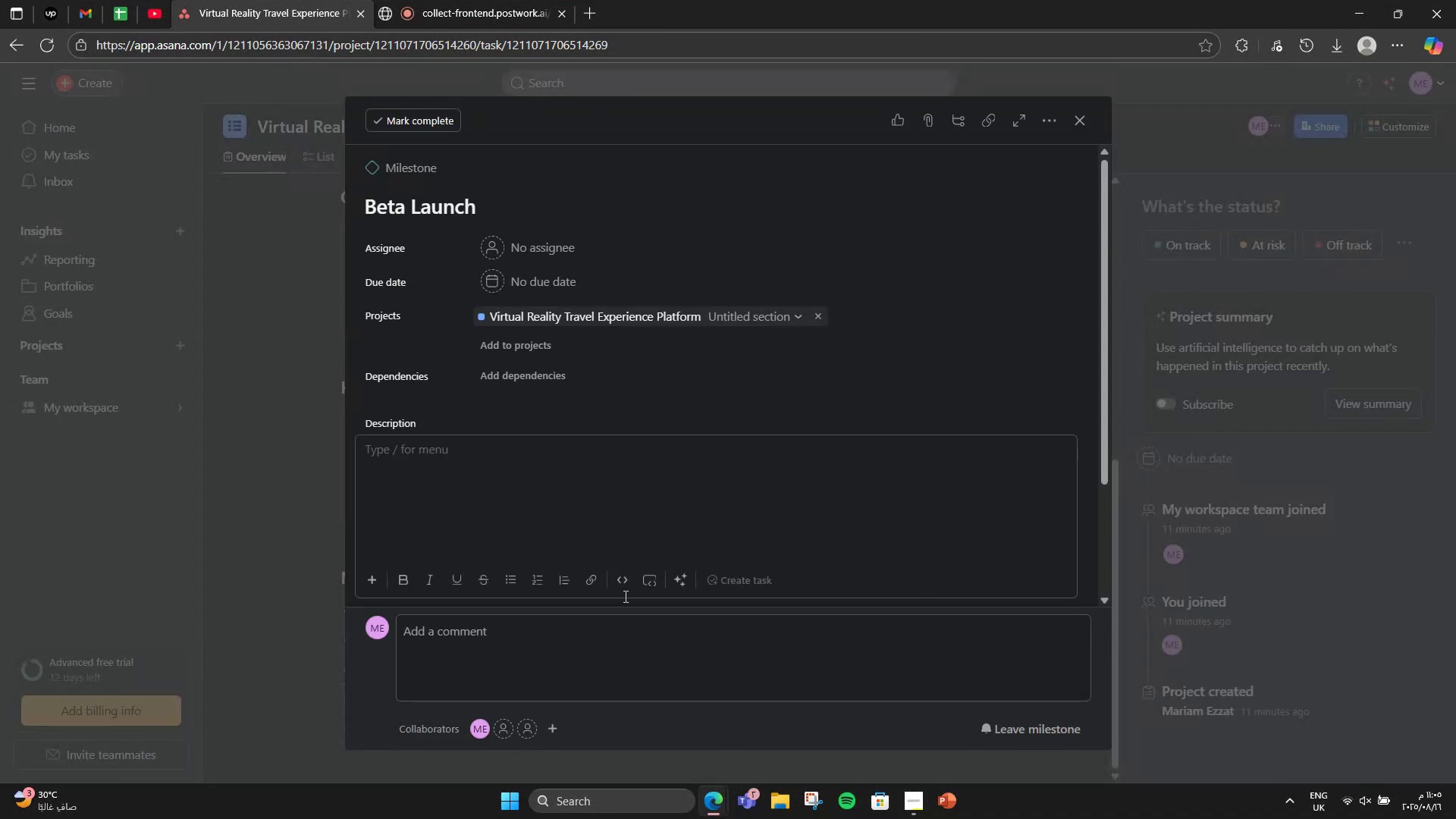 
type(Le)
key(Backspace)
type(imited e)
key(Backspace)
type(release with first 3 destinations.)
 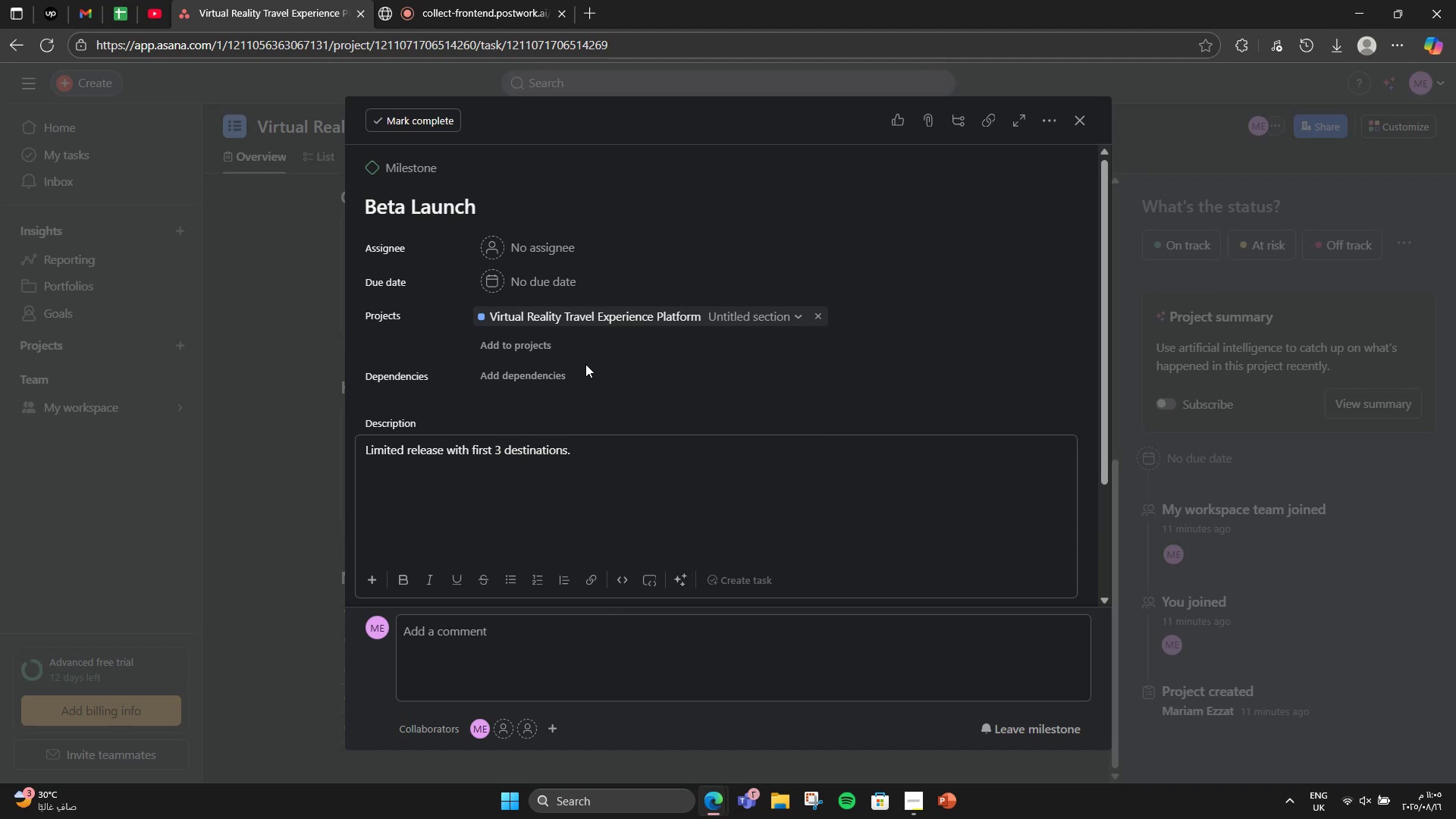 
left_click([510, 283])
 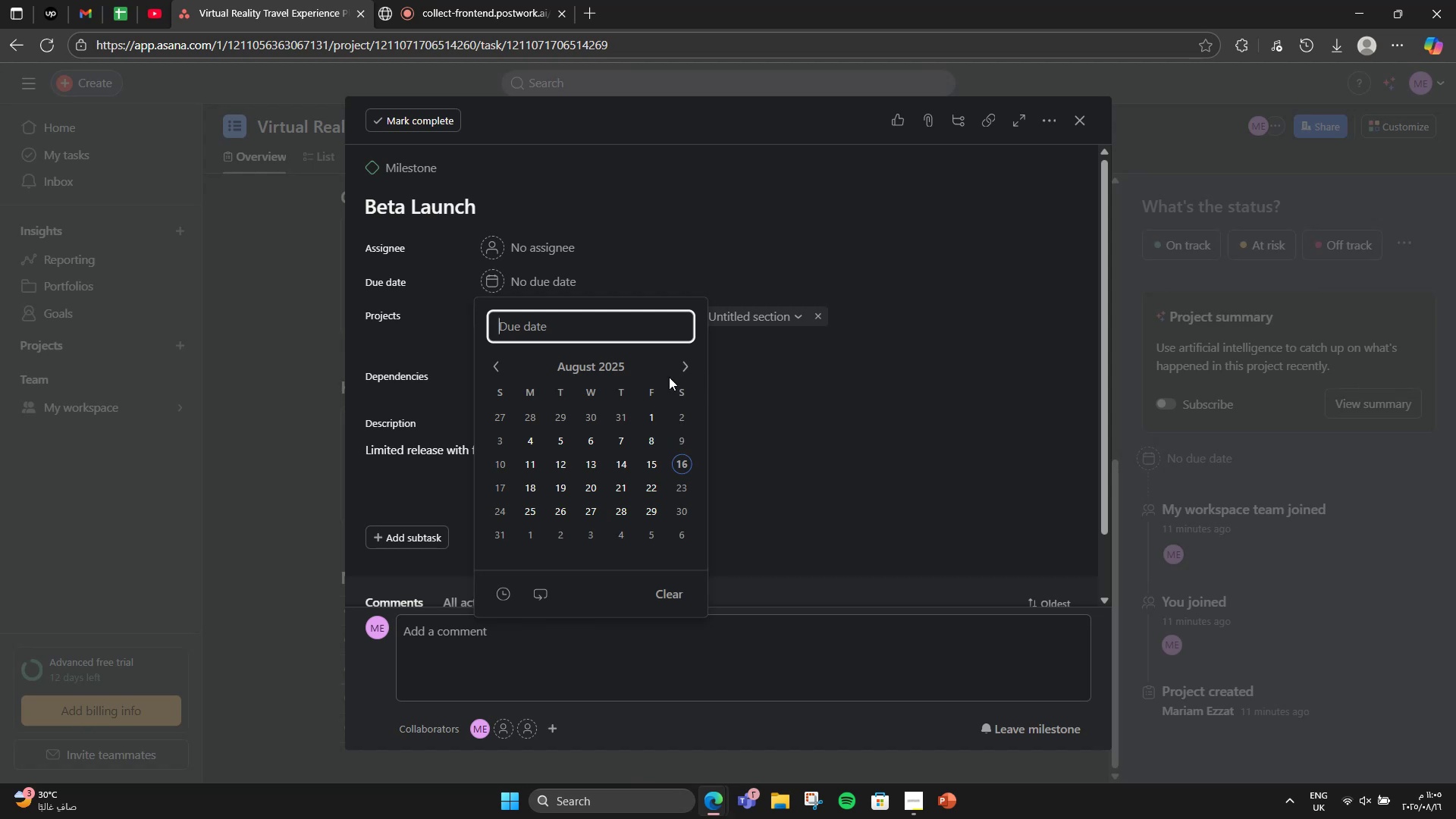 
double_click([674, 350])
 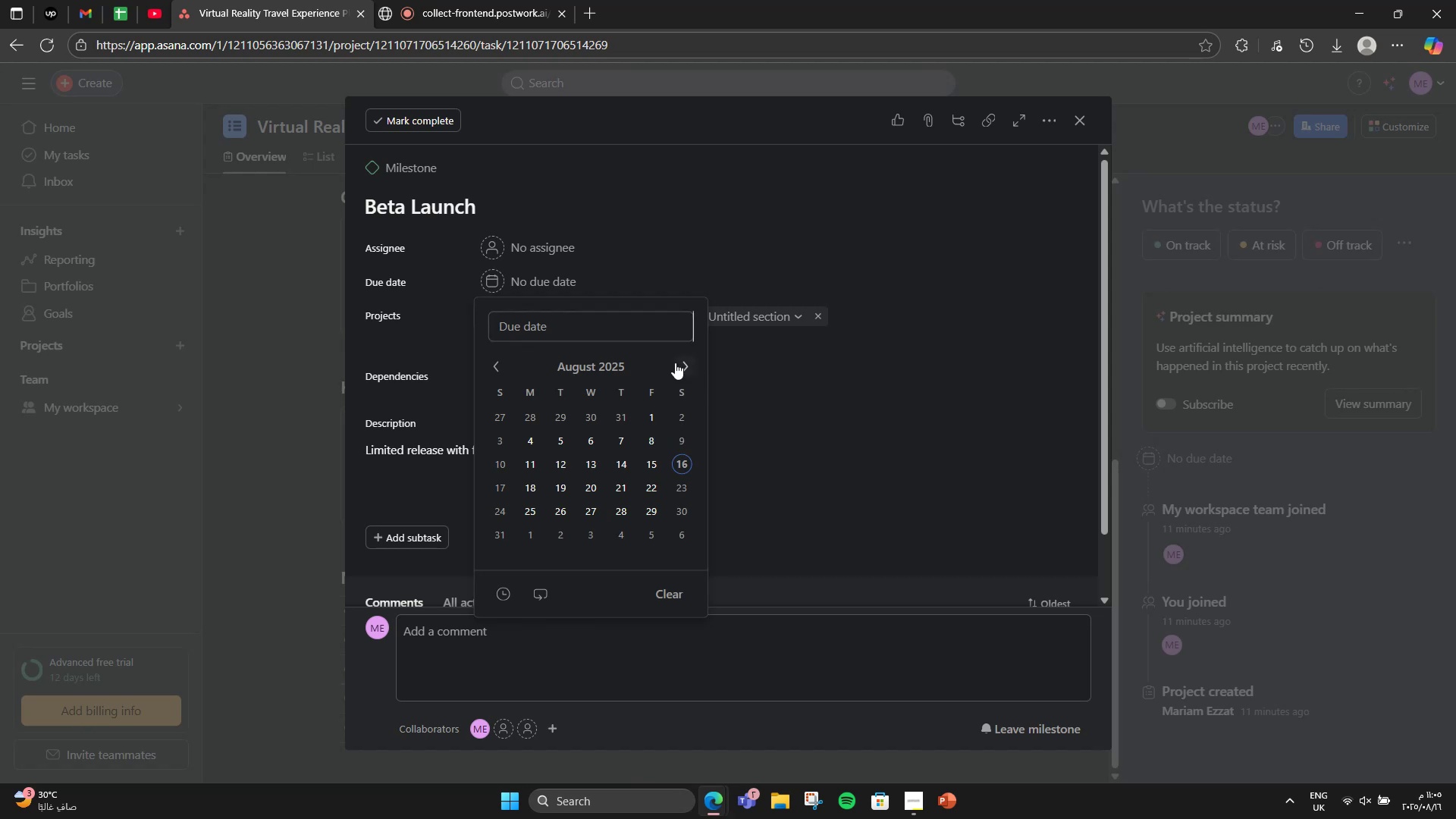 
triple_click([675, 362])
 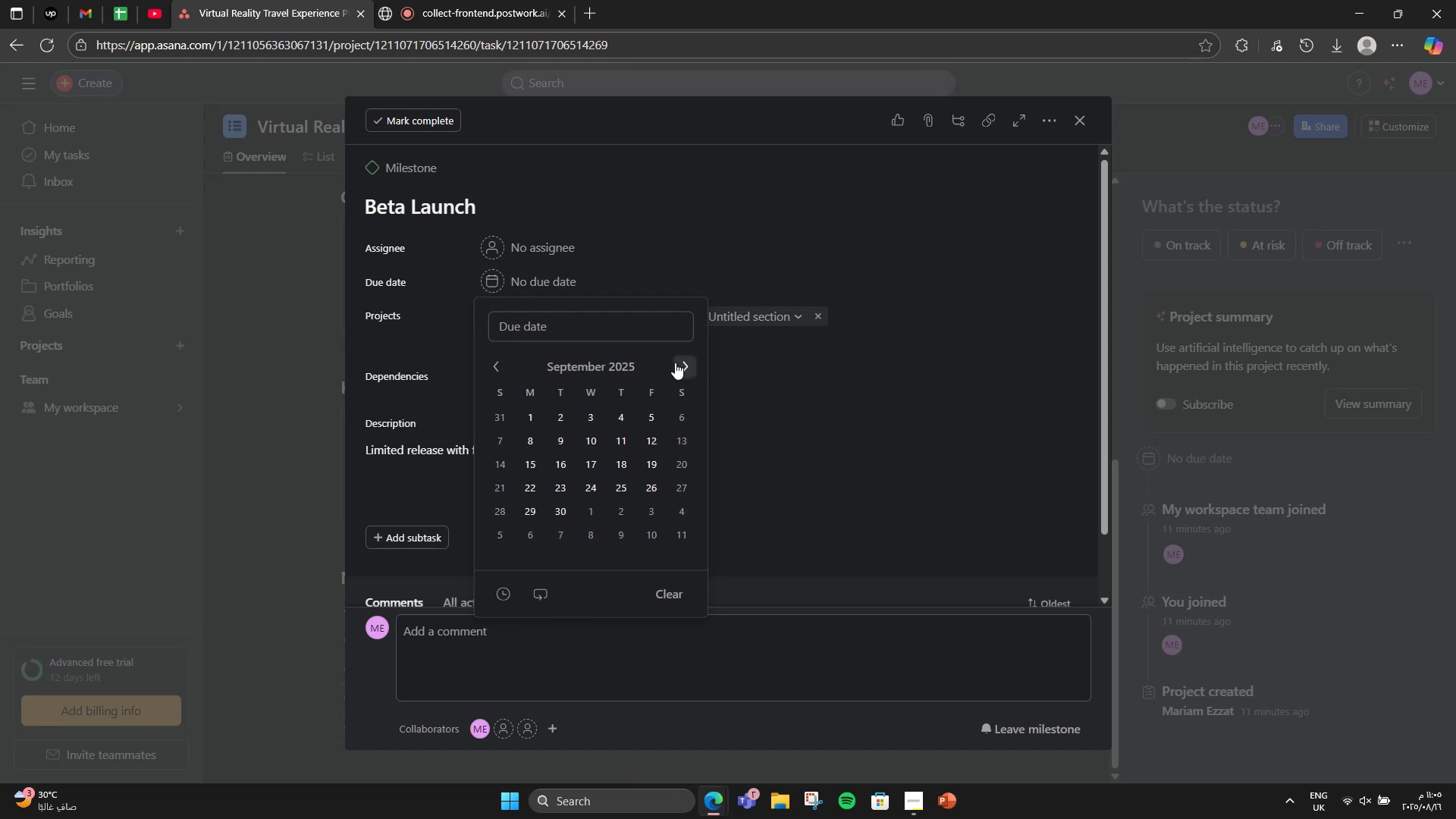 
triple_click([675, 362])
 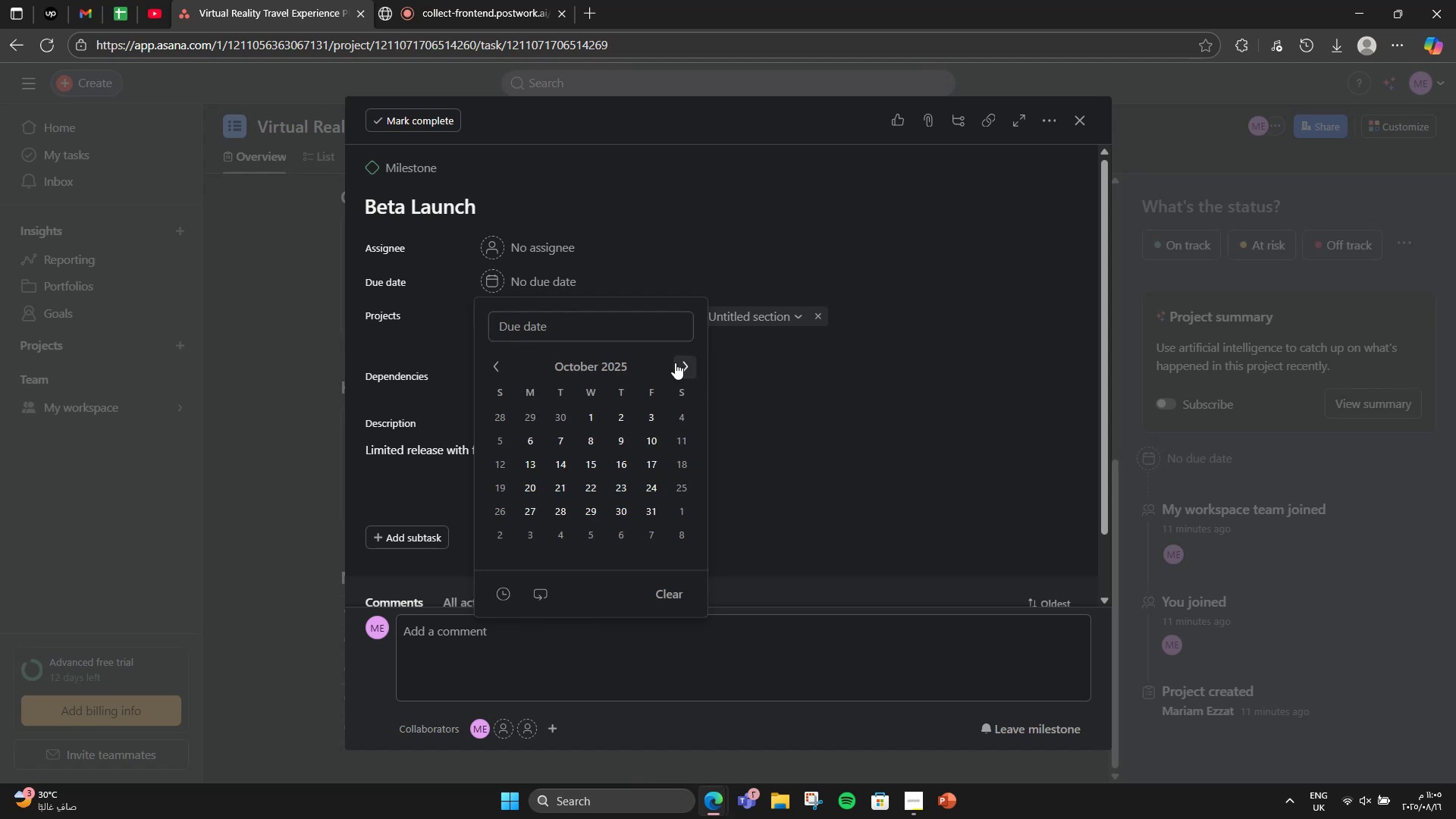 
triple_click([675, 362])
 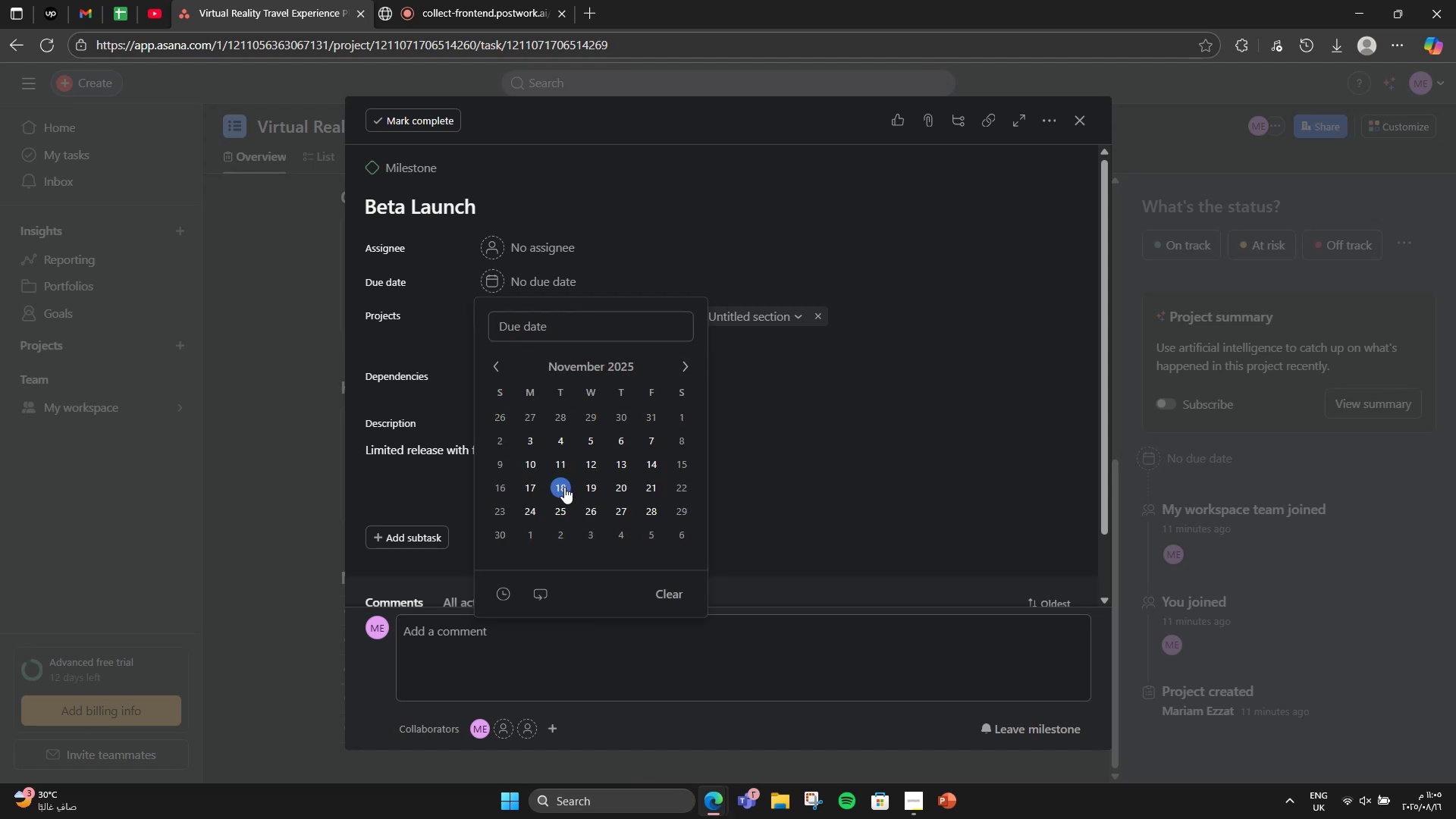 
left_click([566, 500])
 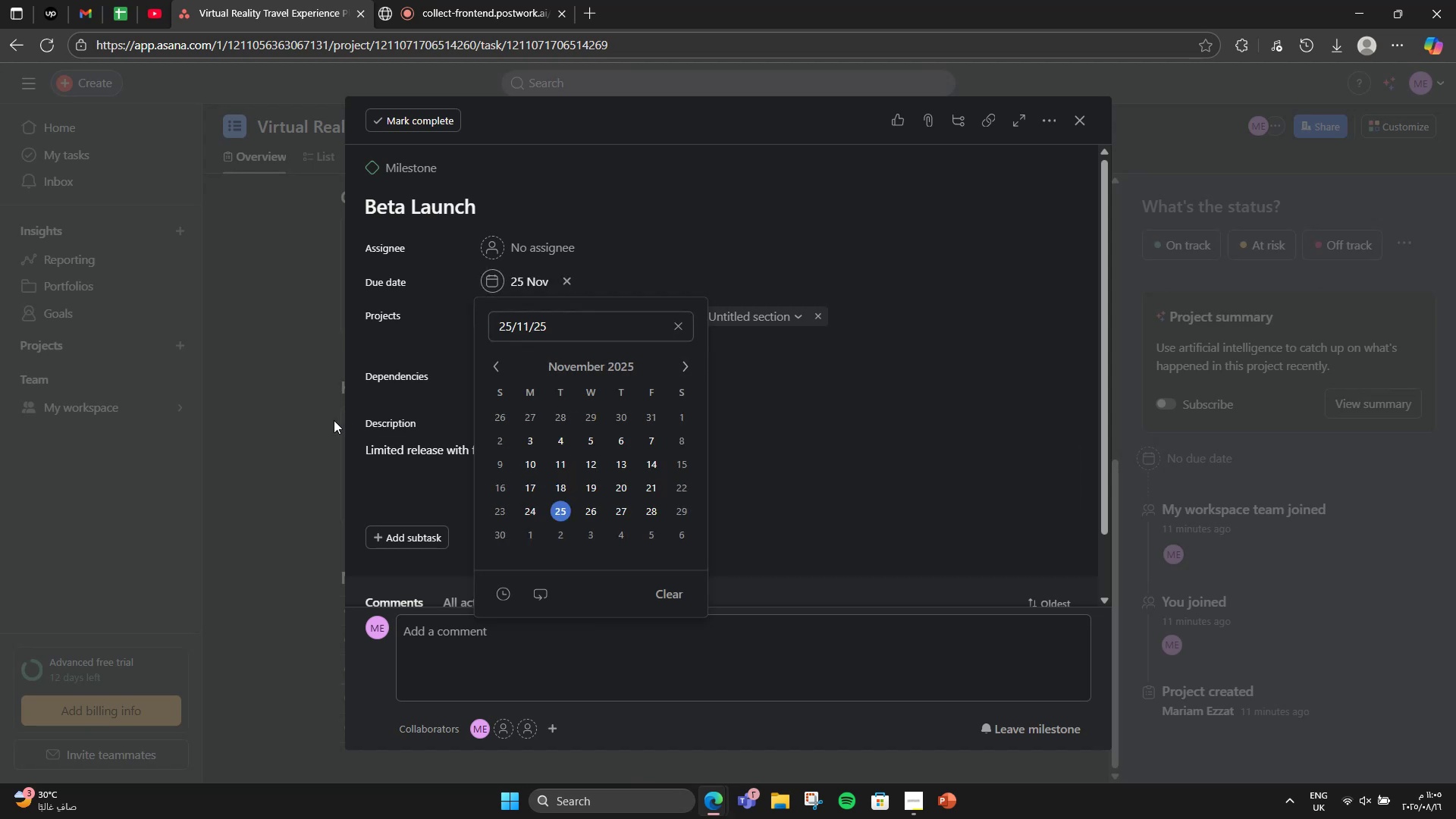 
left_click([334, 420])
 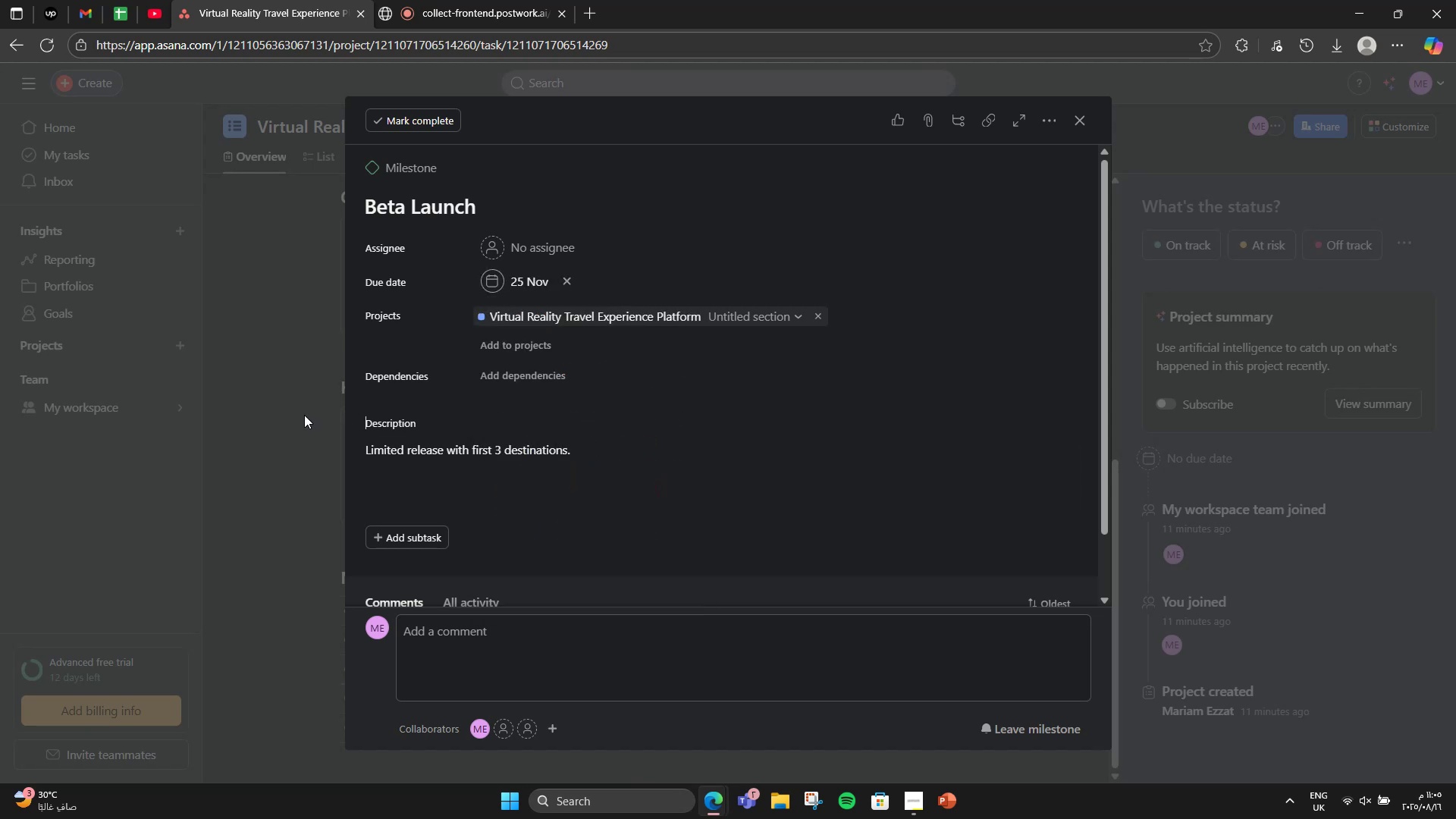 
left_click([304, 415])
 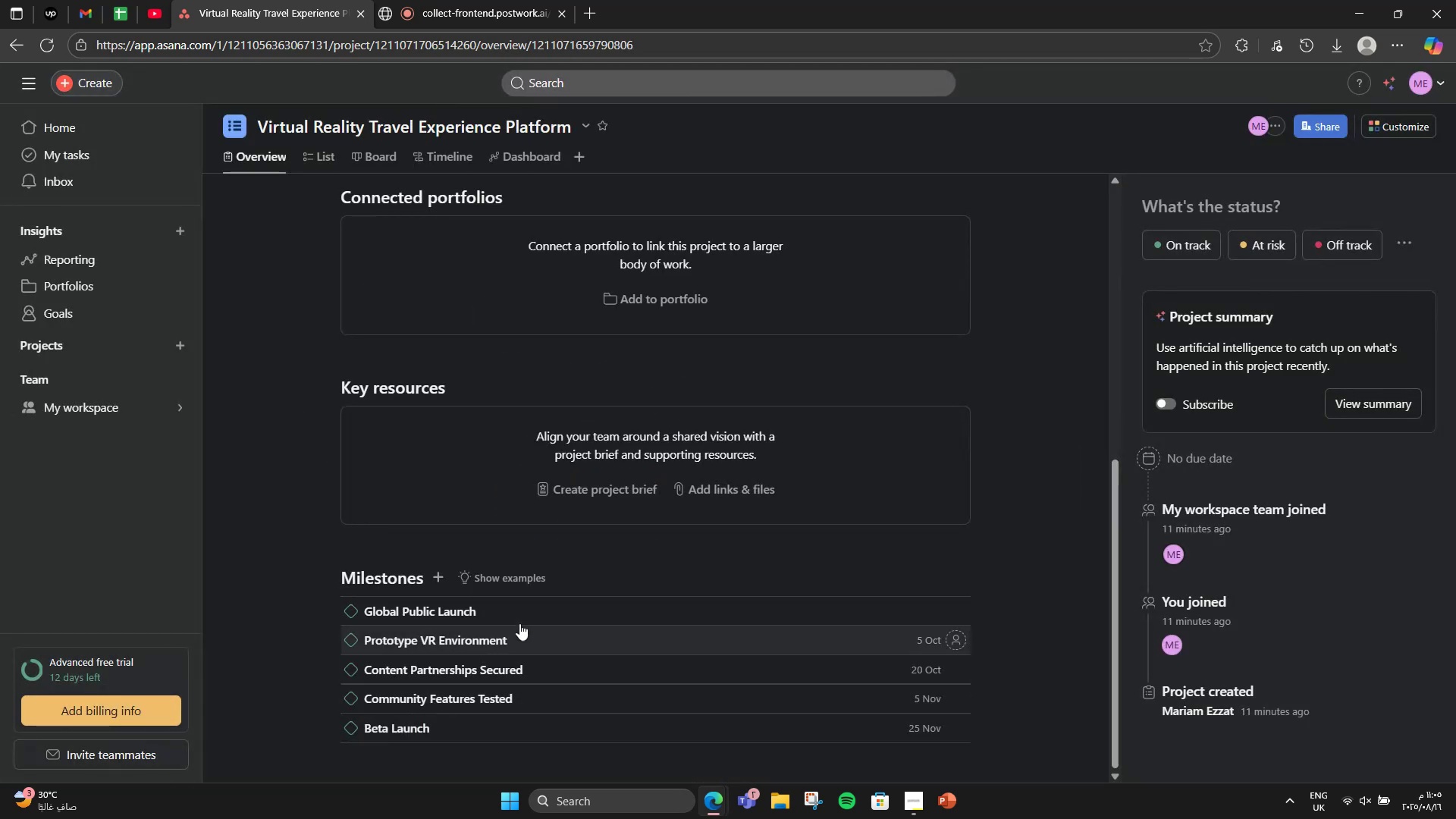 
left_click([528, 613])
 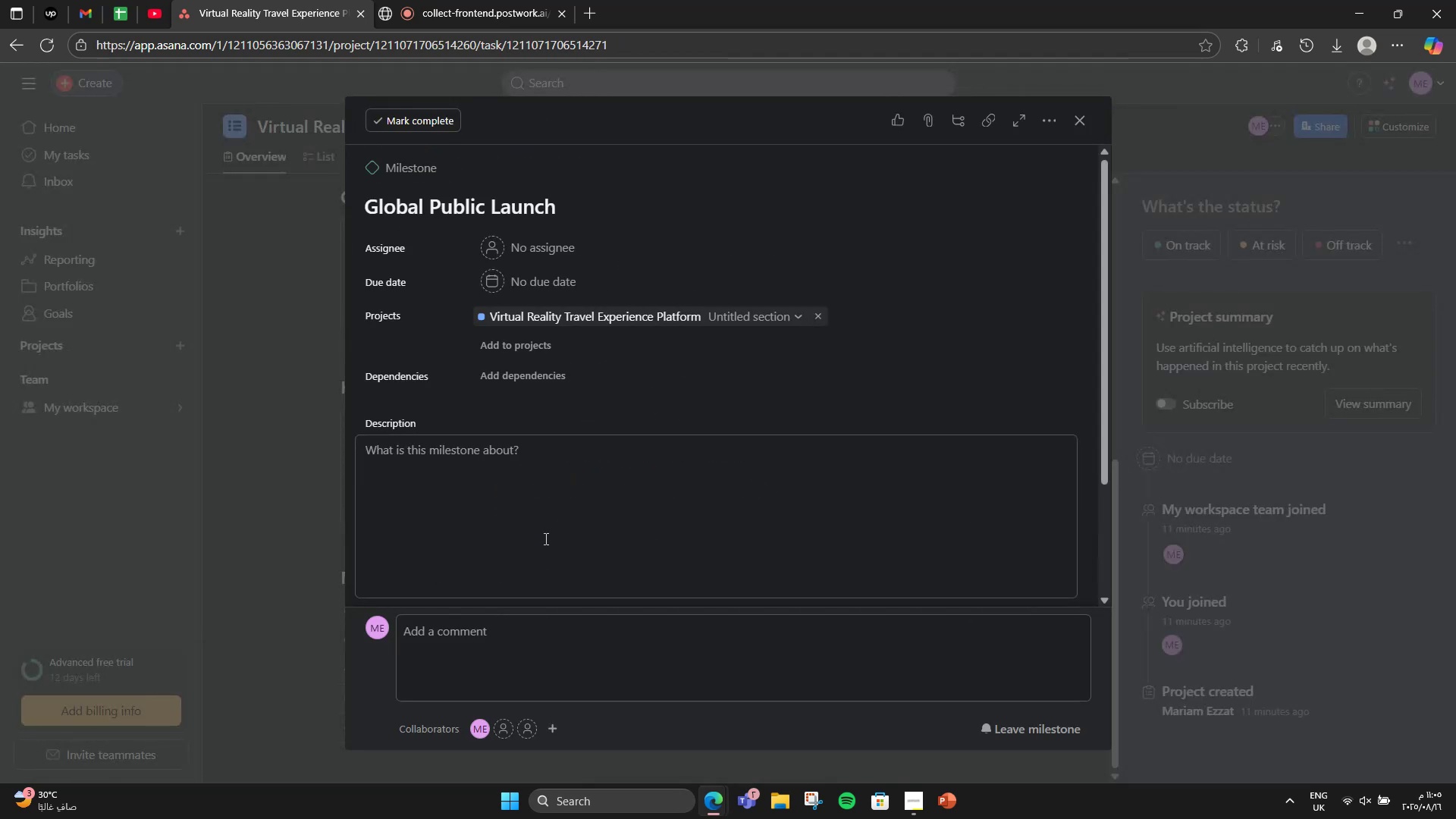 
left_click([544, 535])
 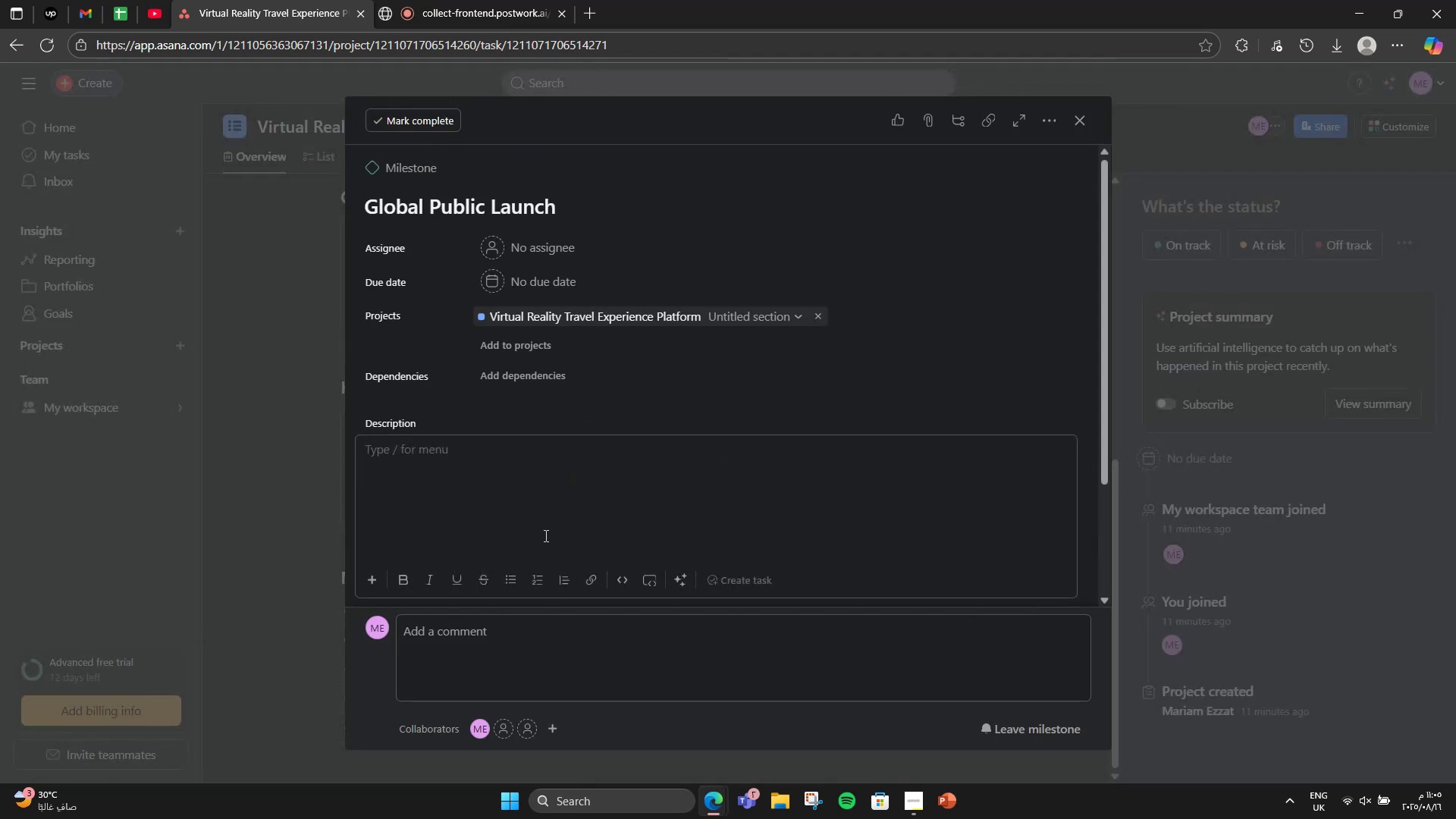 
type(Full platform release with subscription model.)
 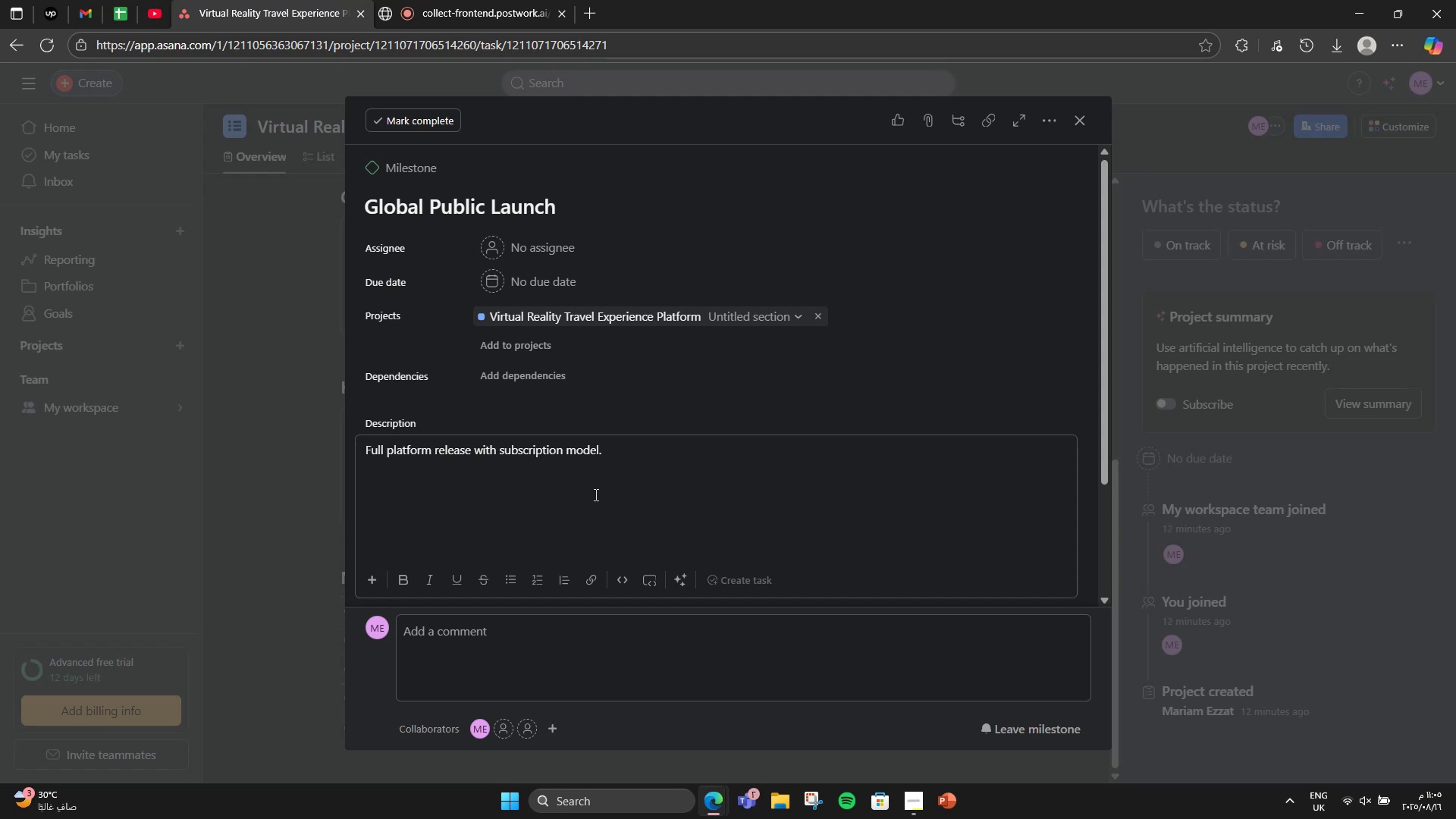 
left_click([540, 275])
 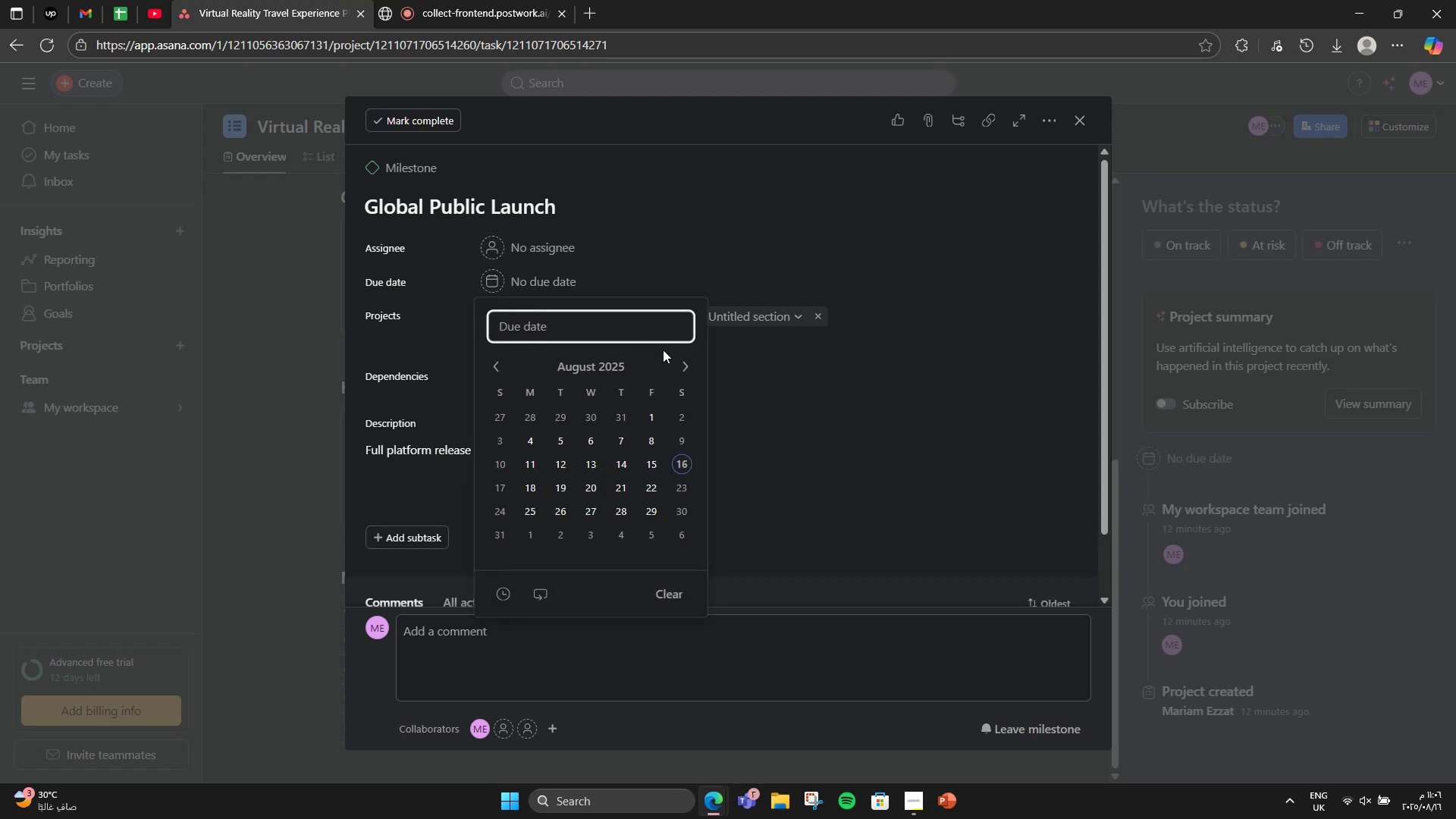 
left_click([673, 356])
 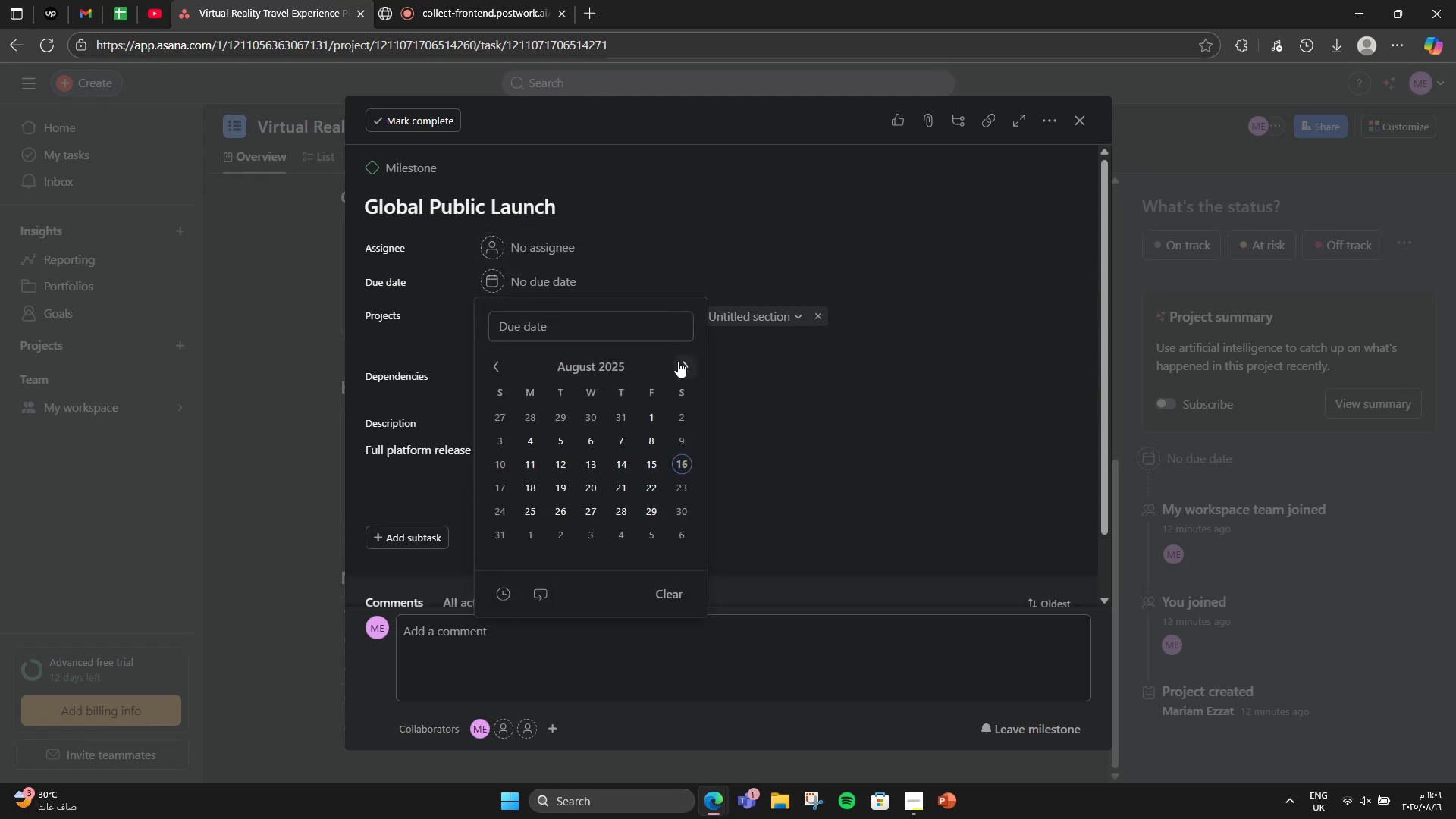 
left_click([680, 362])
 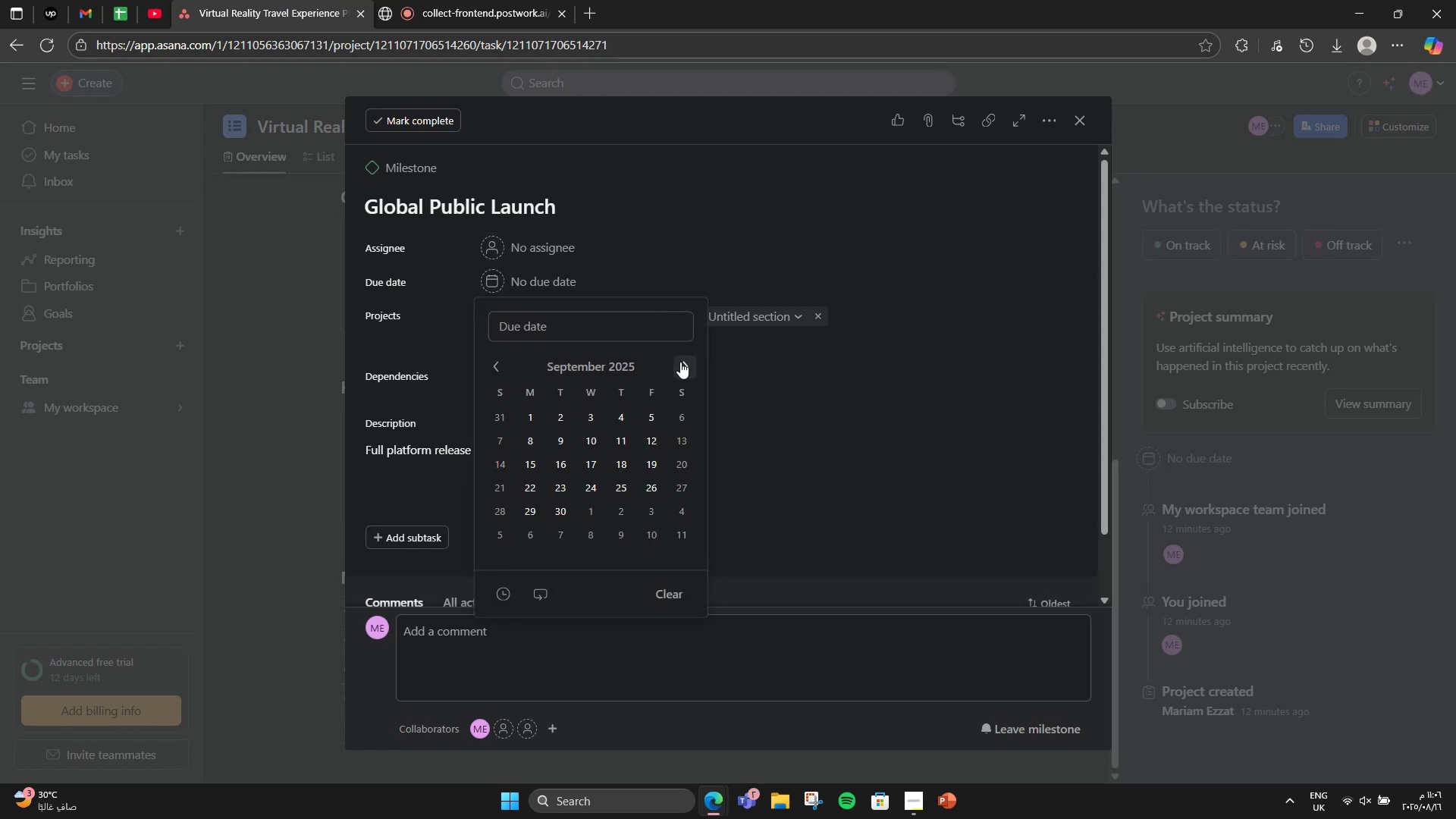 
double_click([680, 362])
 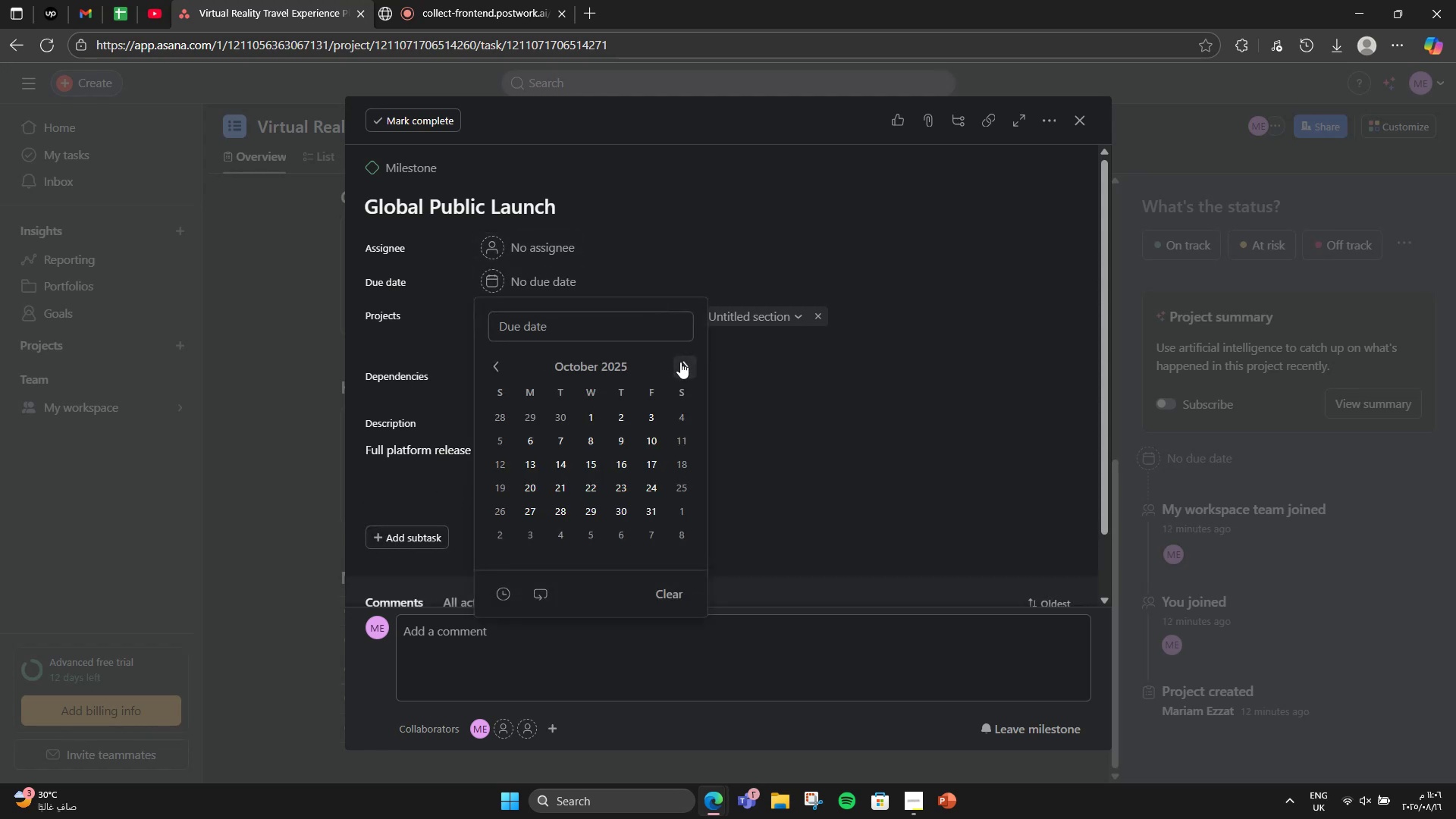 
left_click([680, 362])
 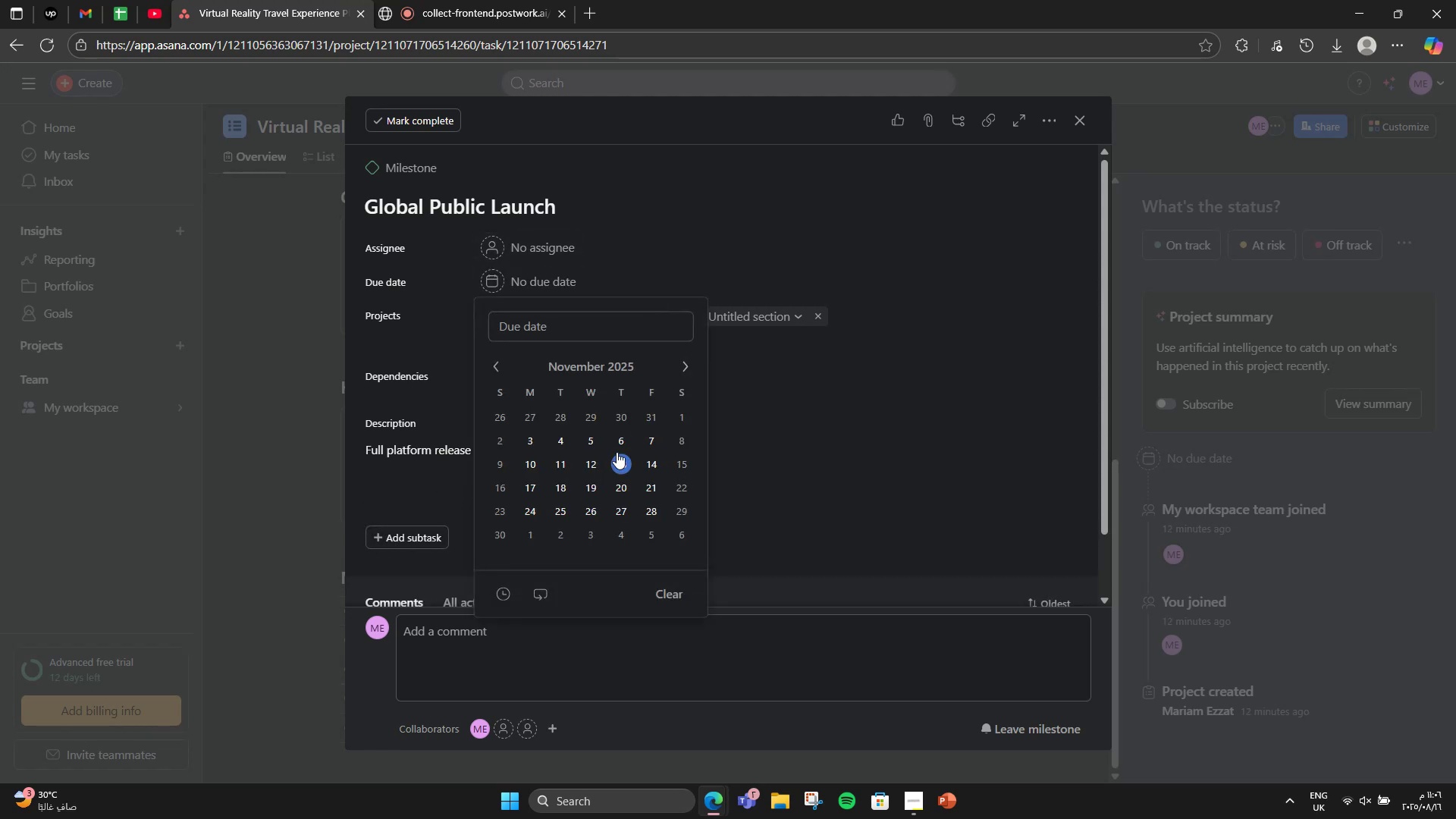 
left_click([671, 363])
 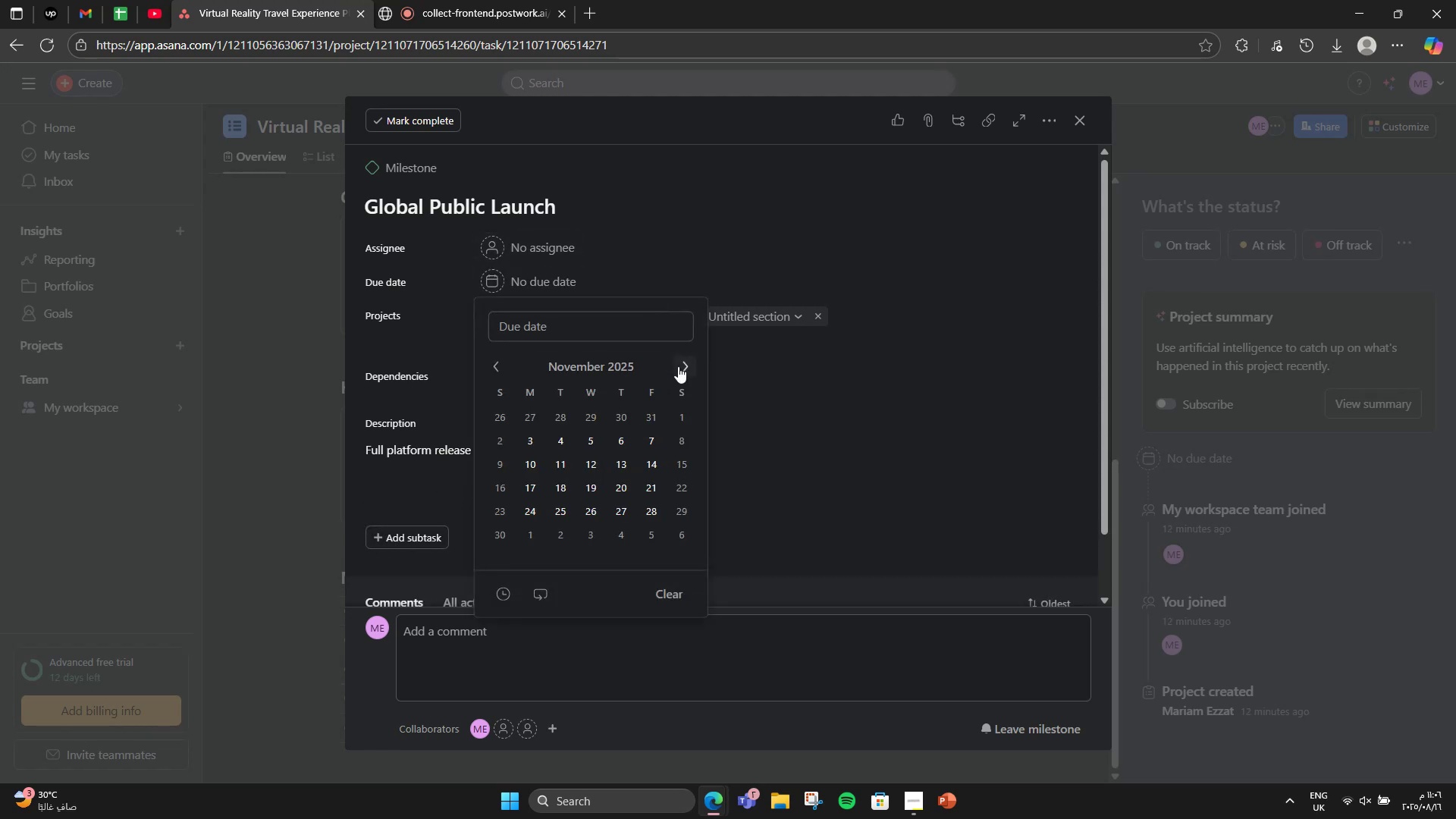 
left_click([678, 366])
 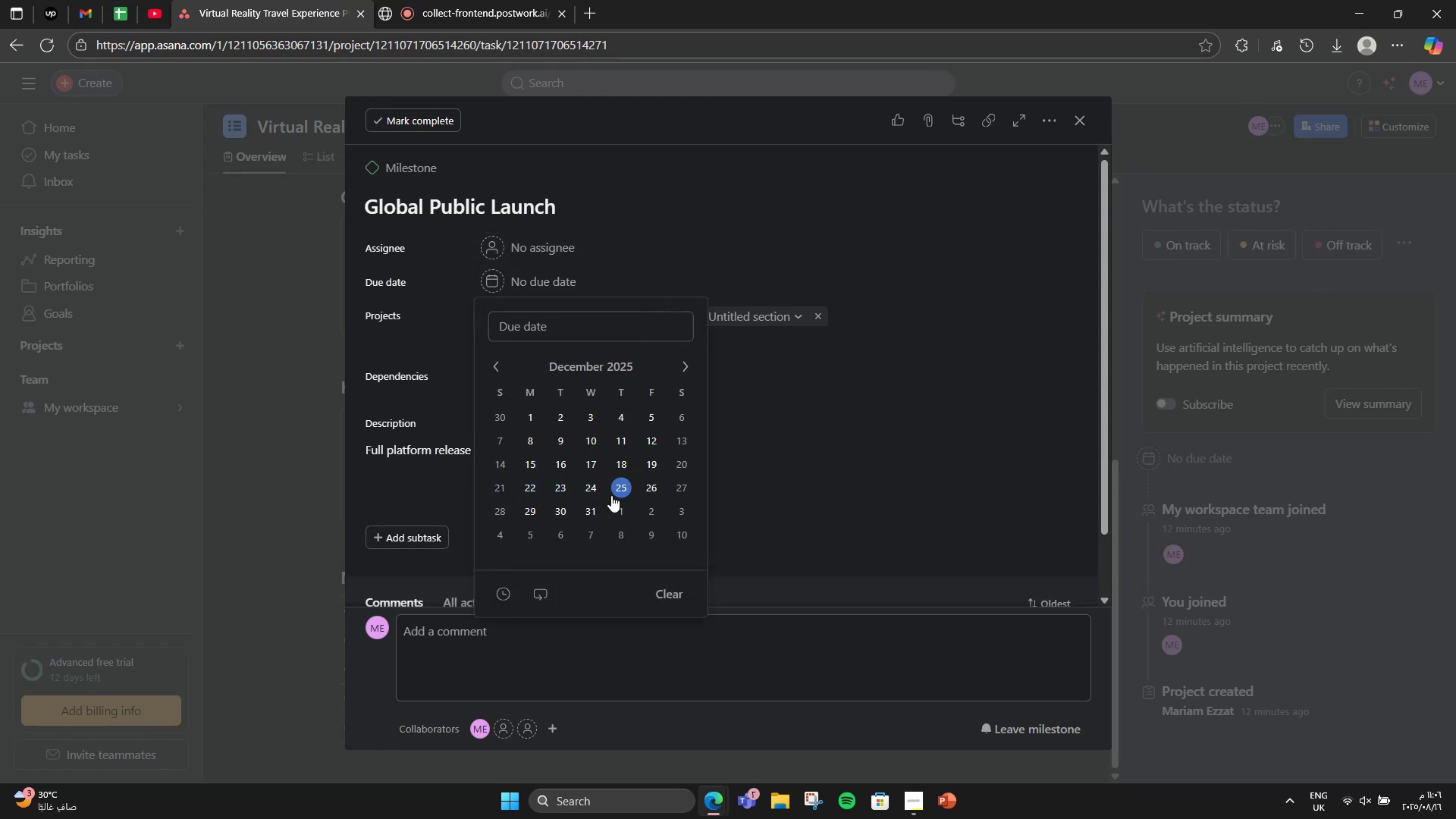 
left_click([672, 454])
 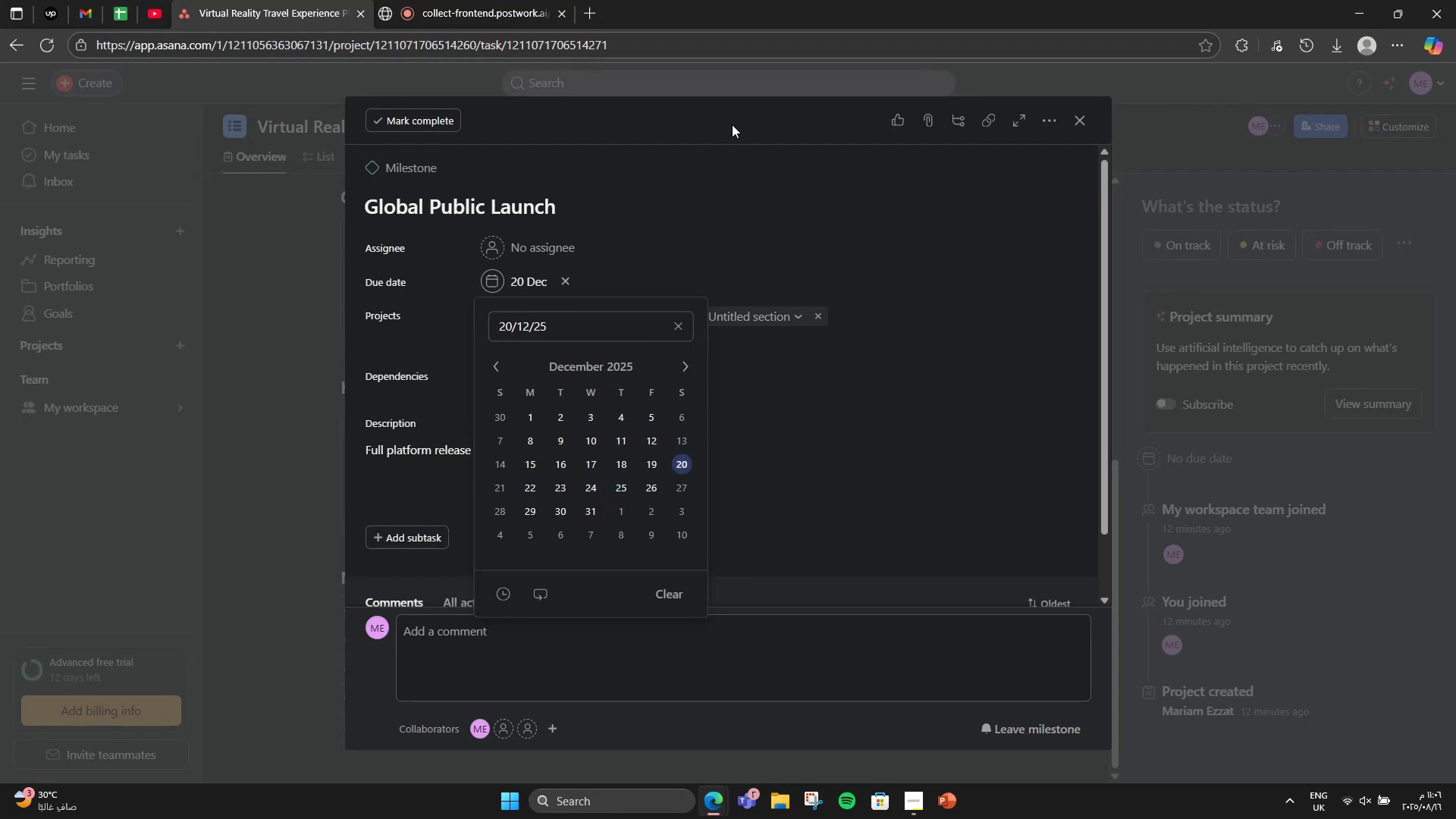 
left_click([736, 231])
 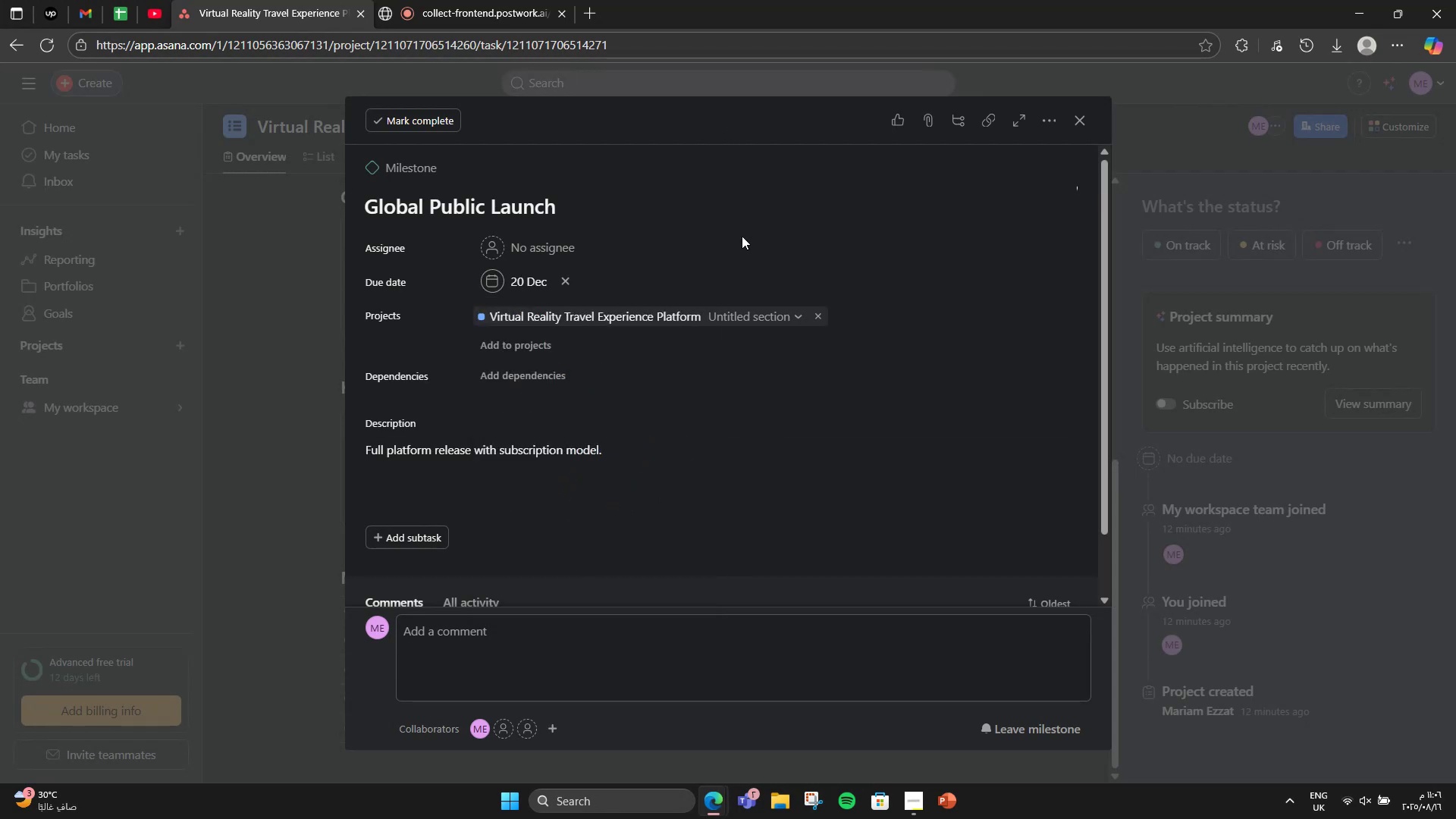 
left_click([1331, 359])
 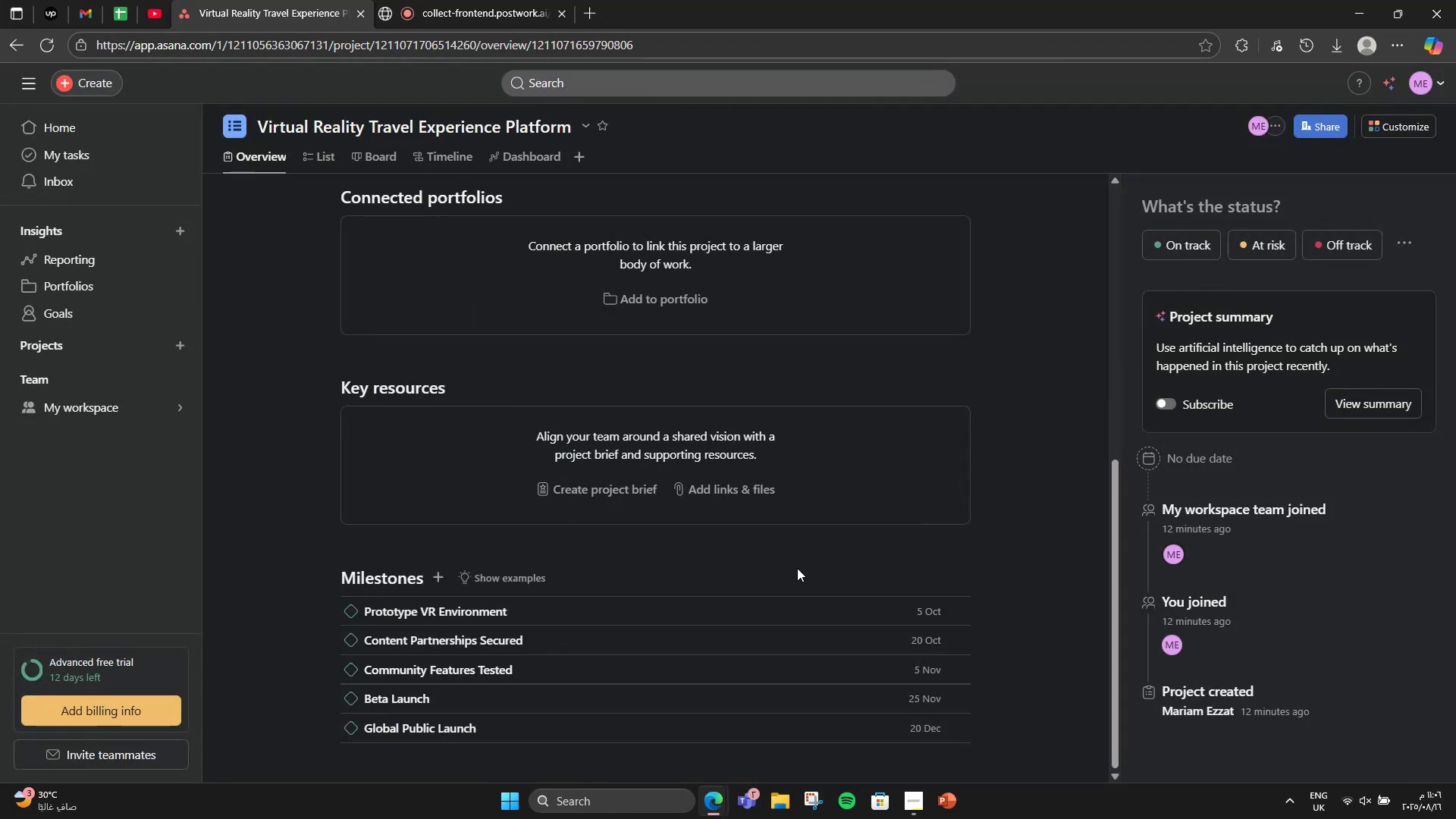 
scroll: coordinate [797, 568], scroll_direction: up, amount: 7.0
 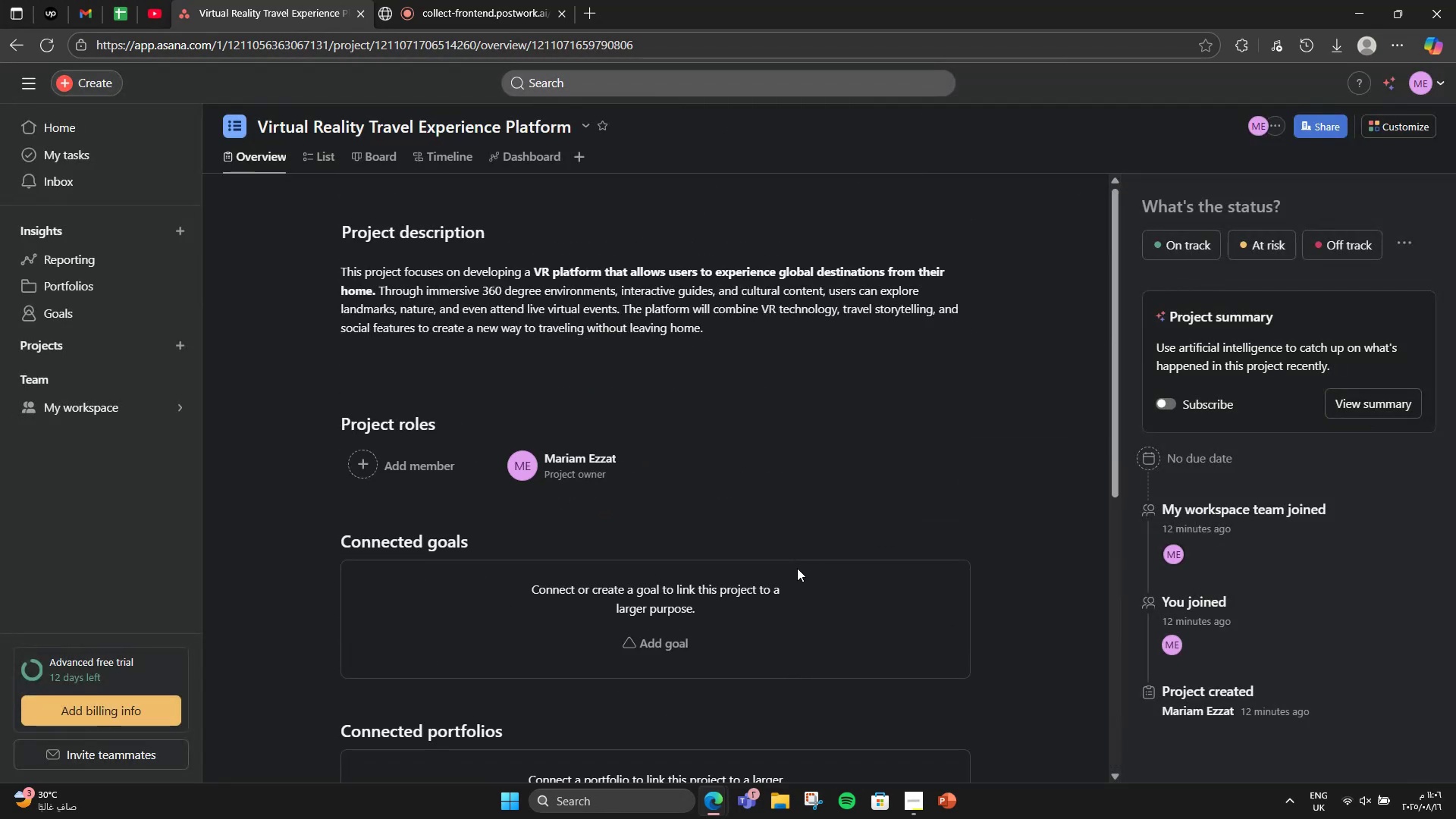 
wait(6.45)
 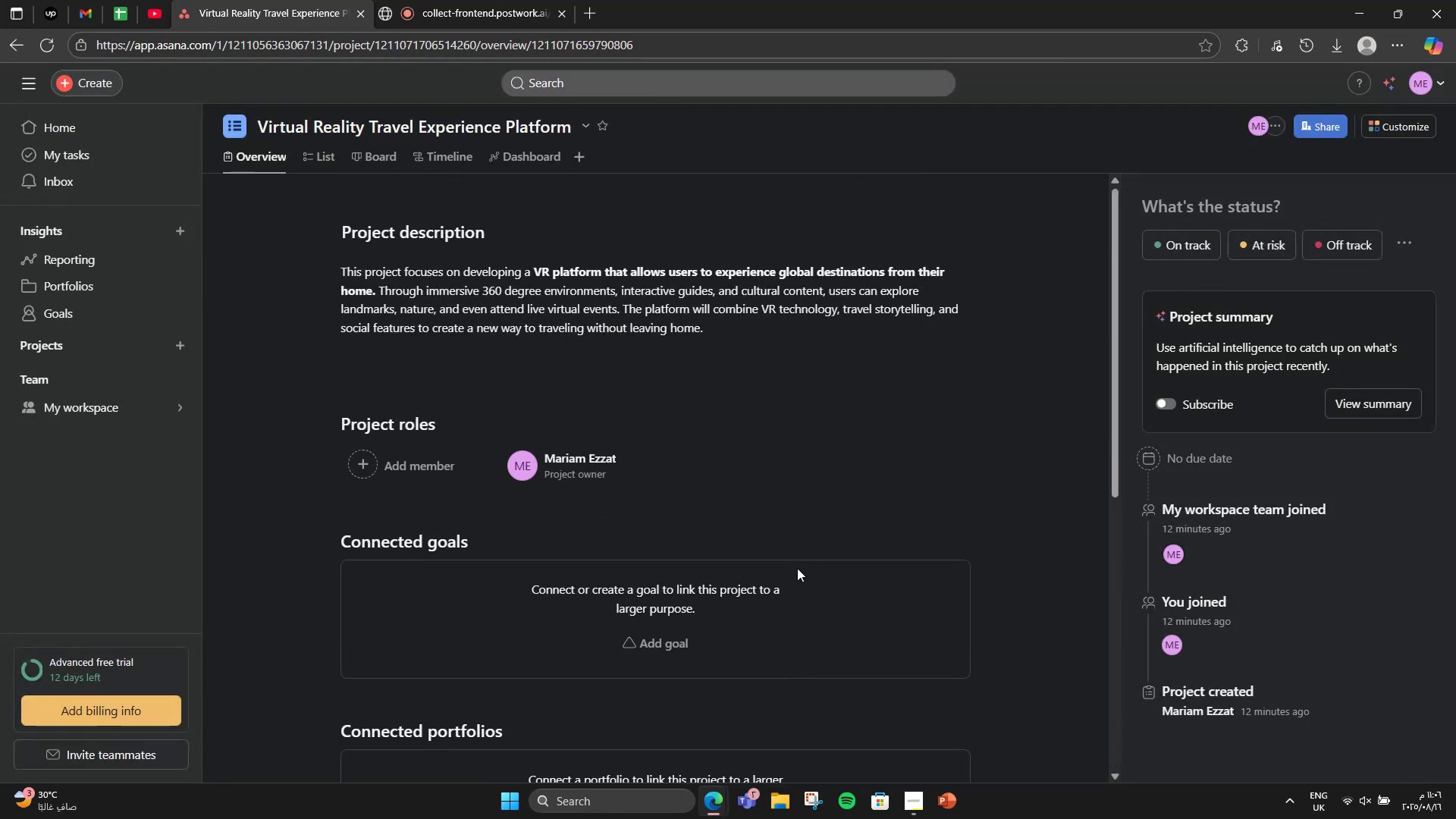 
left_click([322, 154])
 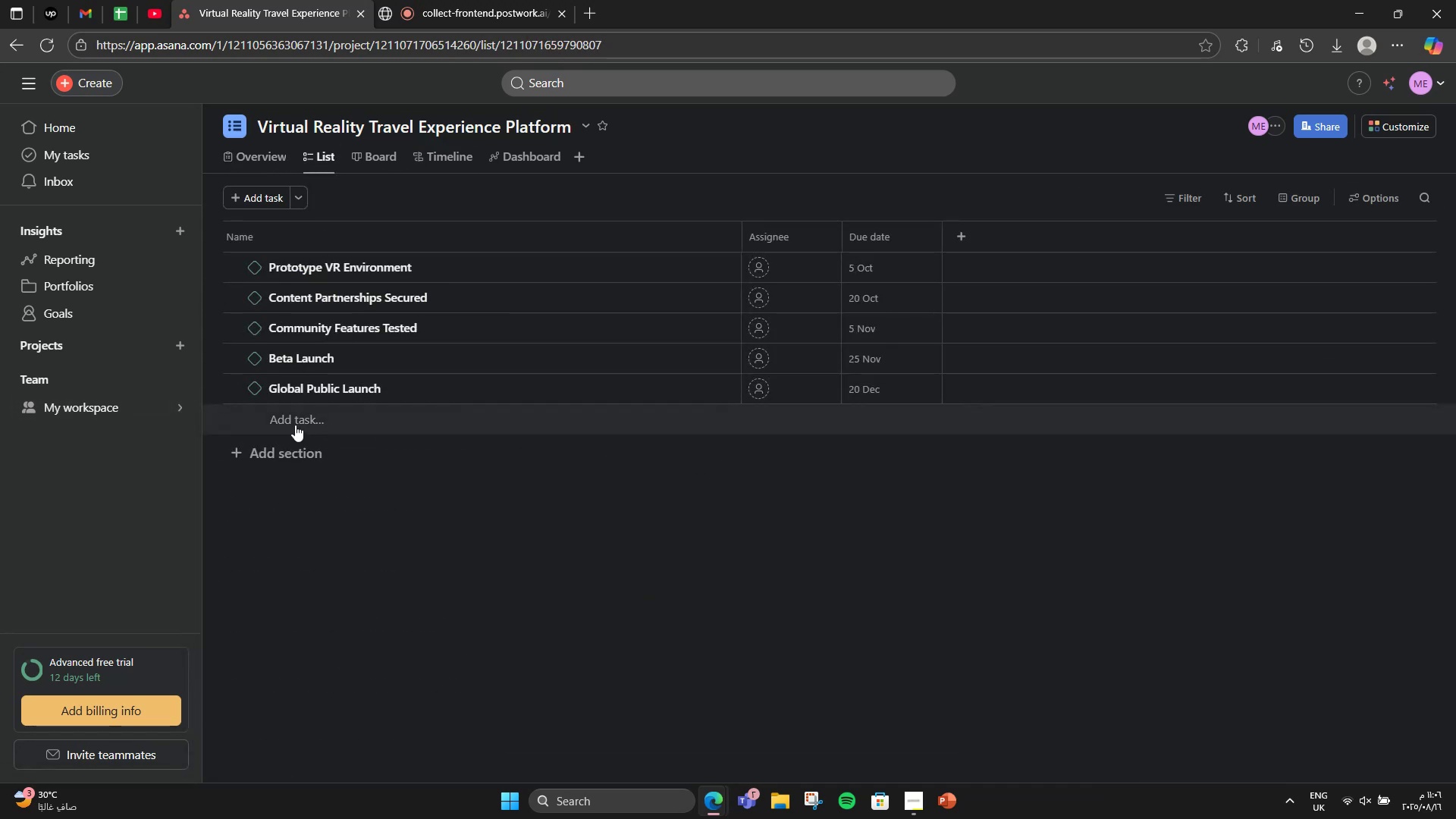 
left_click([267, 448])
 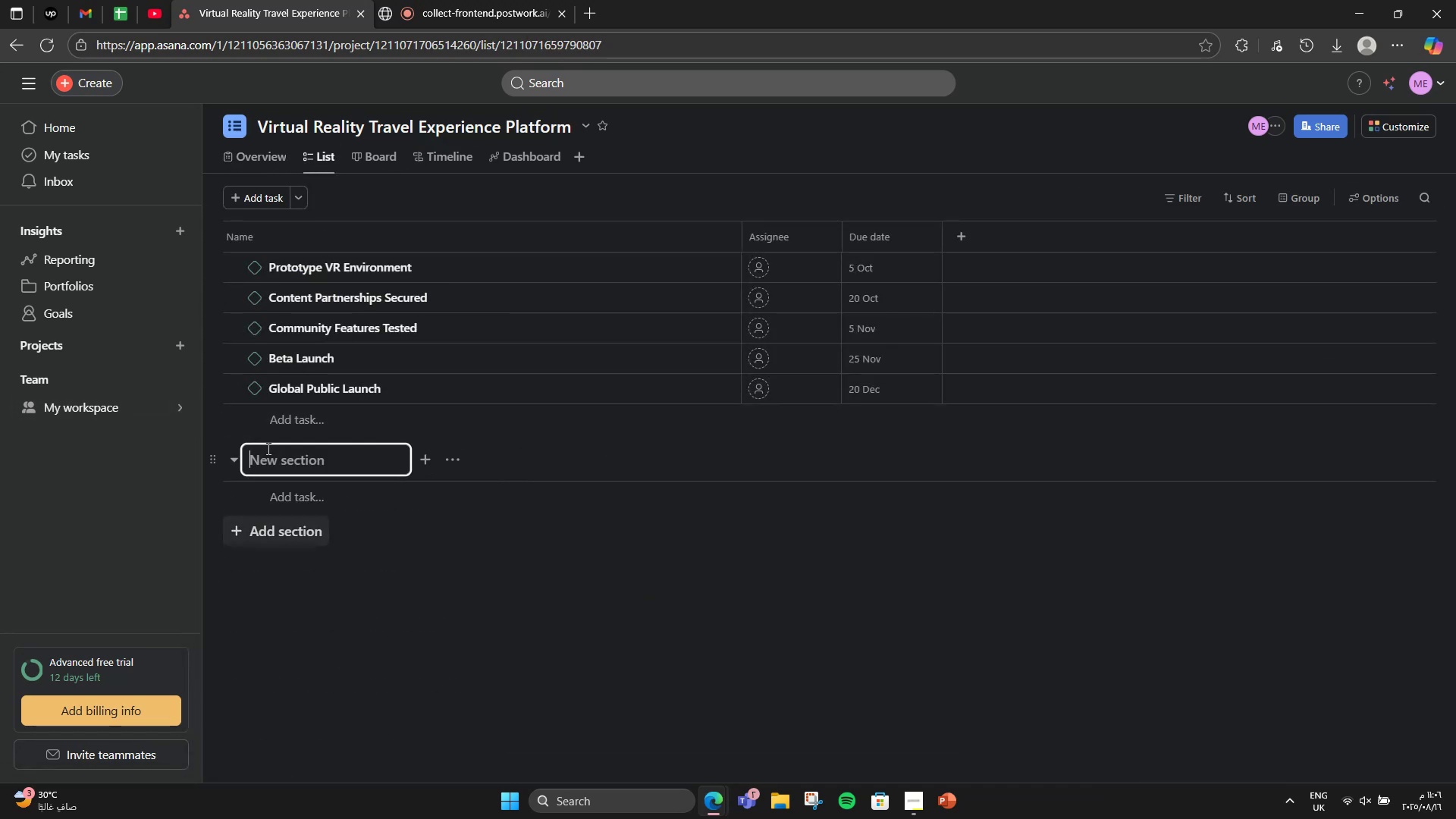 
scroll: coordinate [304, 414], scroll_direction: down, amount: 4.0
 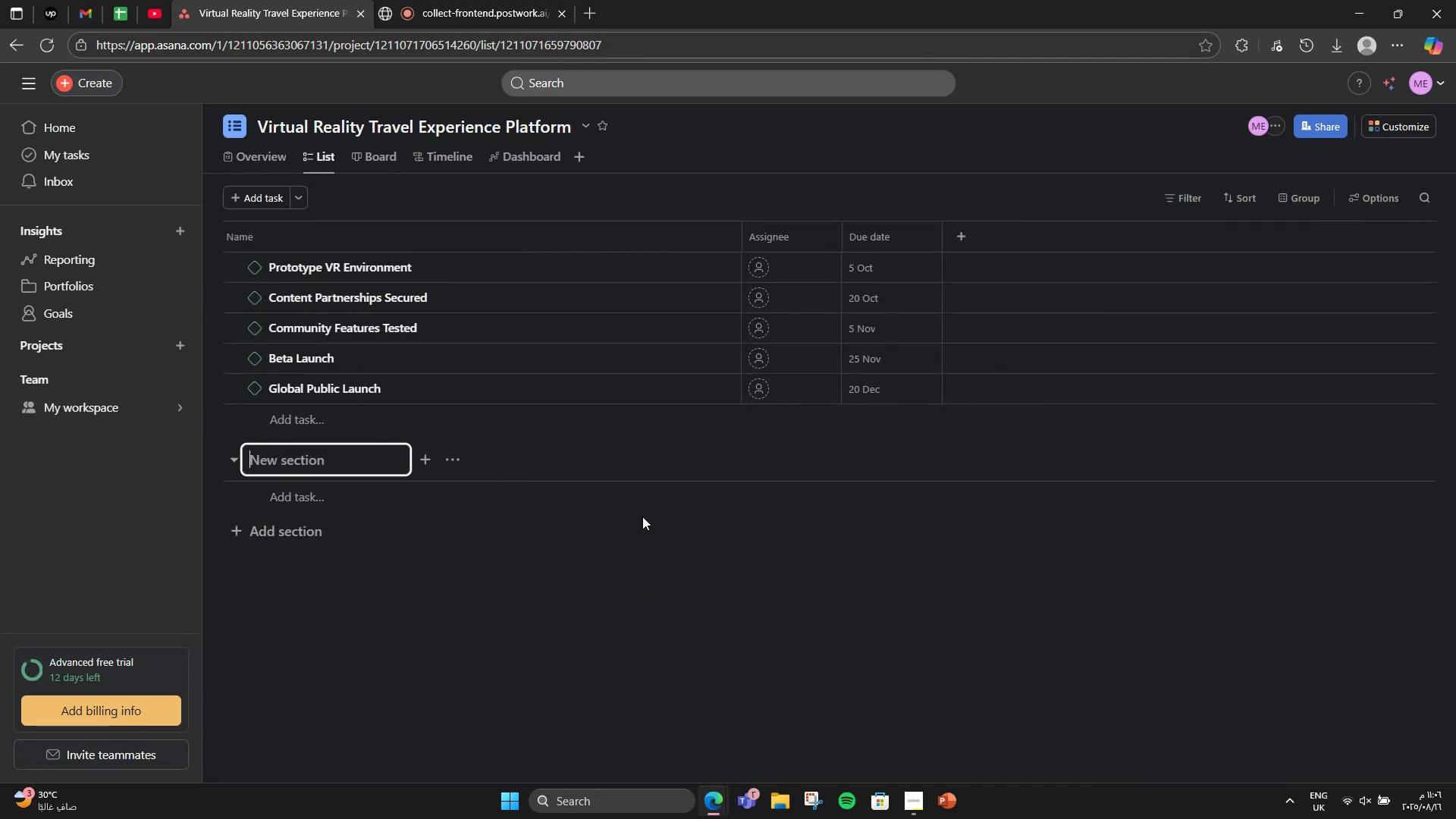 
type(PL)
key(Backspace)
type(lanning)
 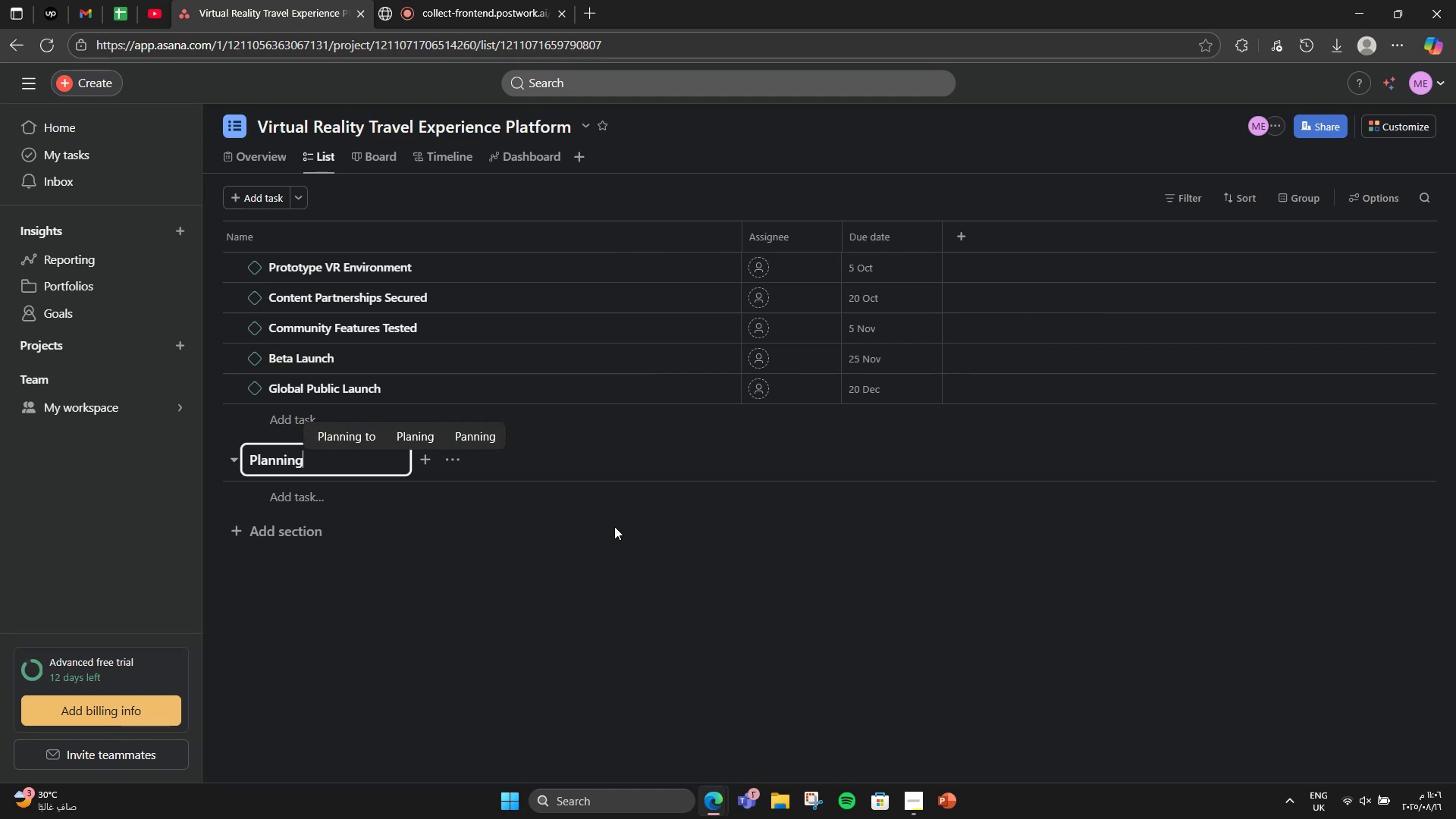 
key(Enter)
 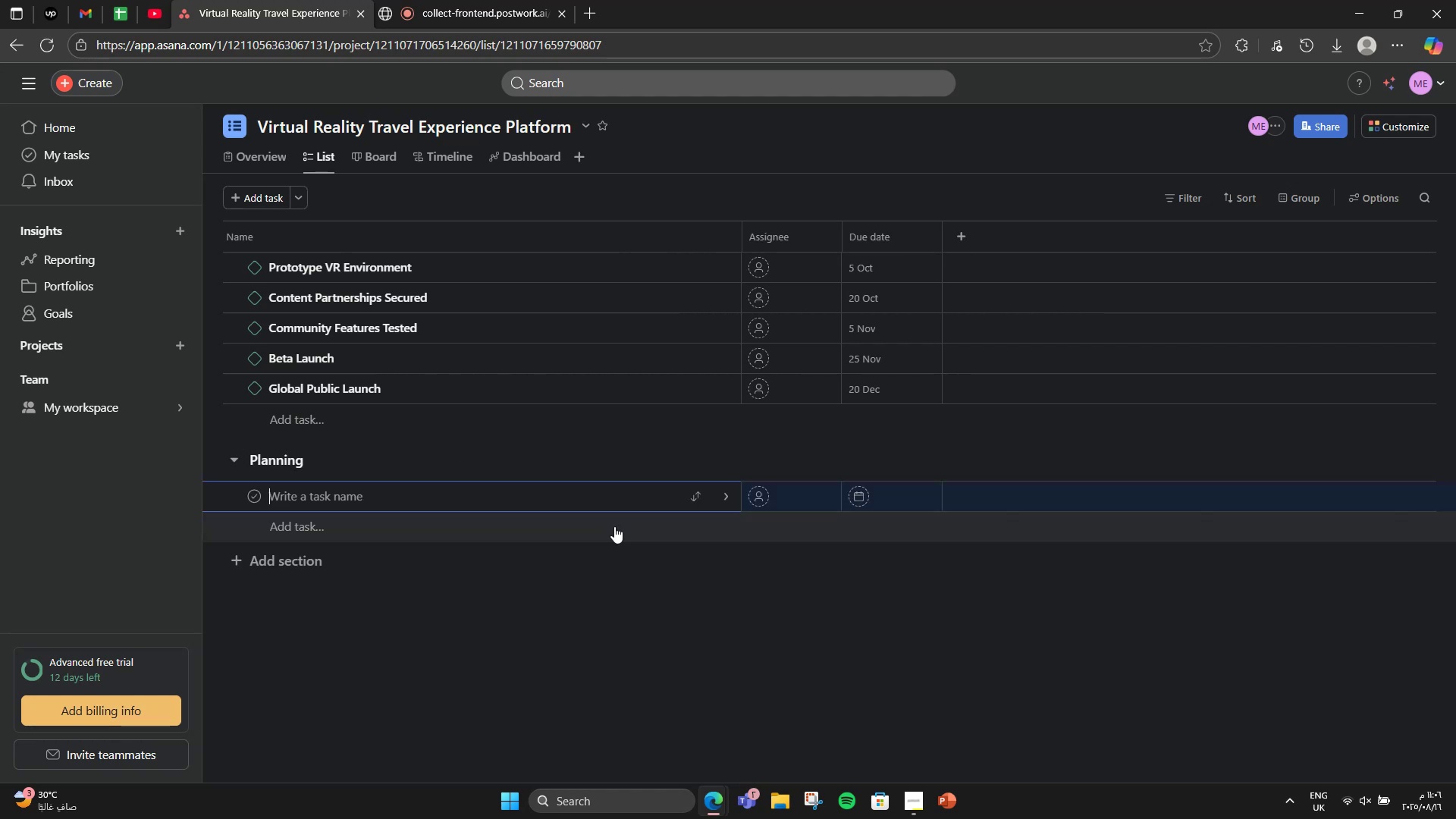 
type(Market research)
 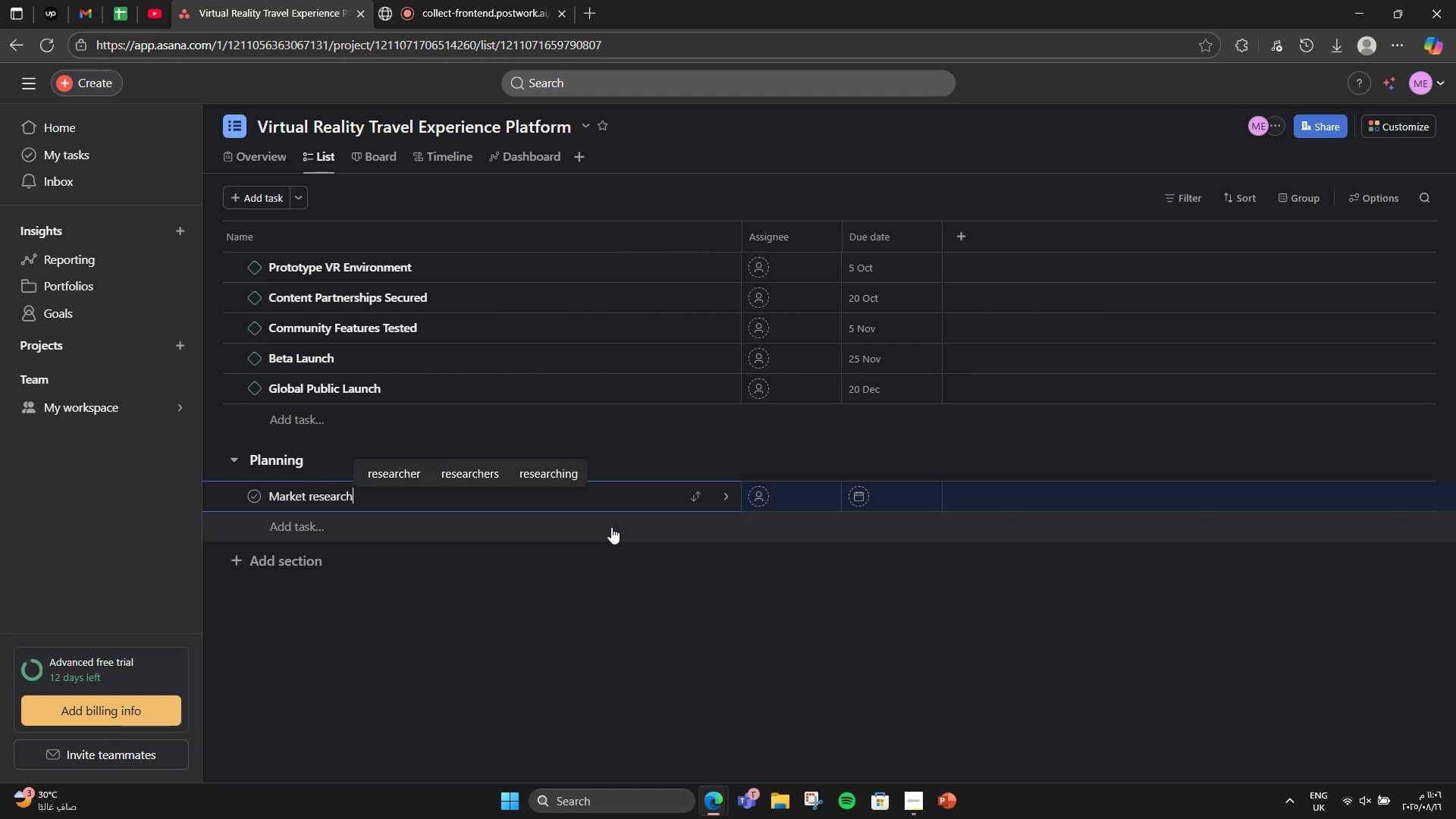 
key(Enter)
 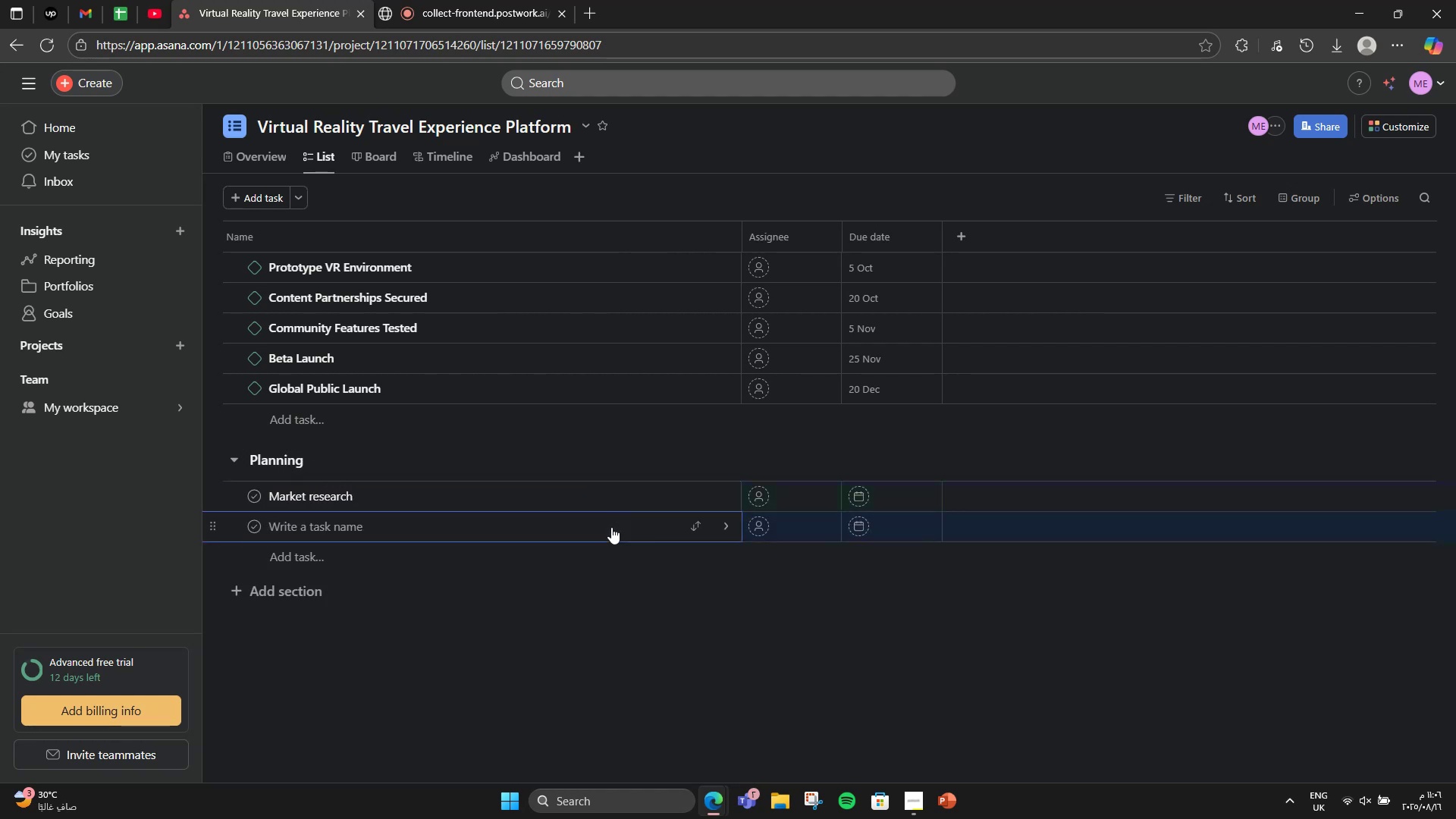 
type(Define user personad)
key(Backspace)
type(s)
 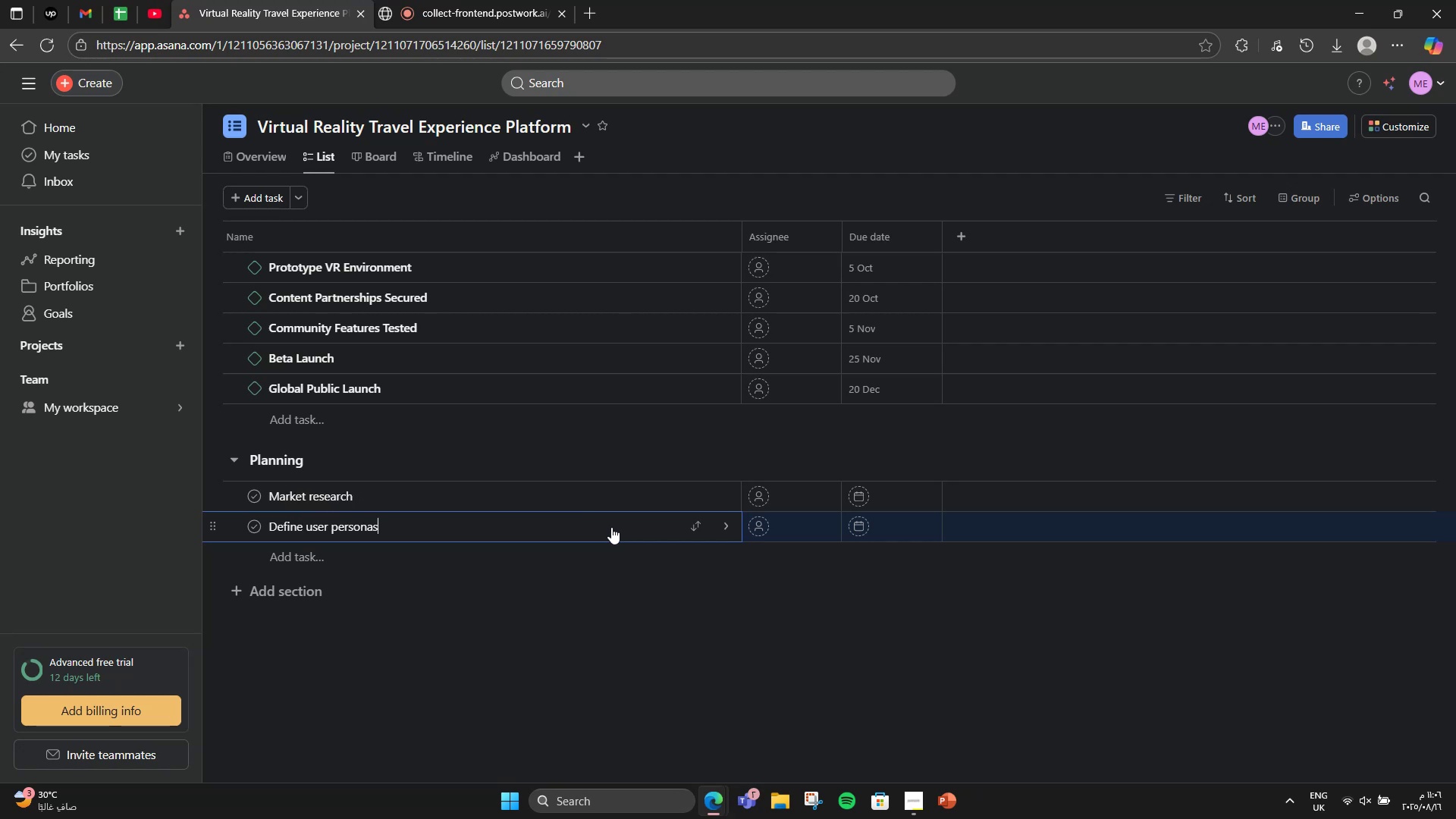 
key(Enter)
 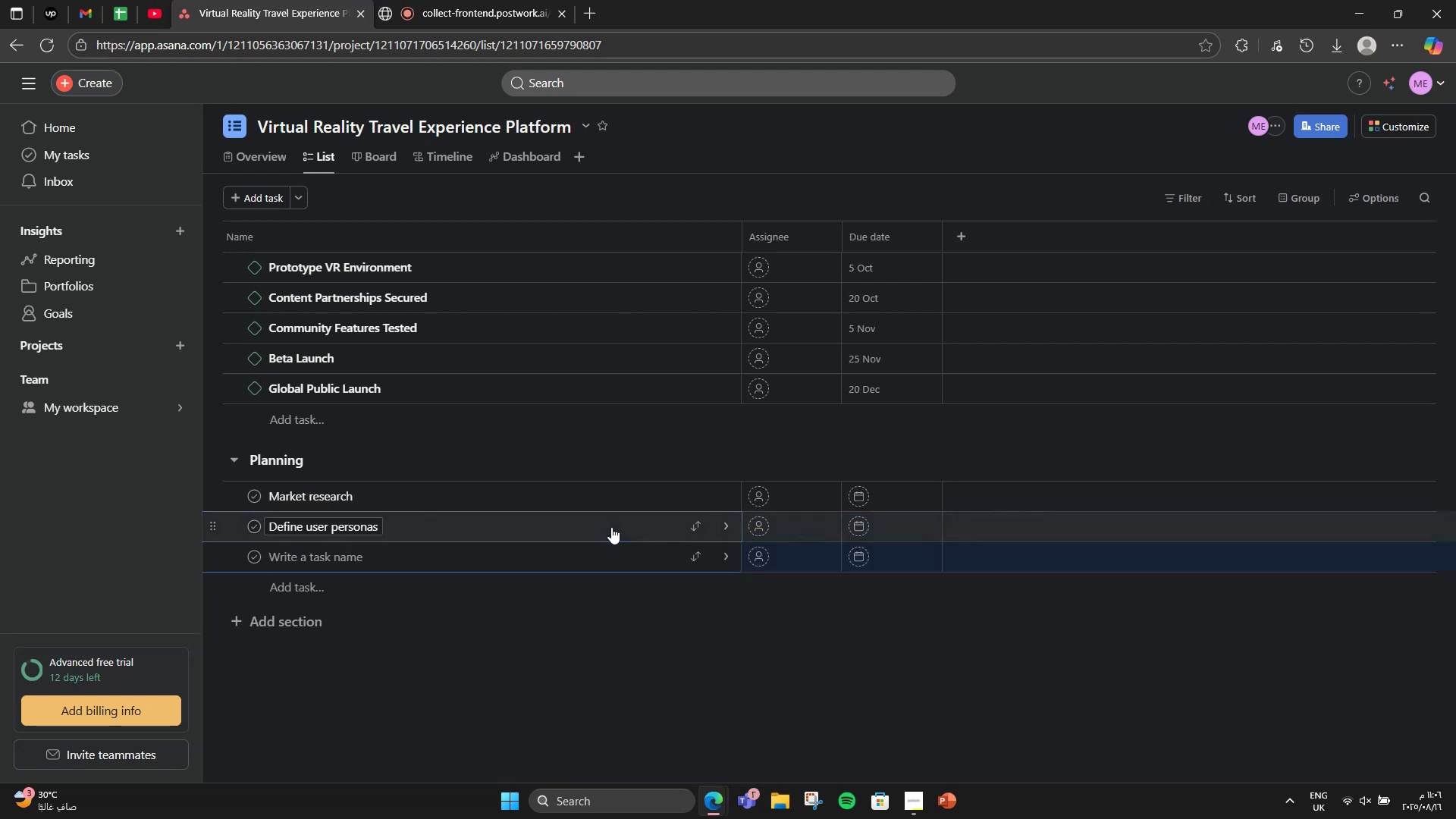 
key(Backspace)
 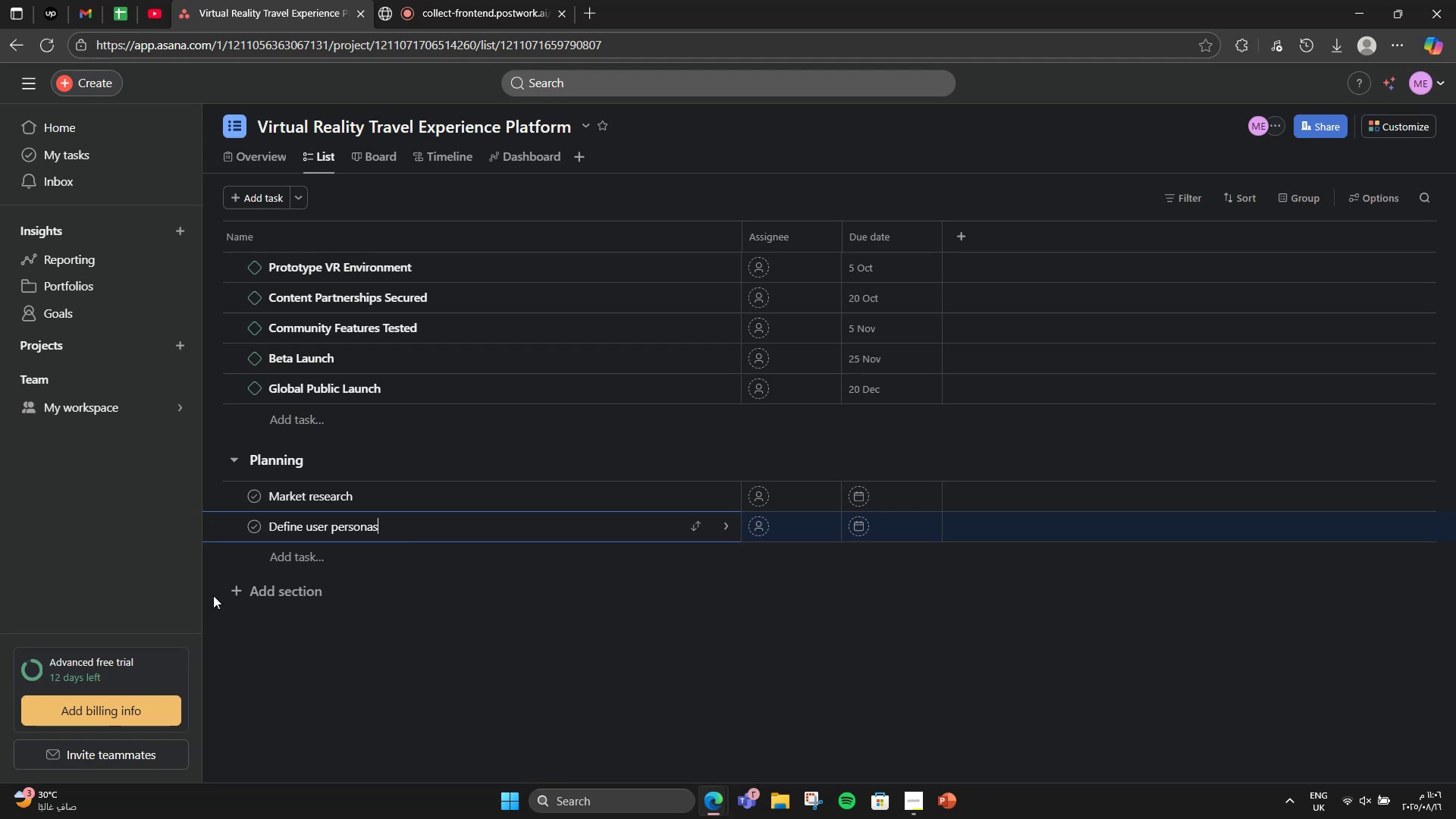 
left_click([243, 588])
 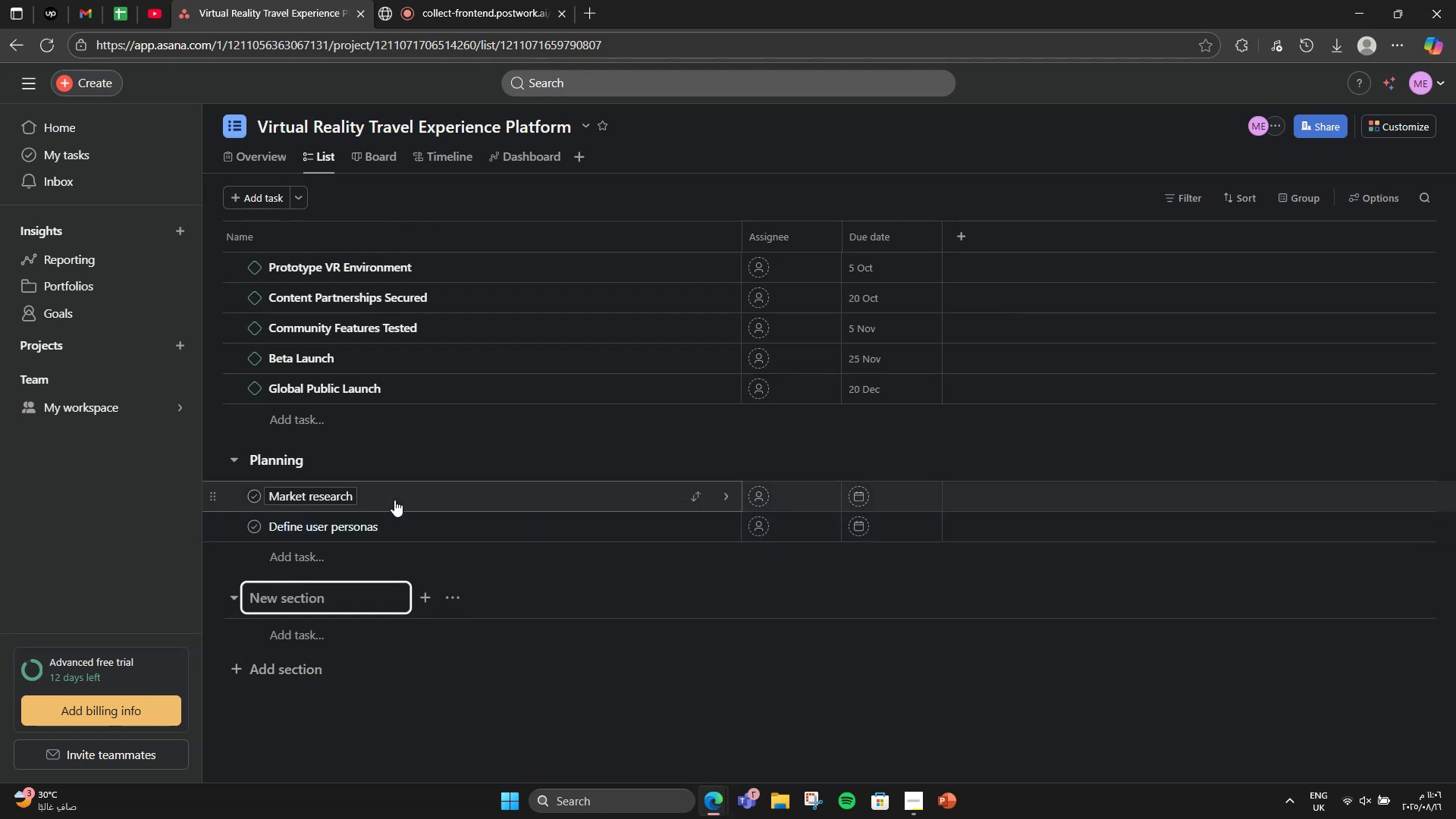 
type(Deso)
key(Backspace)
type(ign)
 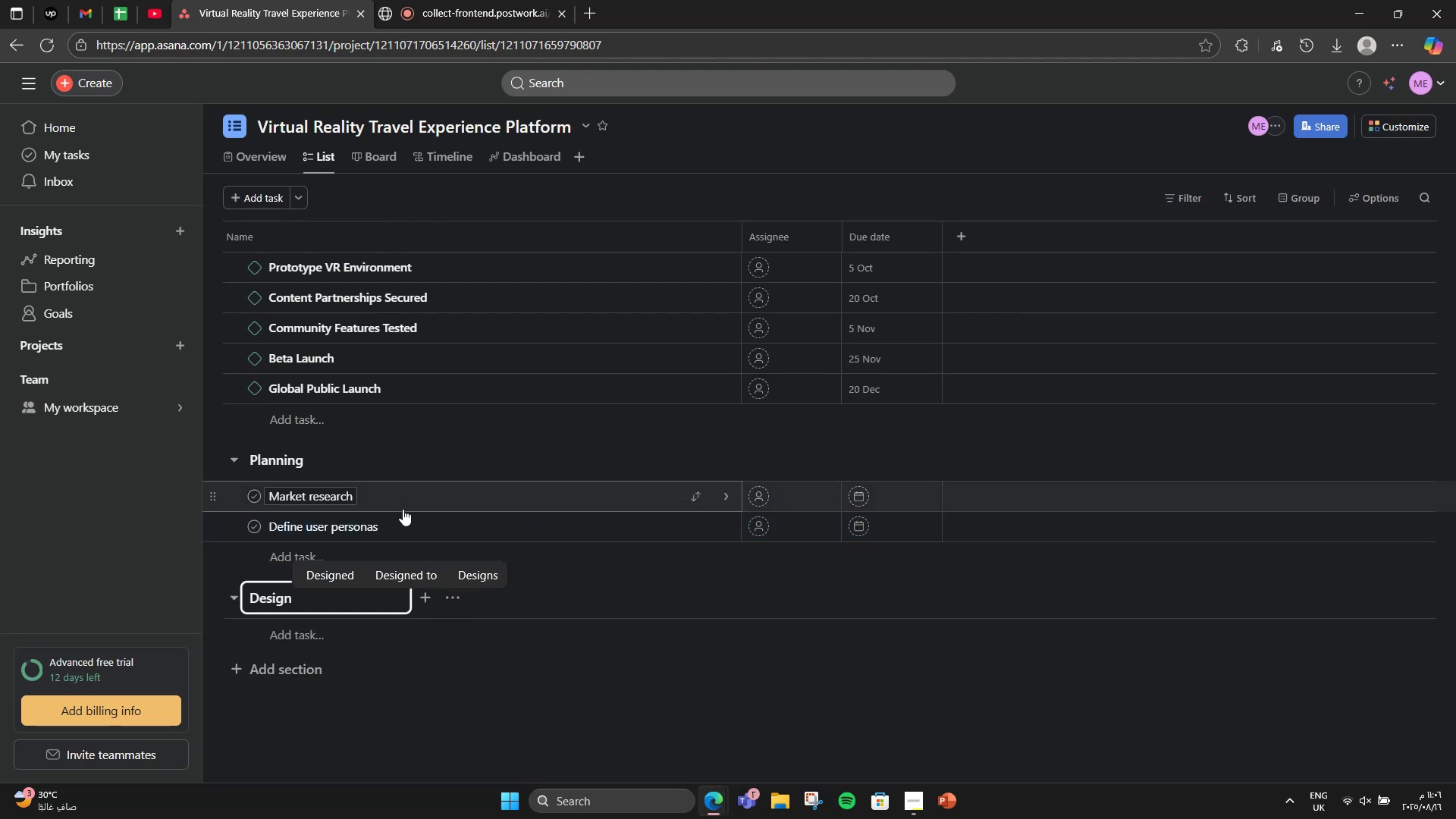 
key(Enter)
 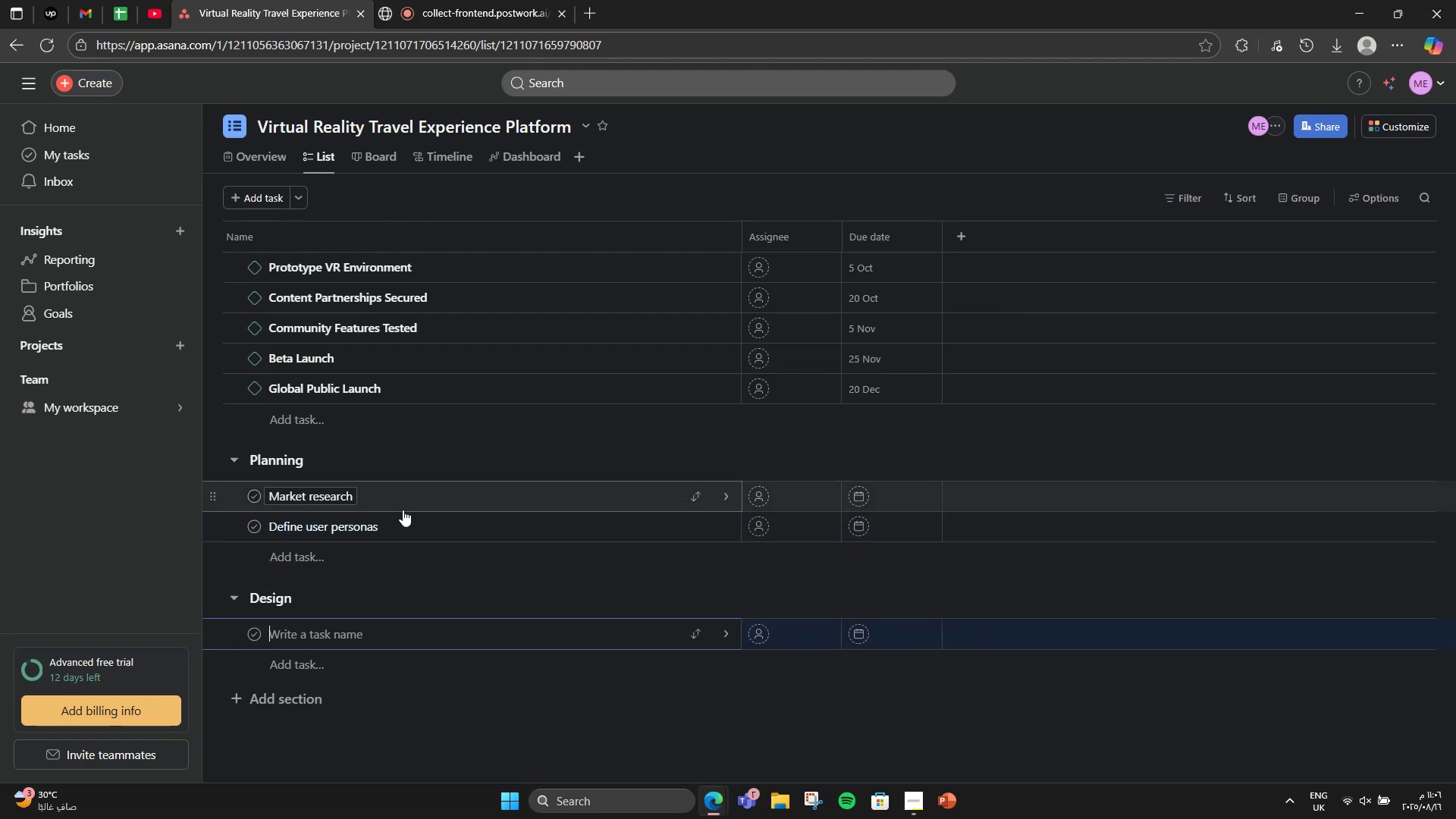 
type(VR environment concept art)
 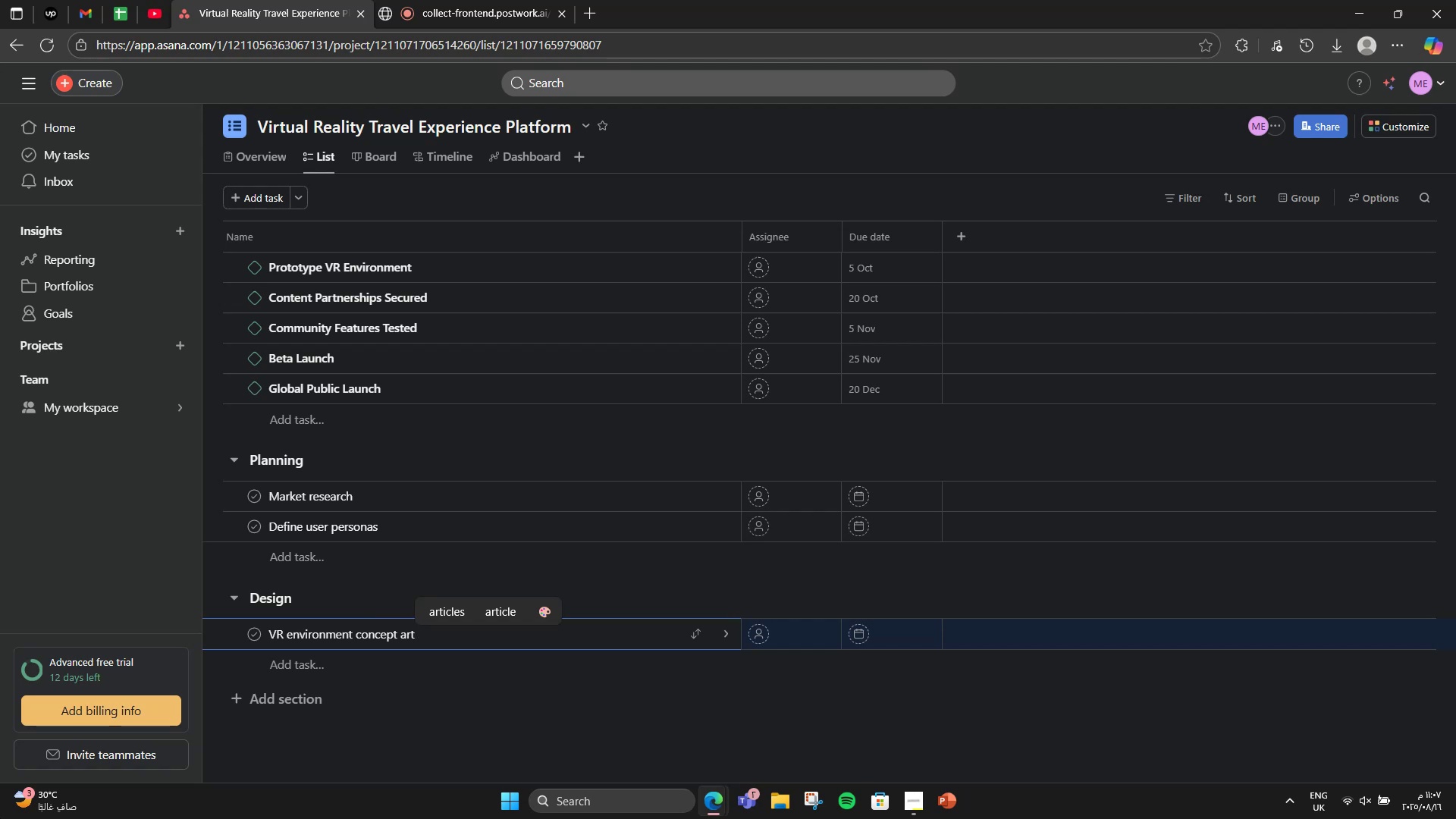 
wait(6.75)
 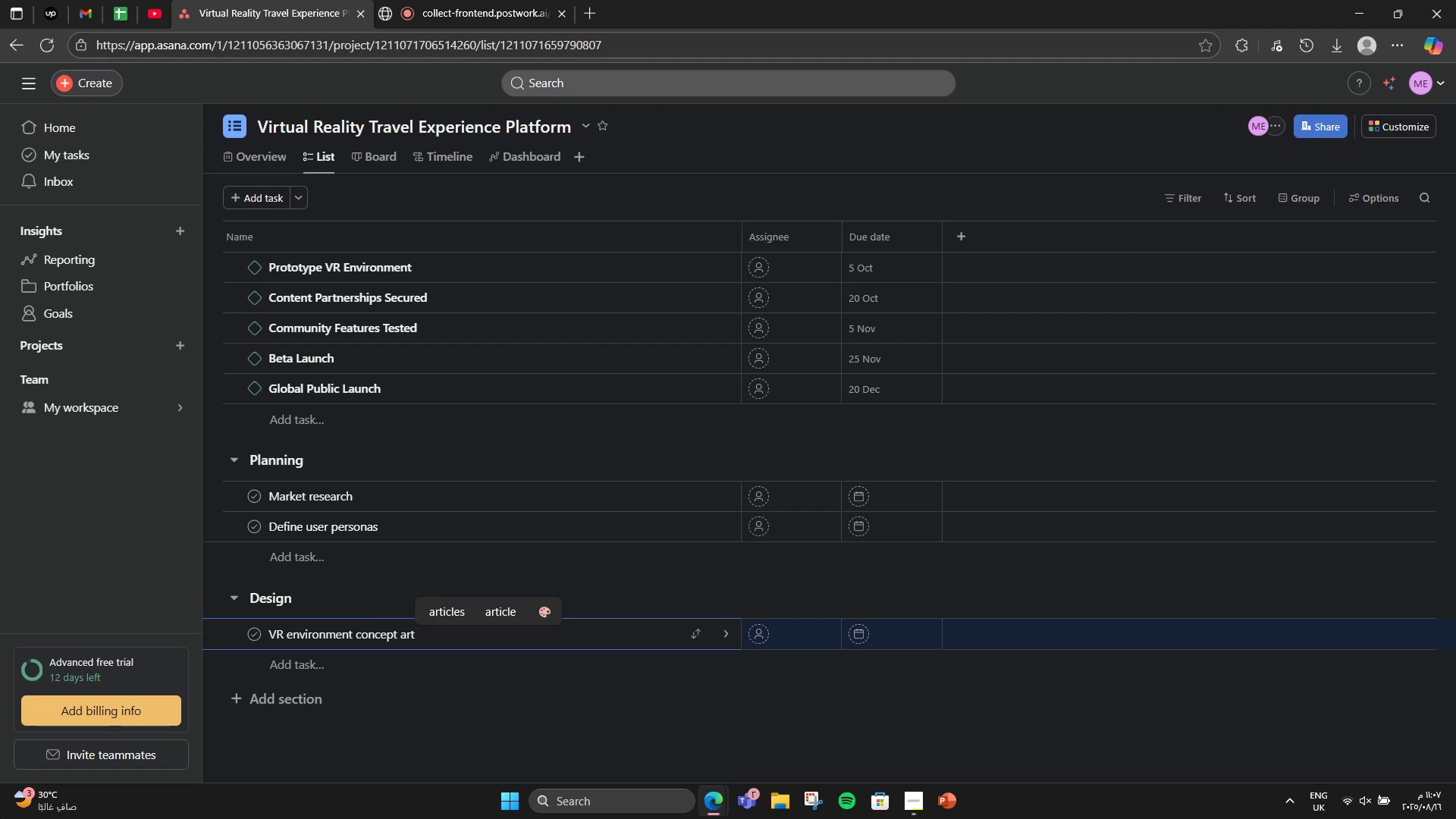 
left_click([261, 690])
 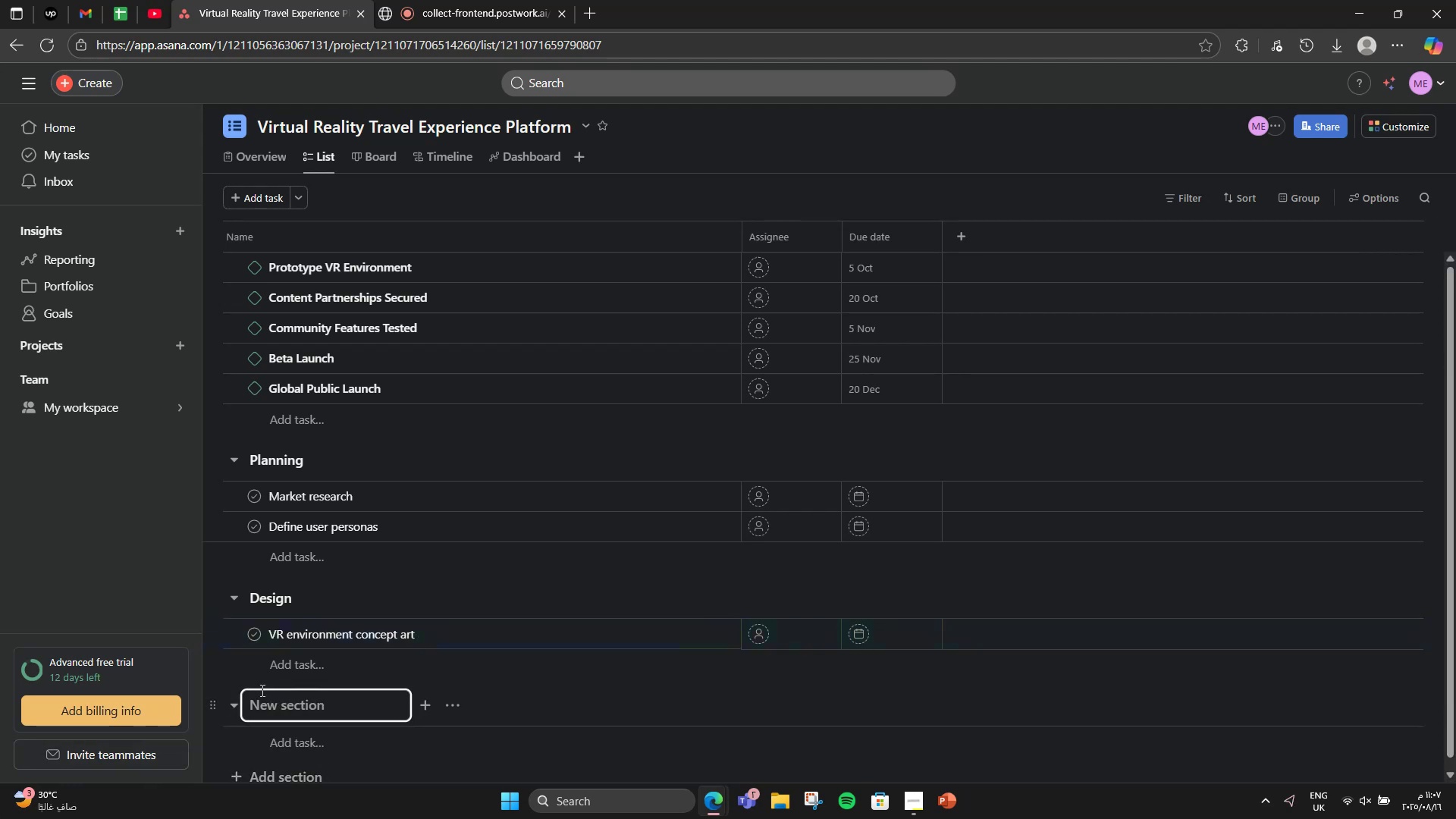 
type(Development)
 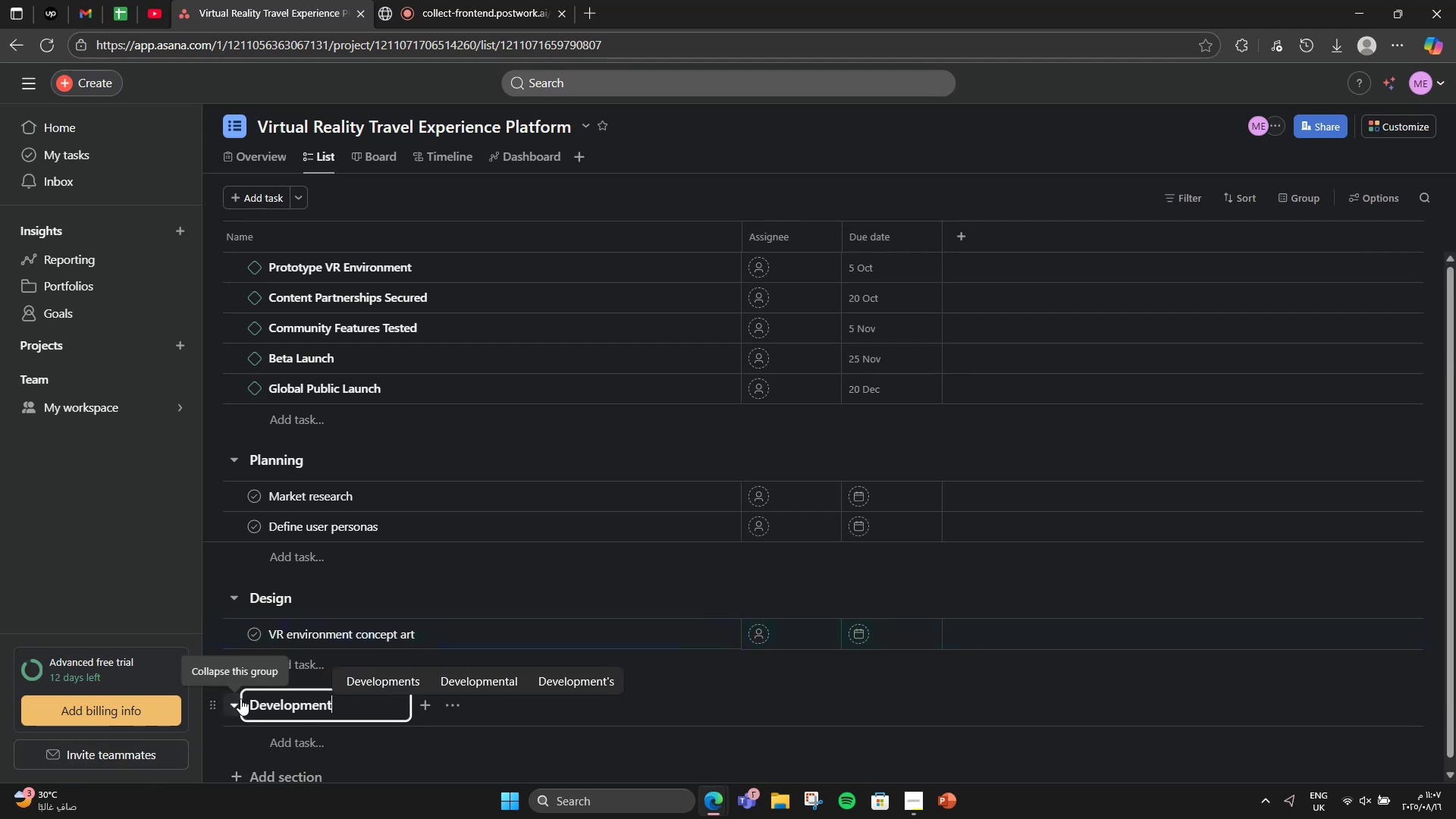 
key(Enter)
 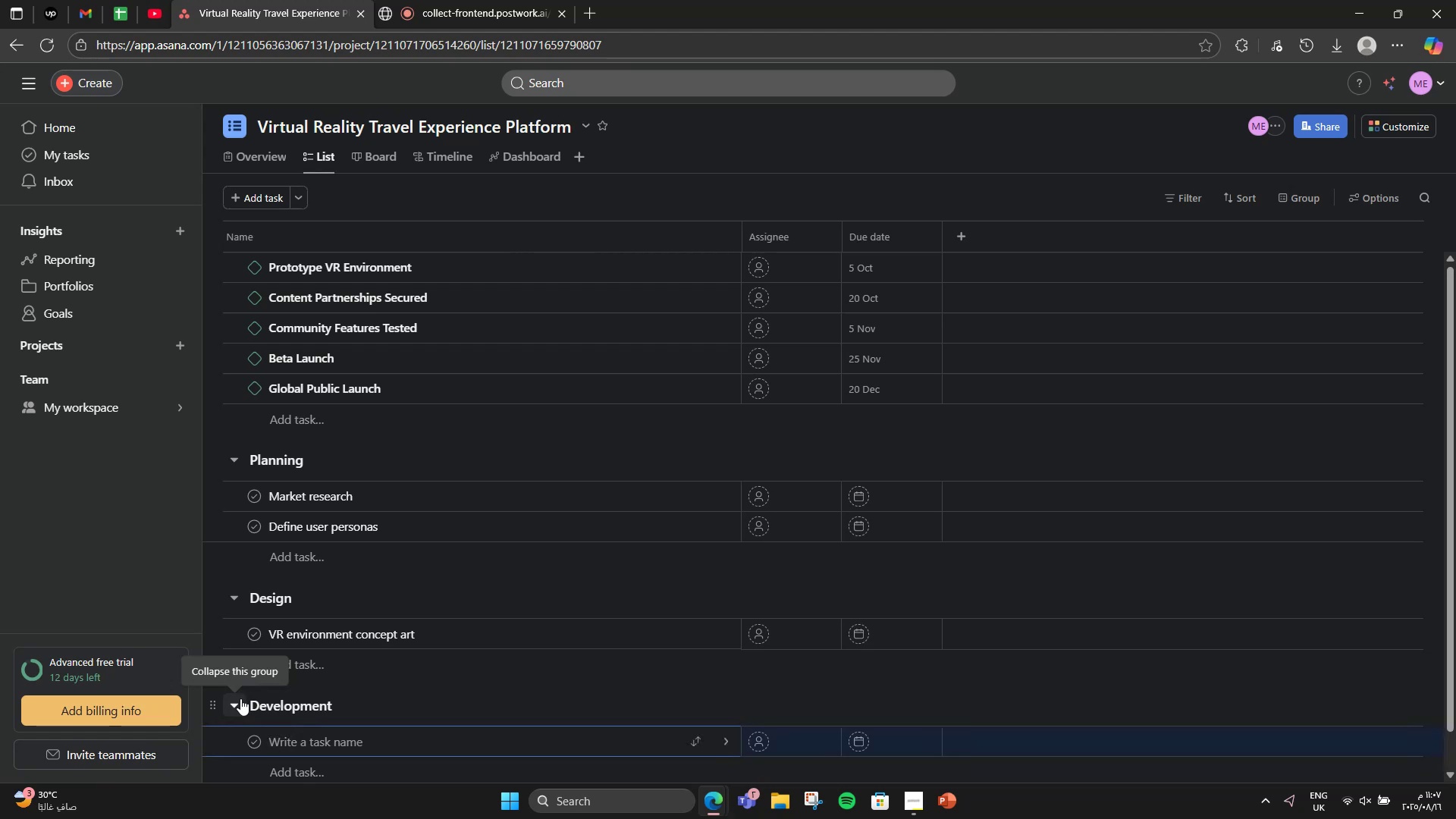 
type(Build VR enf)
key(Backspace)
type(gine)
 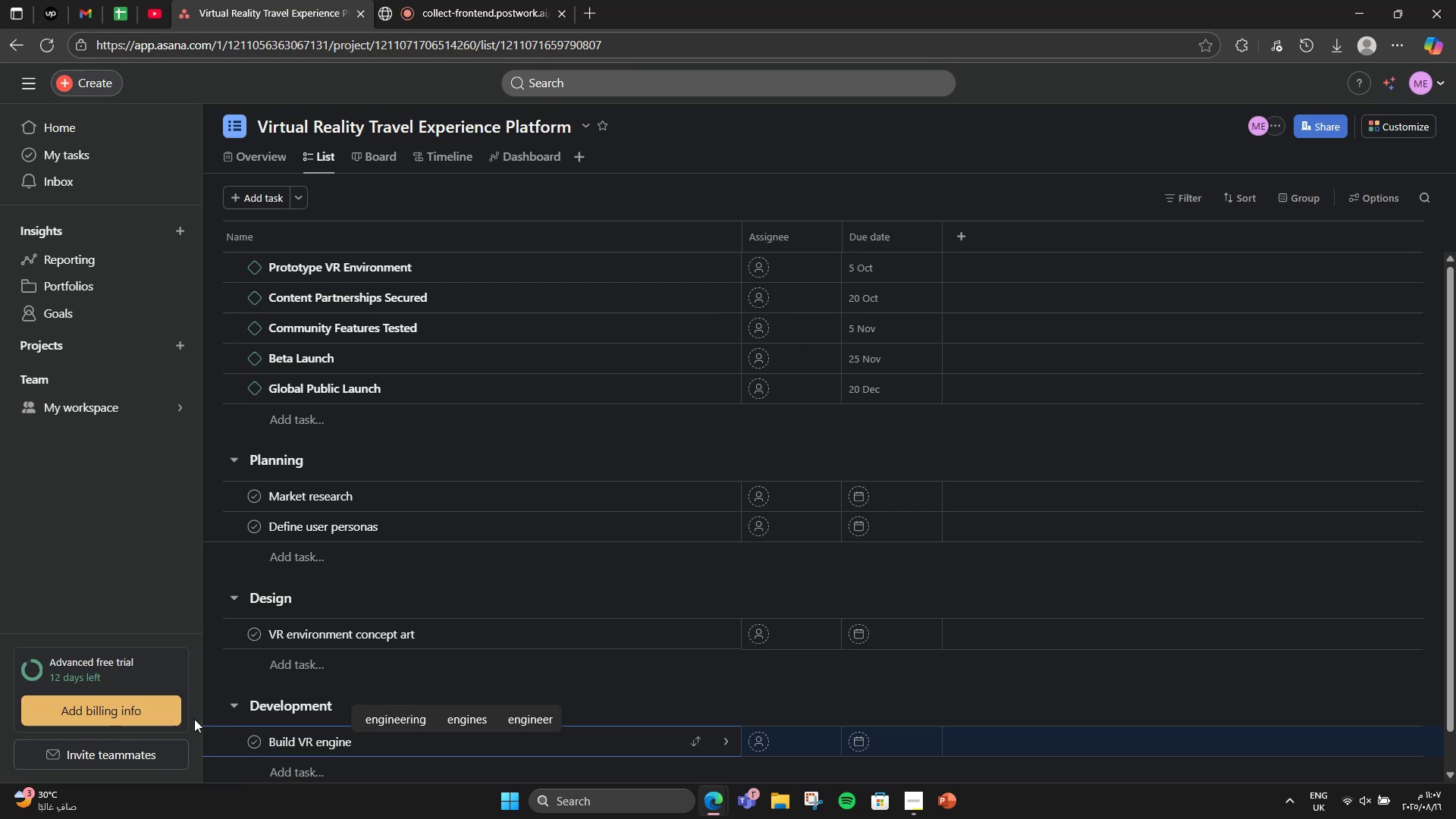 
scroll: coordinate [554, 565], scroll_direction: down, amount: 2.0
 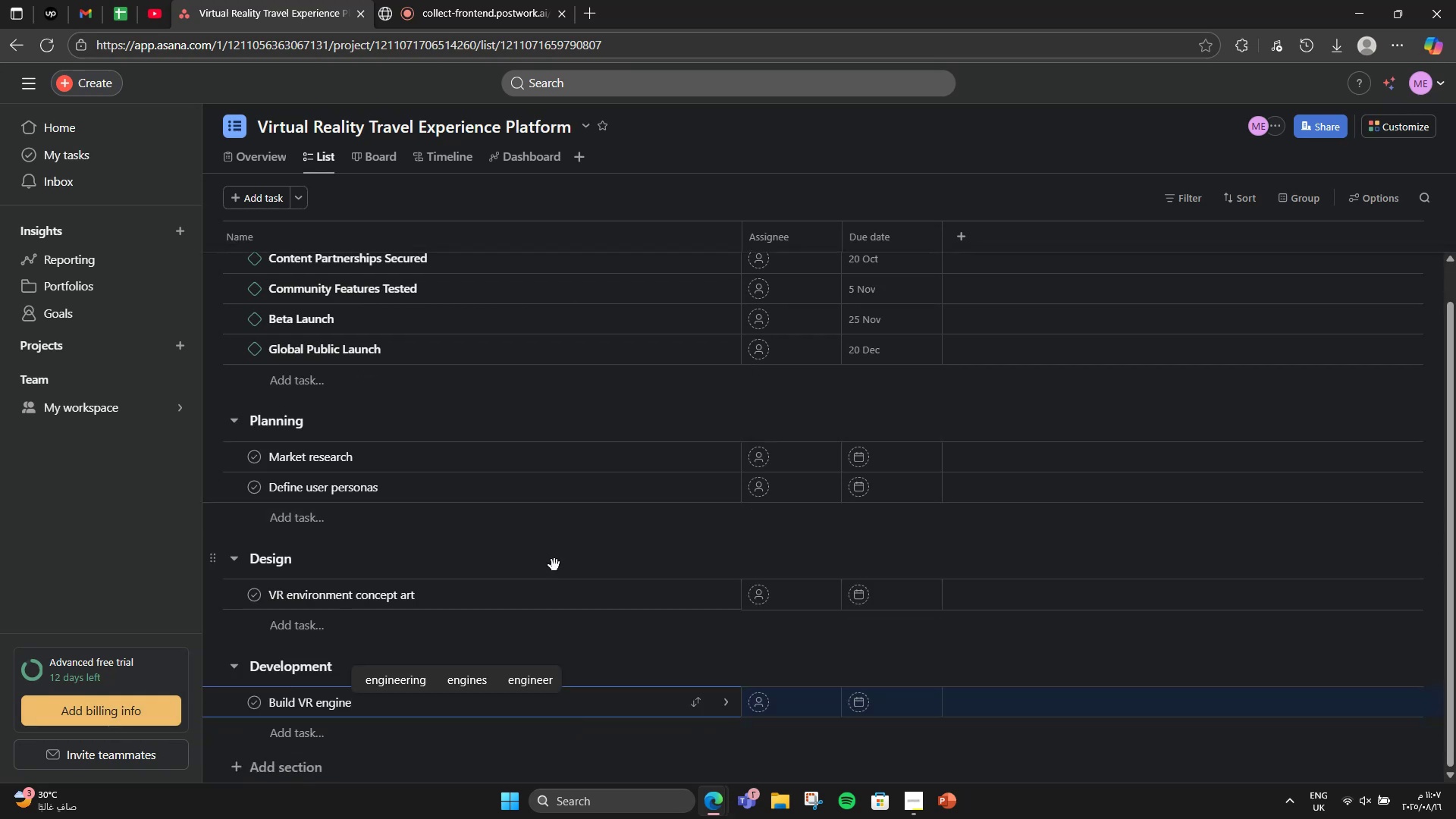 
key(Enter)
 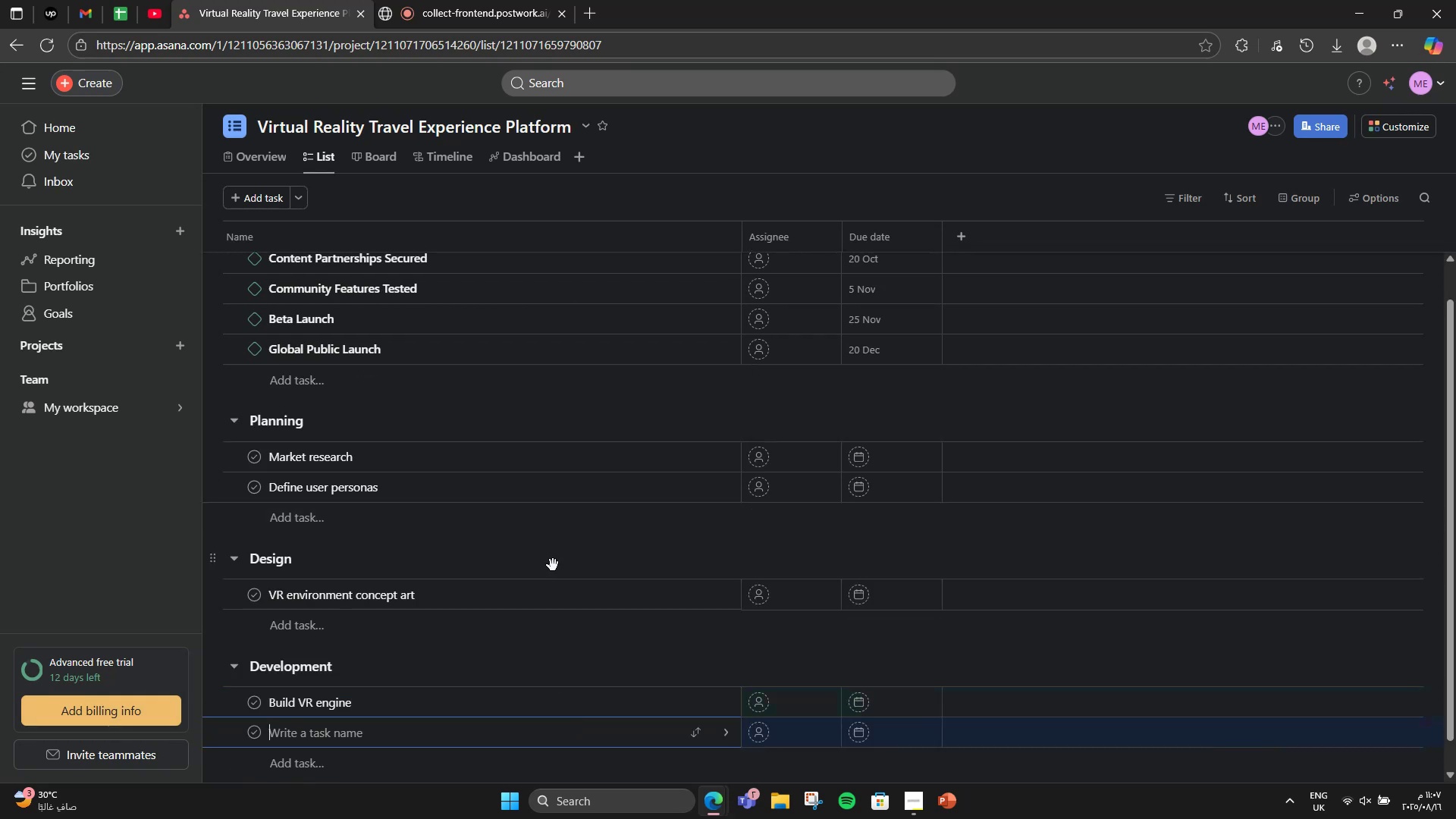 
type(Capture 360 degree )
 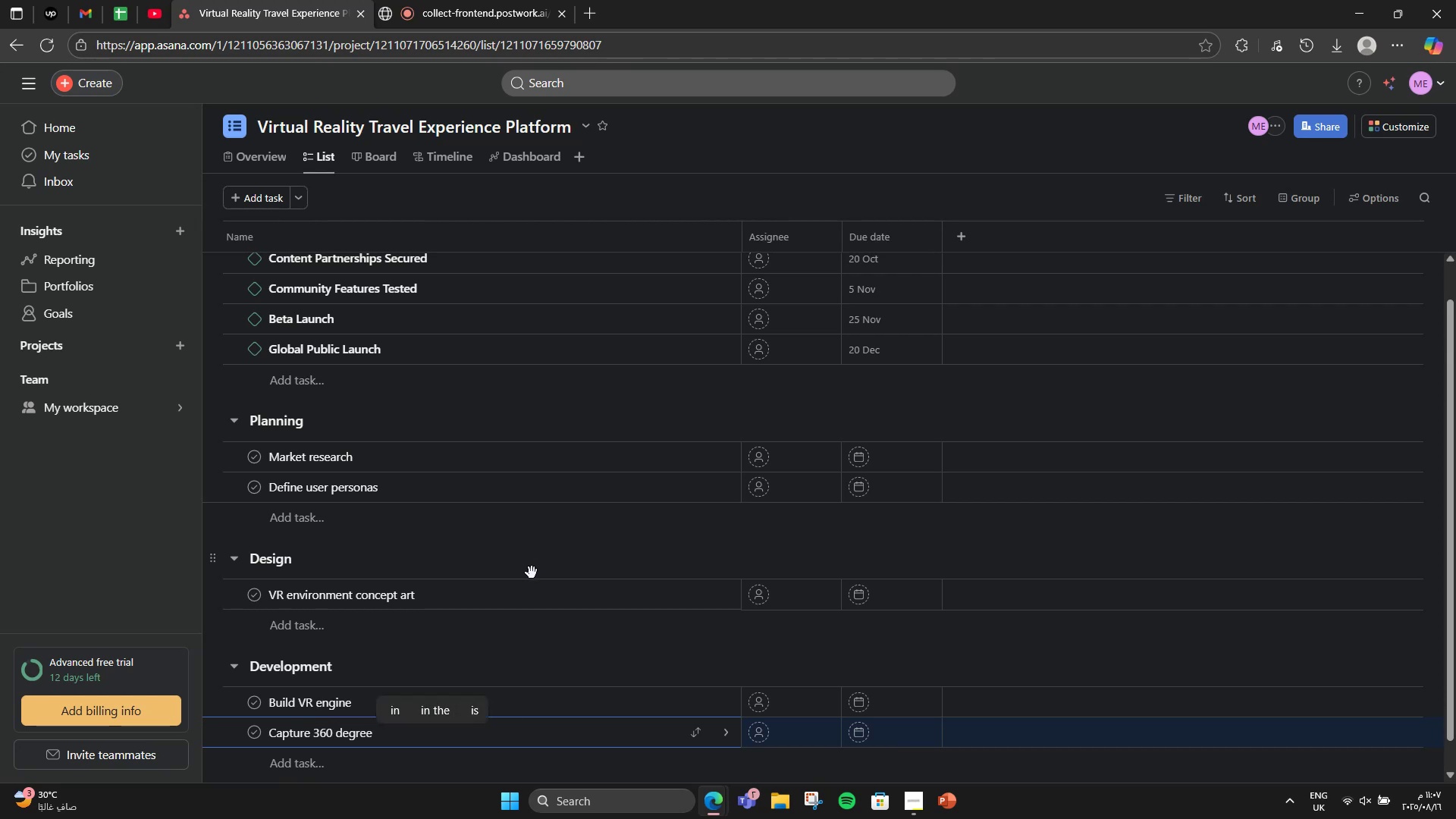 
type(travel footage)
 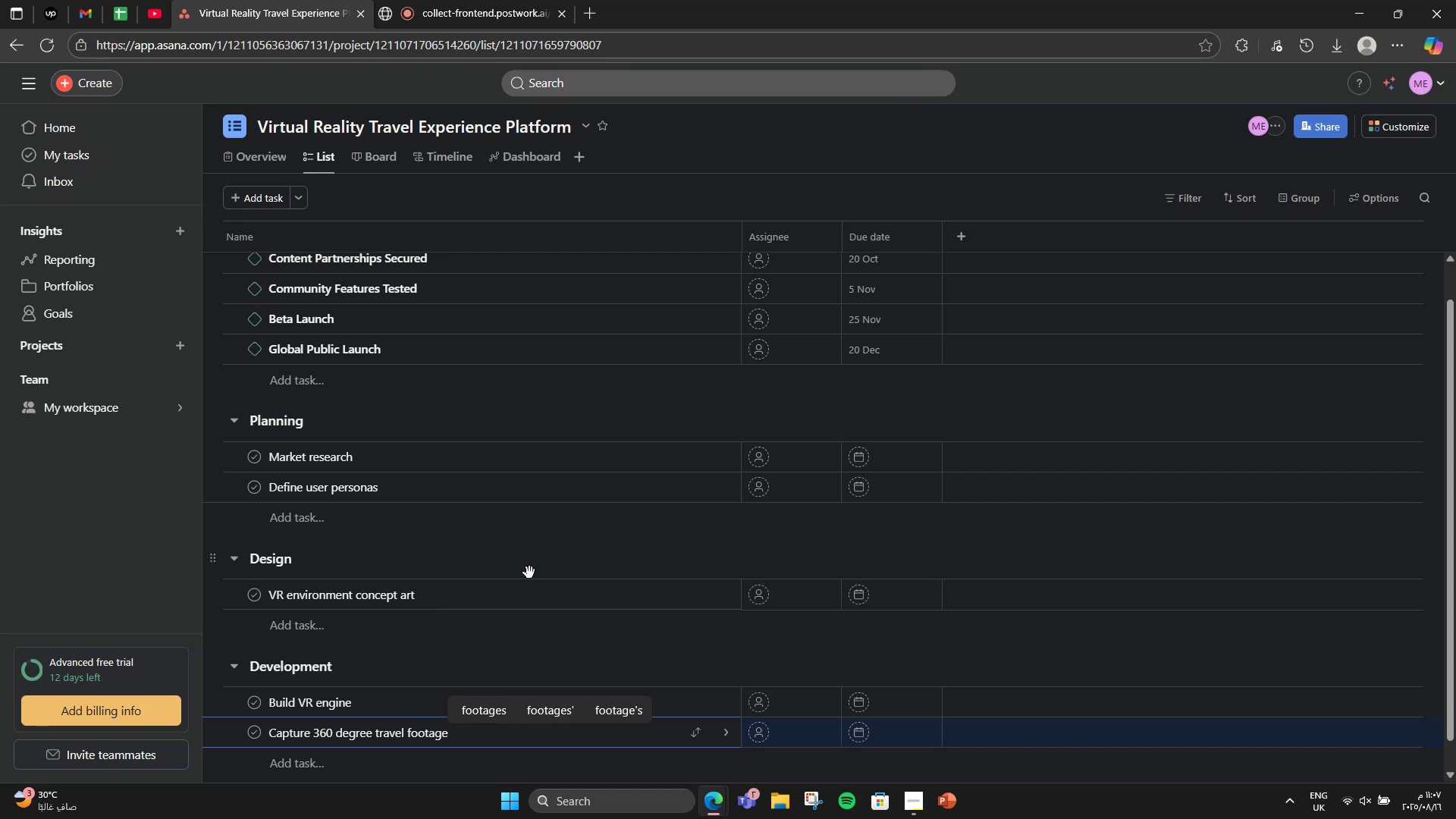 
key(Enter)
 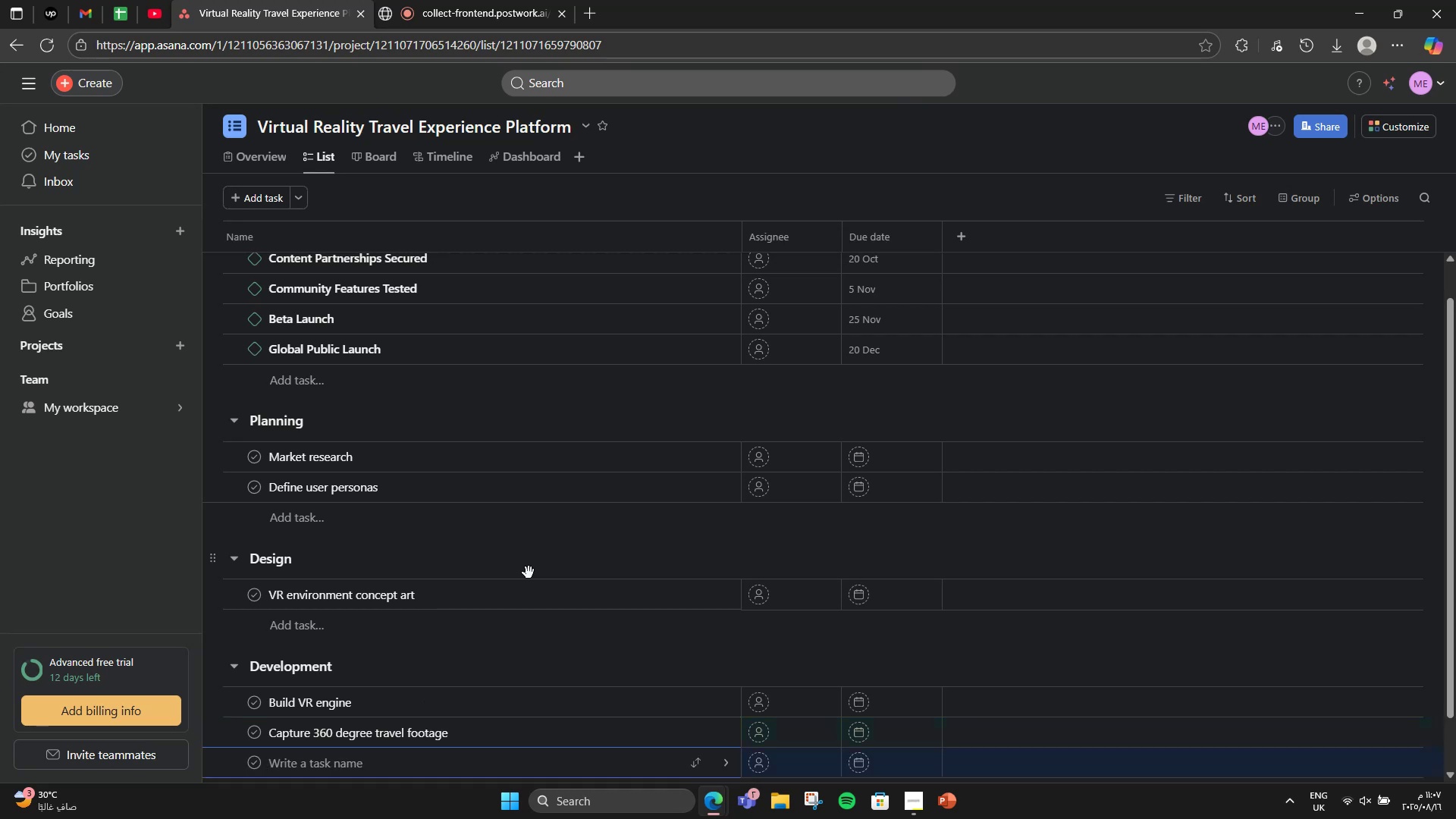 
type(Integrate social features)
 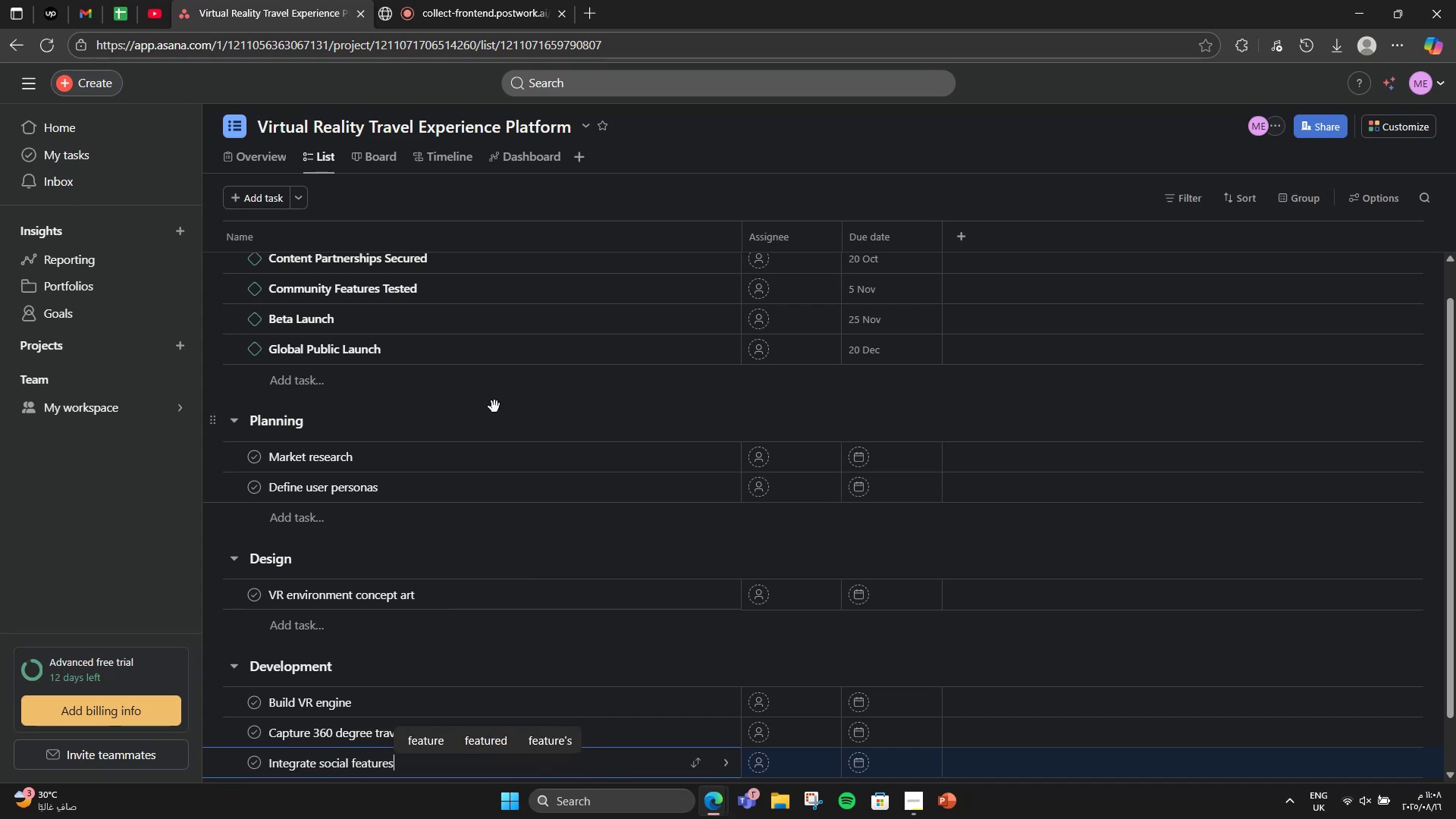 
scroll: coordinate [491, 490], scroll_direction: down, amount: 4.0
 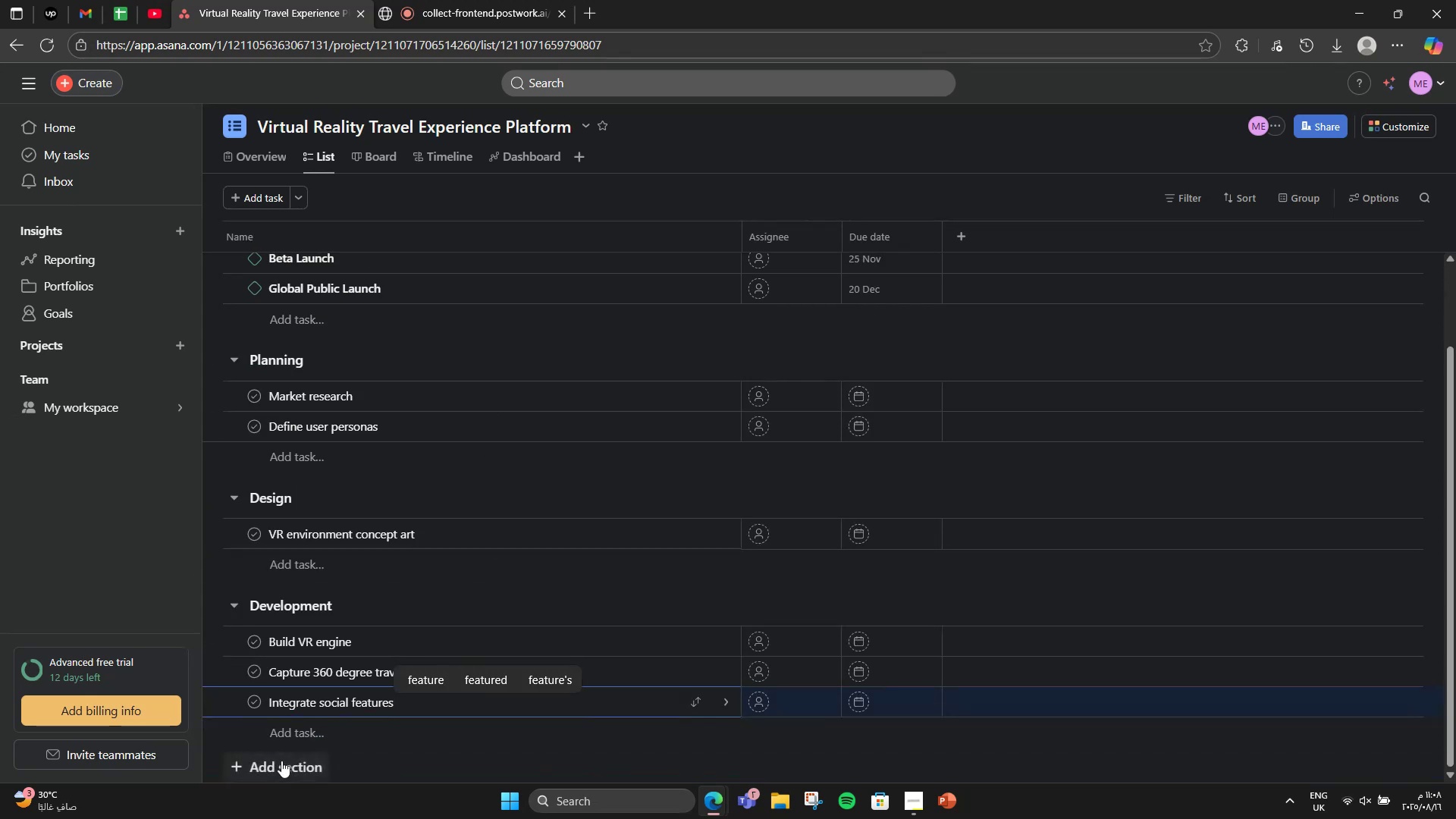 
left_click([278, 763])
 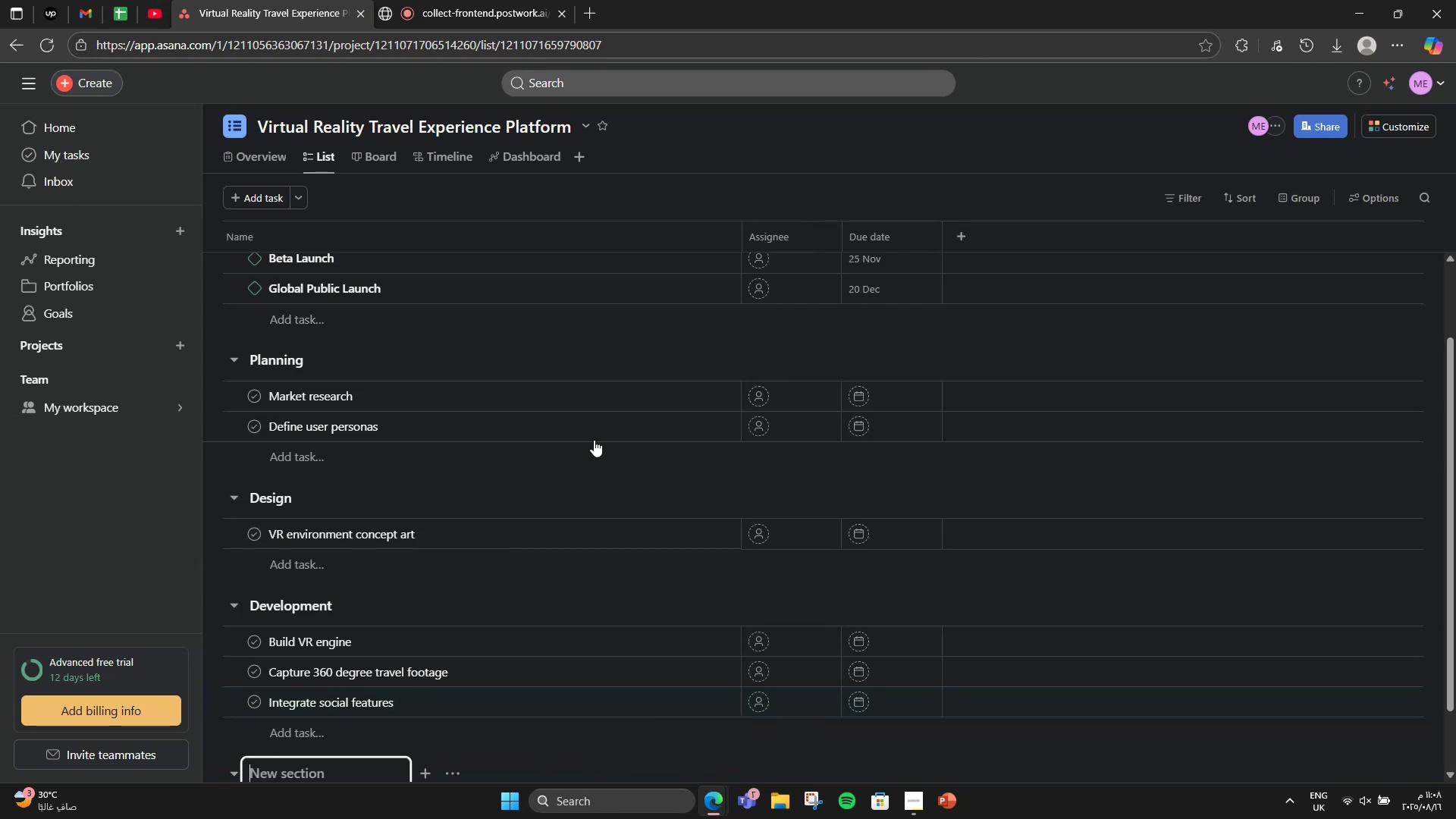 
scroll: coordinate [639, 384], scroll_direction: down, amount: 3.0
 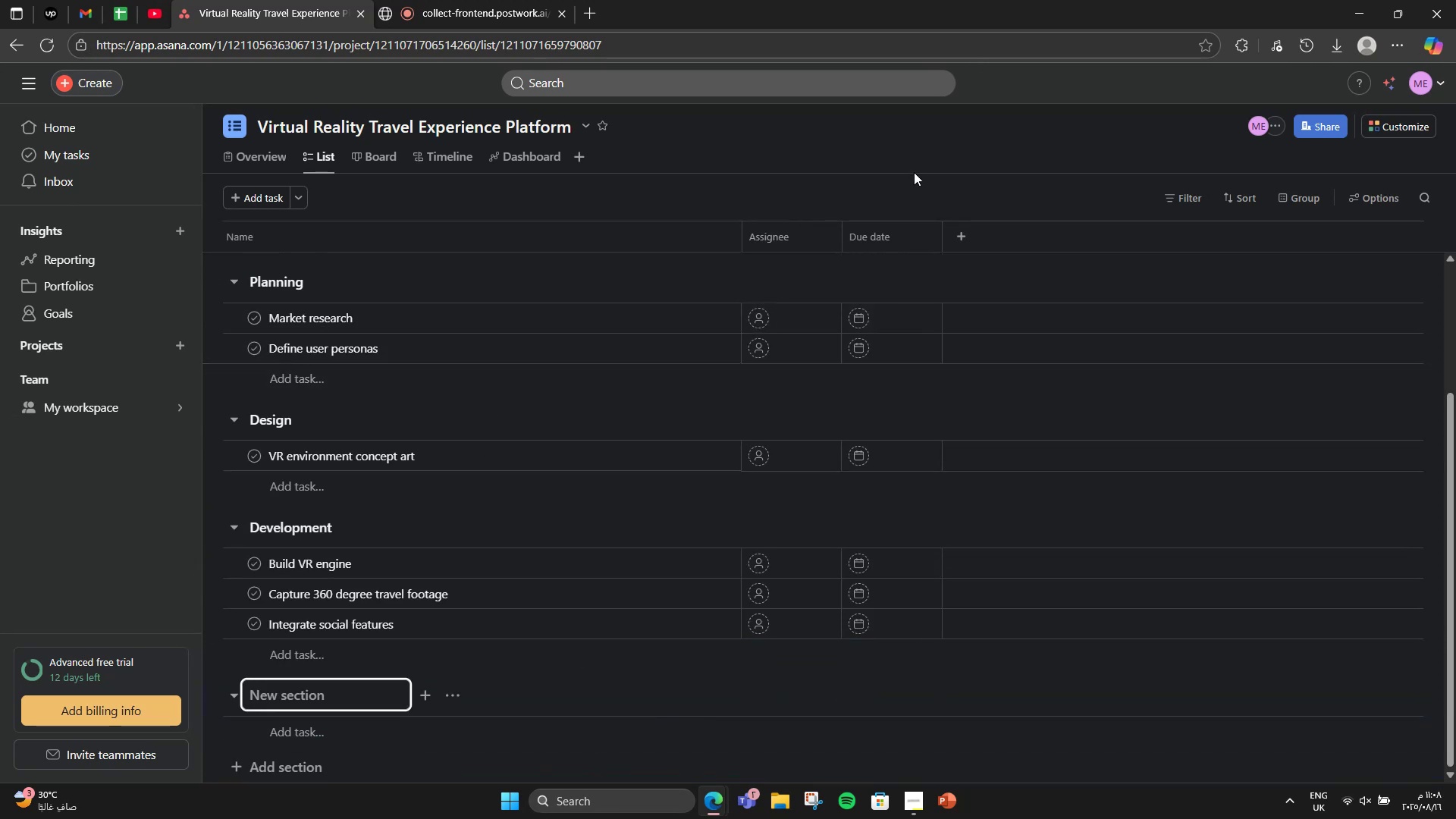 
type(Marketing &b)
key(Backspace)
type( Launch)
 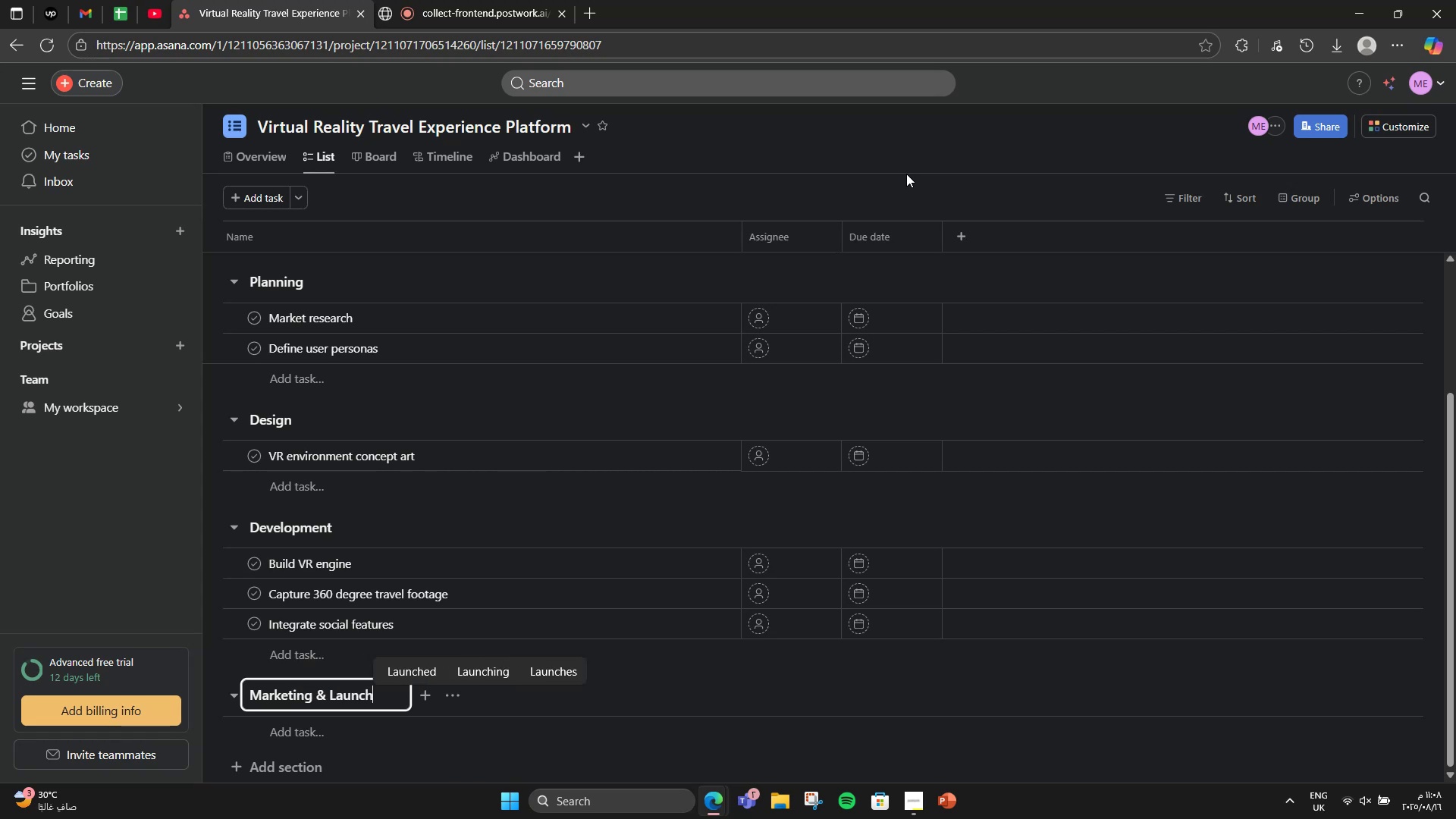 
key(Enter)
 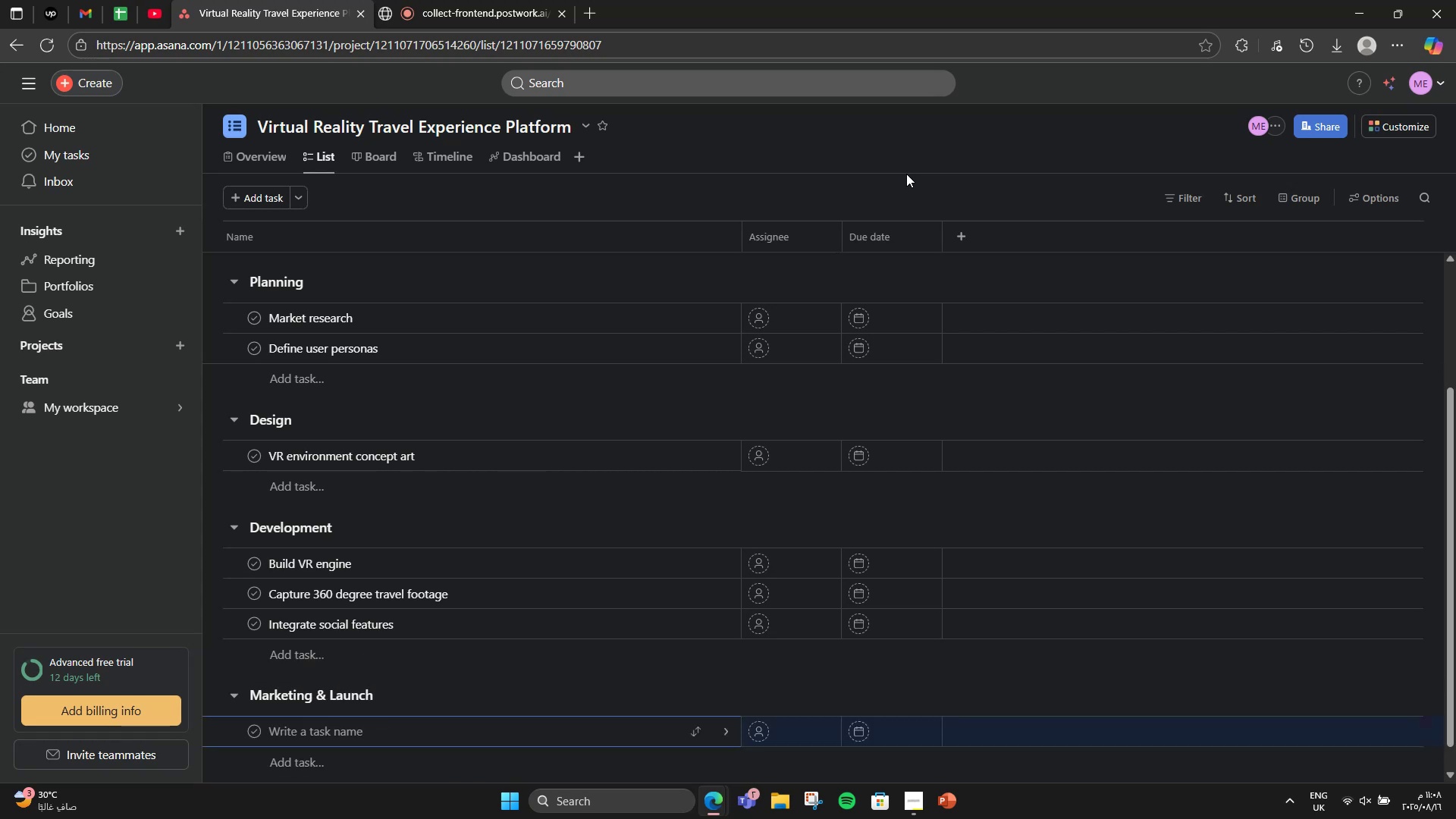 
type(Pre-launch lanc)
key(Backspace)
type(ding page)
 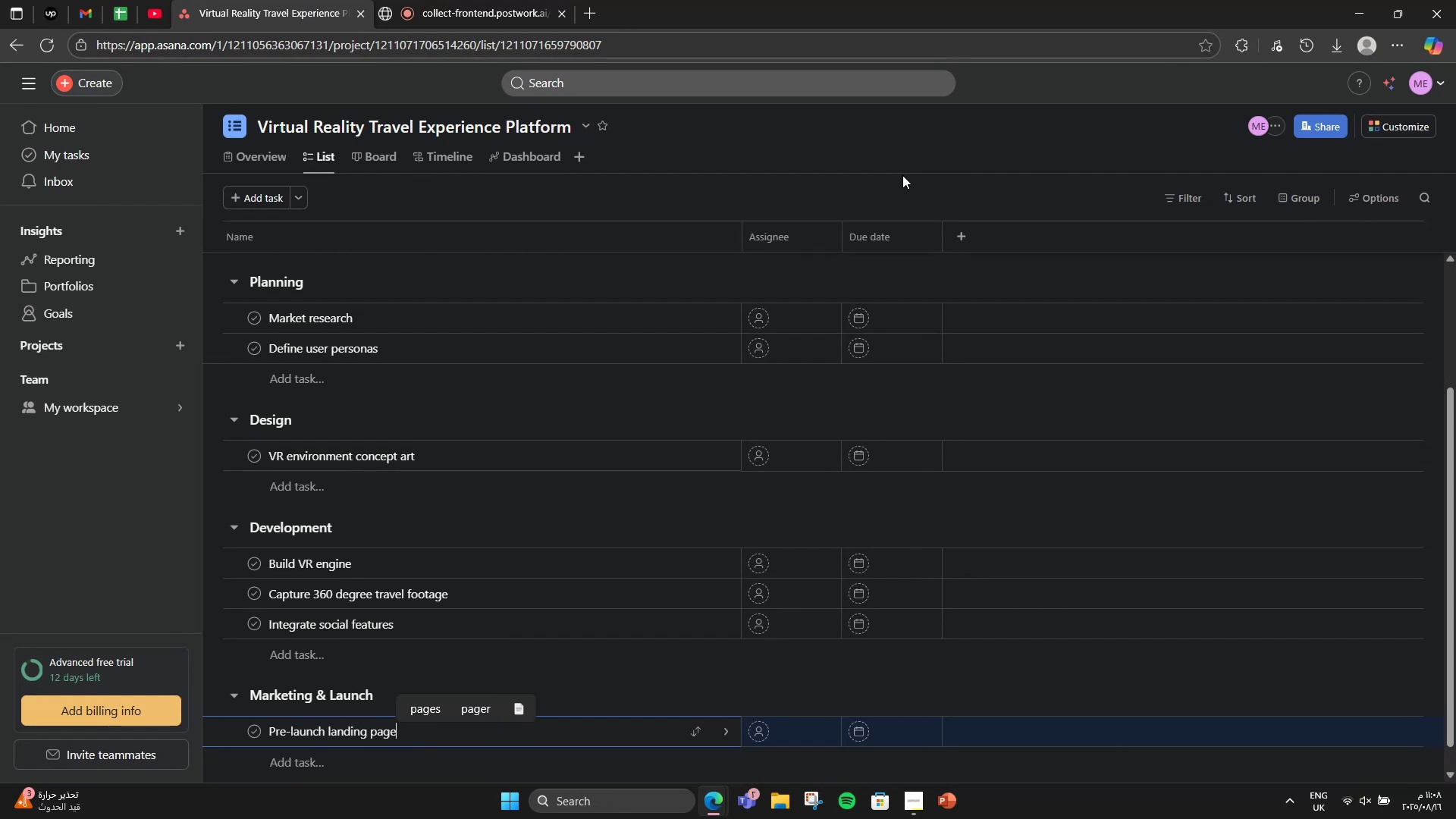 
key(Enter)
 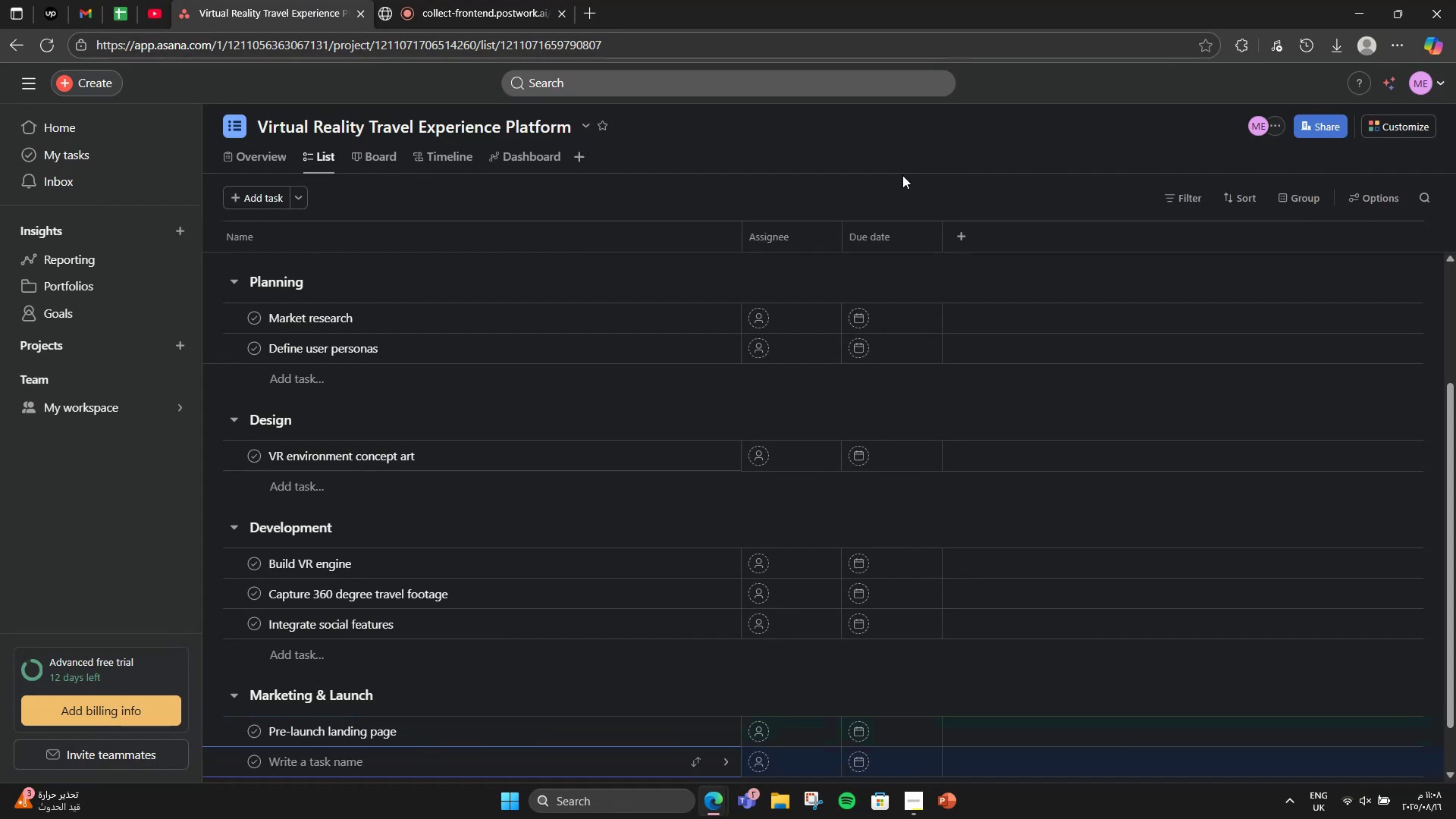 
type(Ins)
key(Backspace)
type(fluencet)
key(Backspace)
type(r campaign)
 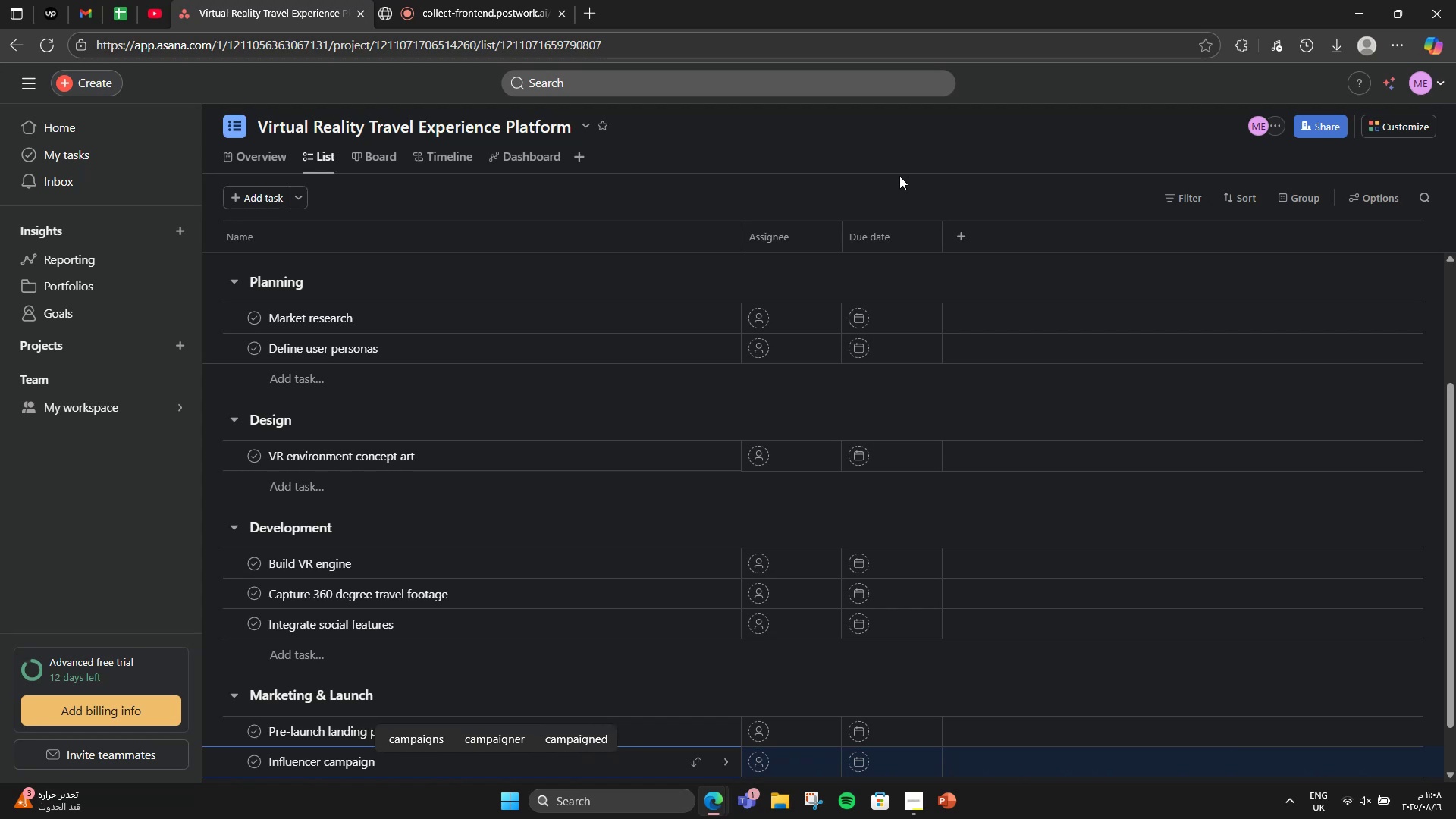 
wait(6.82)
 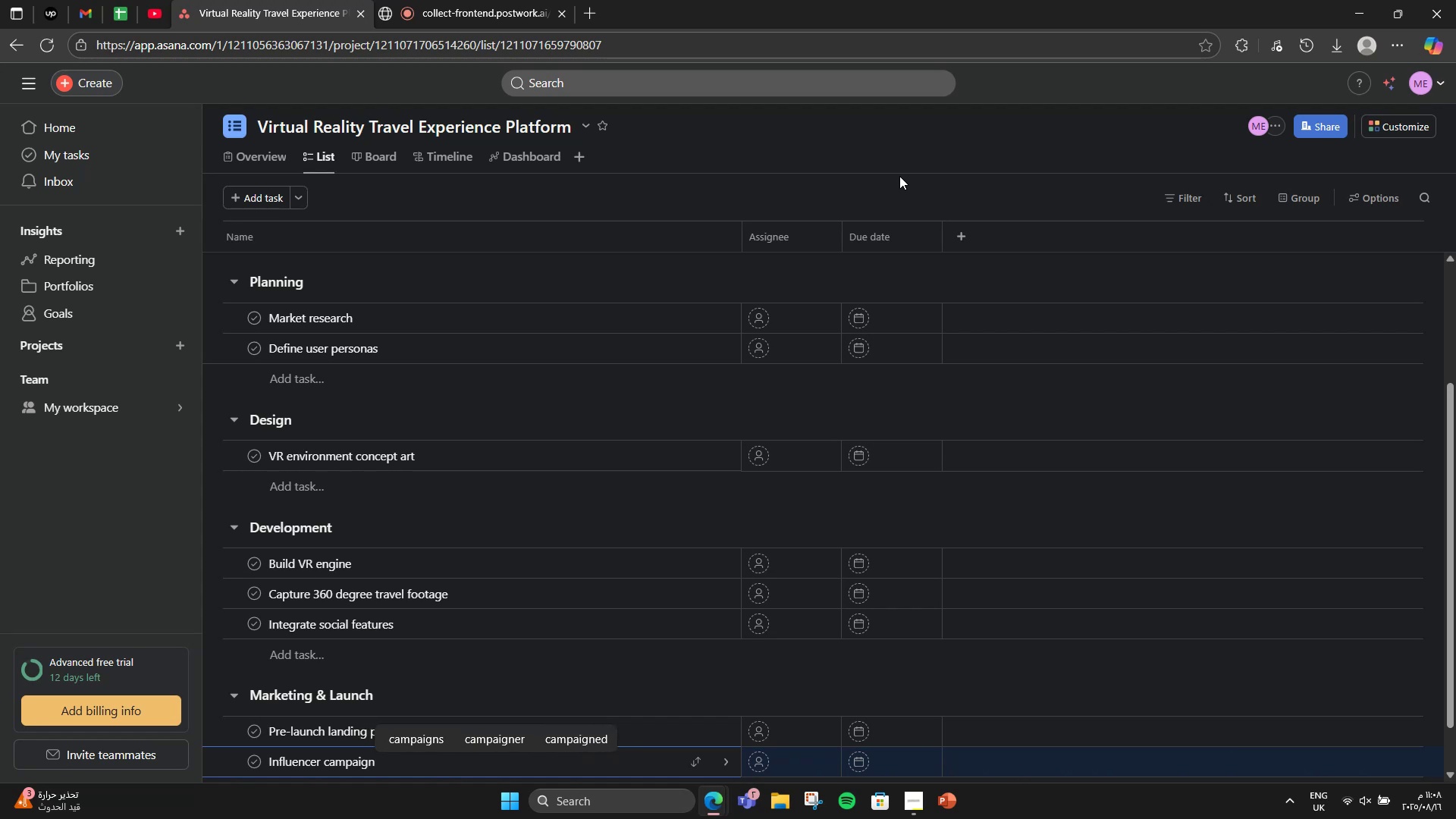 
scroll: coordinate [259, 722], scroll_direction: down, amount: 9.0
 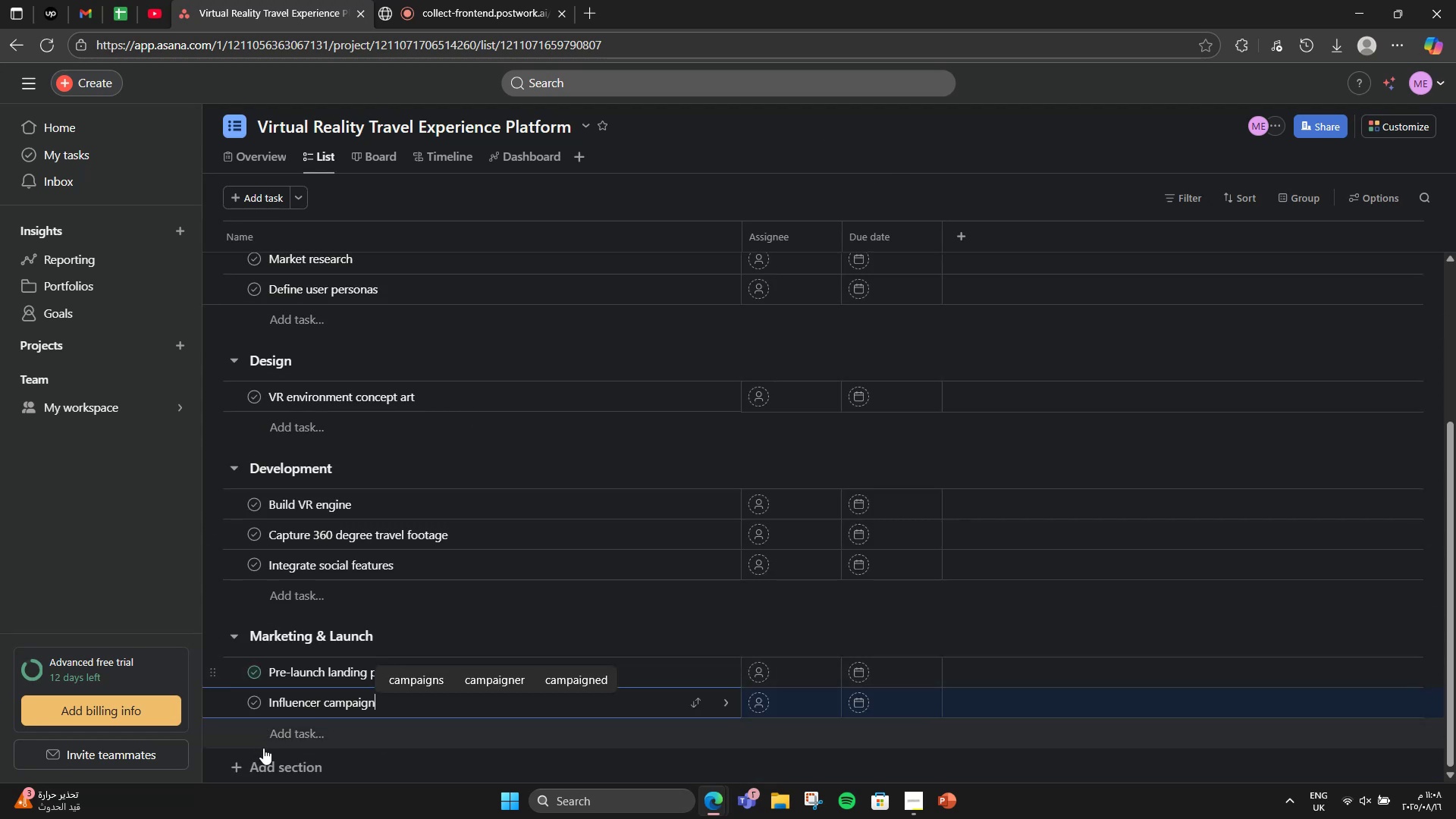 
left_click([267, 758])
 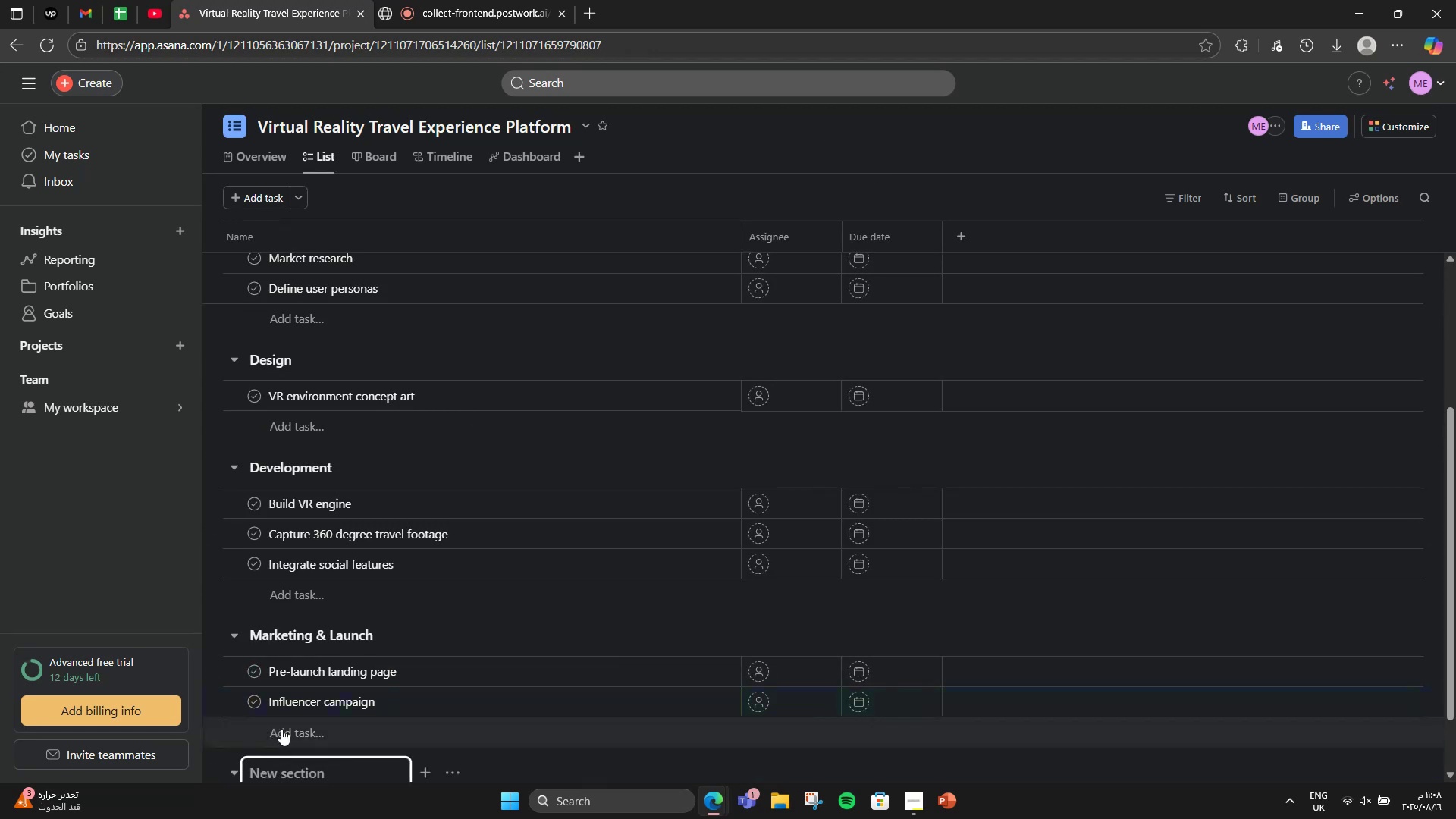 
scroll: coordinate [366, 675], scroll_direction: down, amount: 5.0
 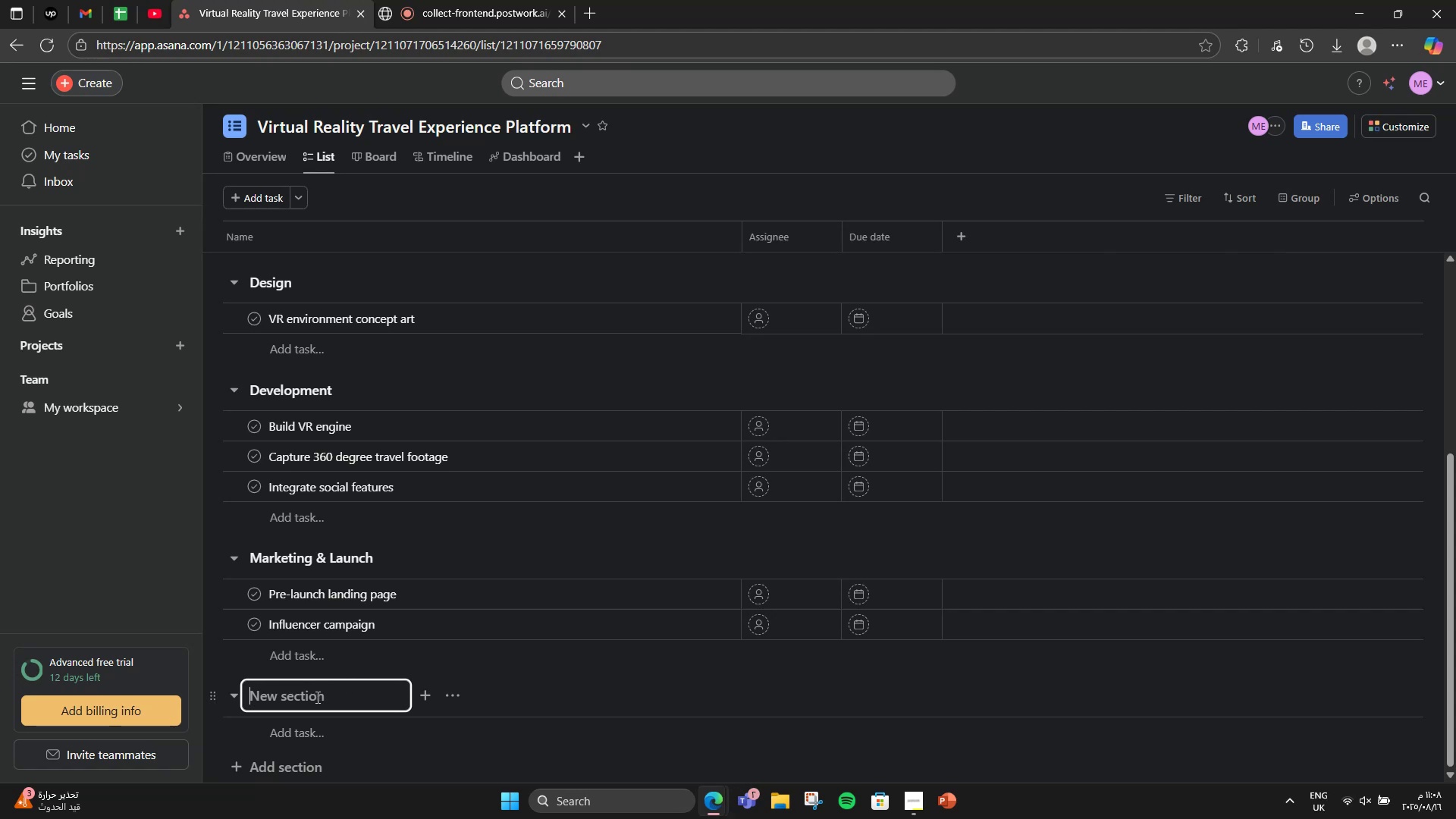 
type(P)
key(Backspace)
type(Ops & Finance)
 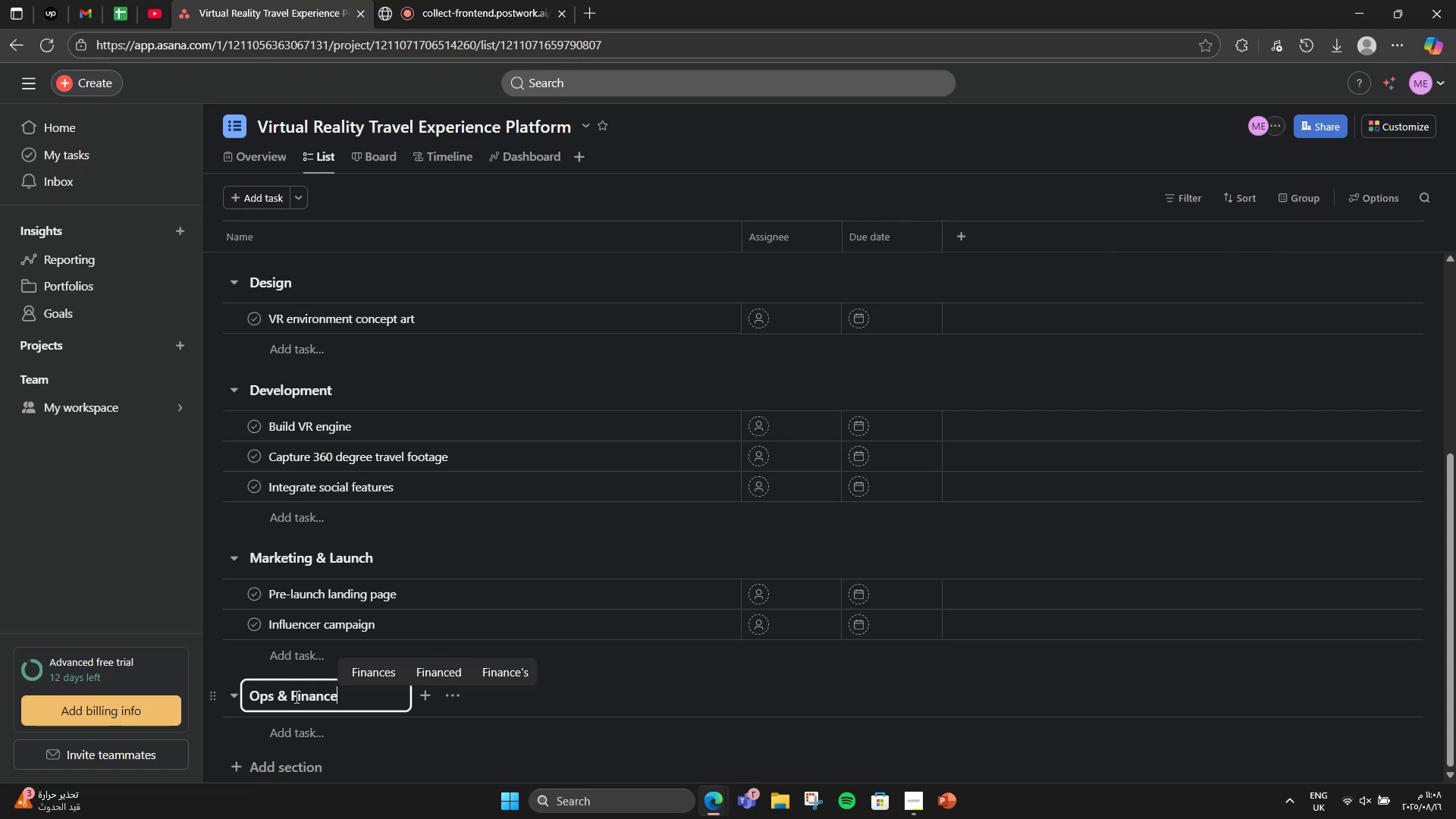 
key(Enter)
 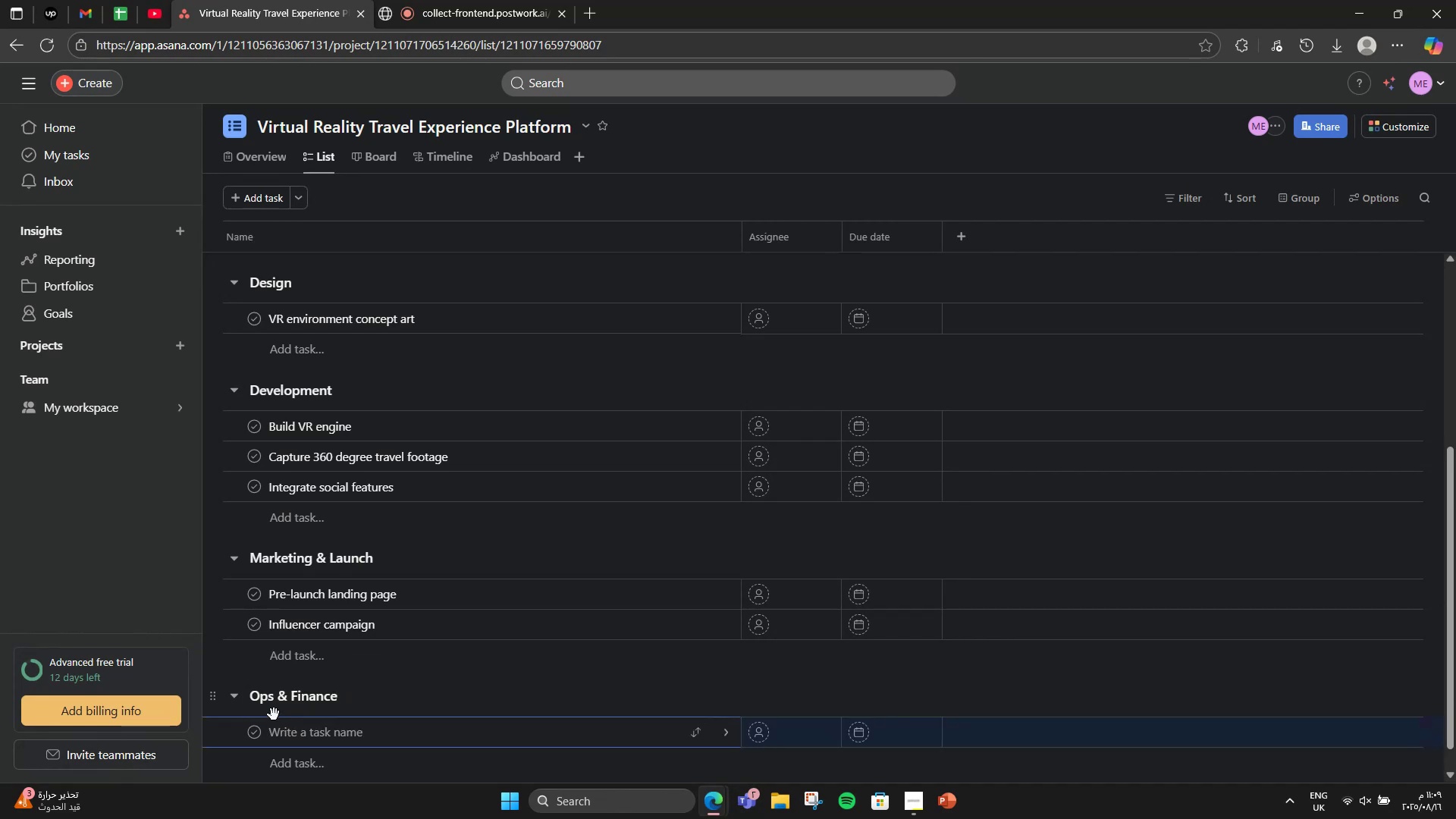 
type(Df)
key(Backspace)
type(efine pricing model)
 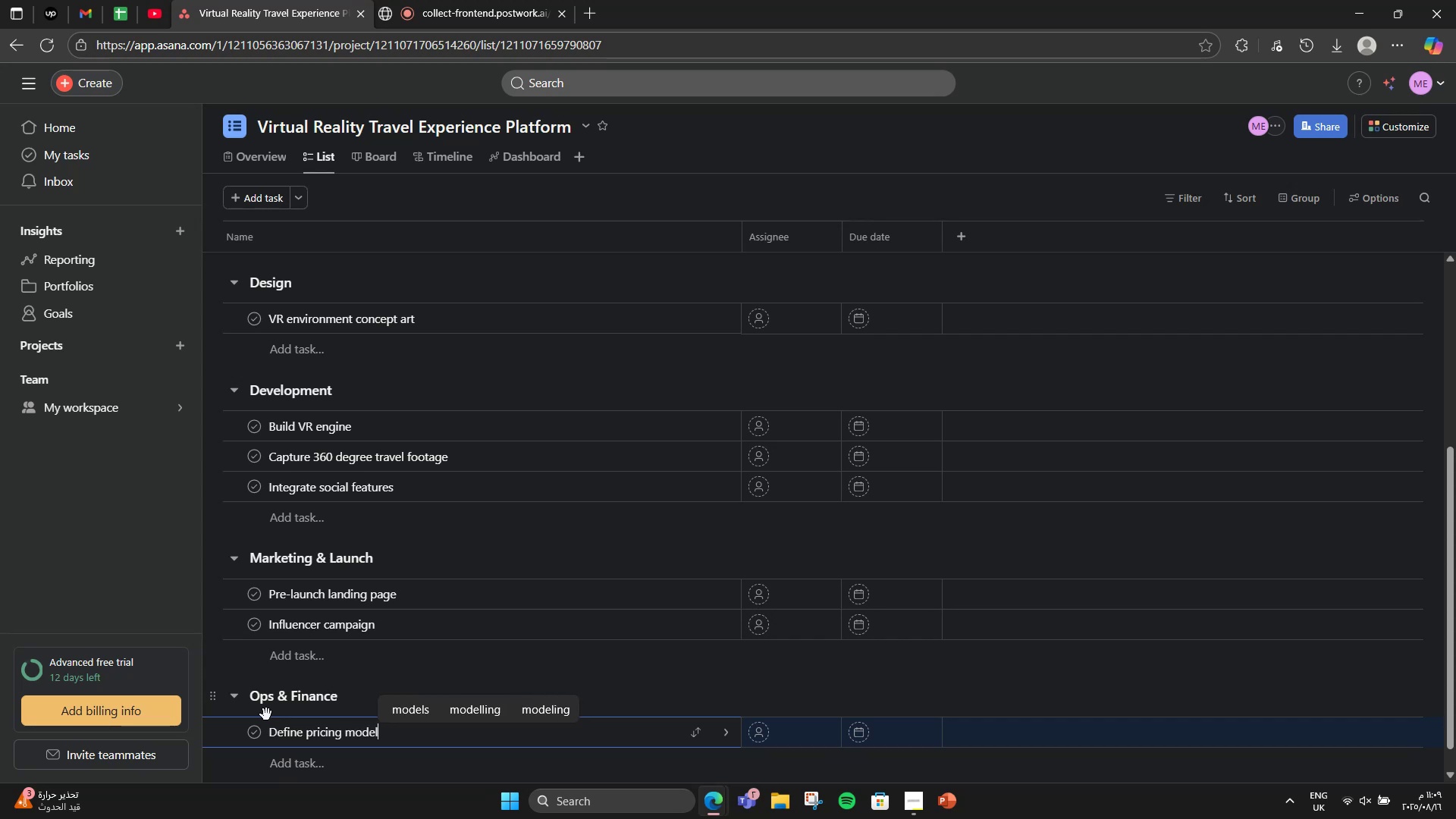 
key(Enter)
 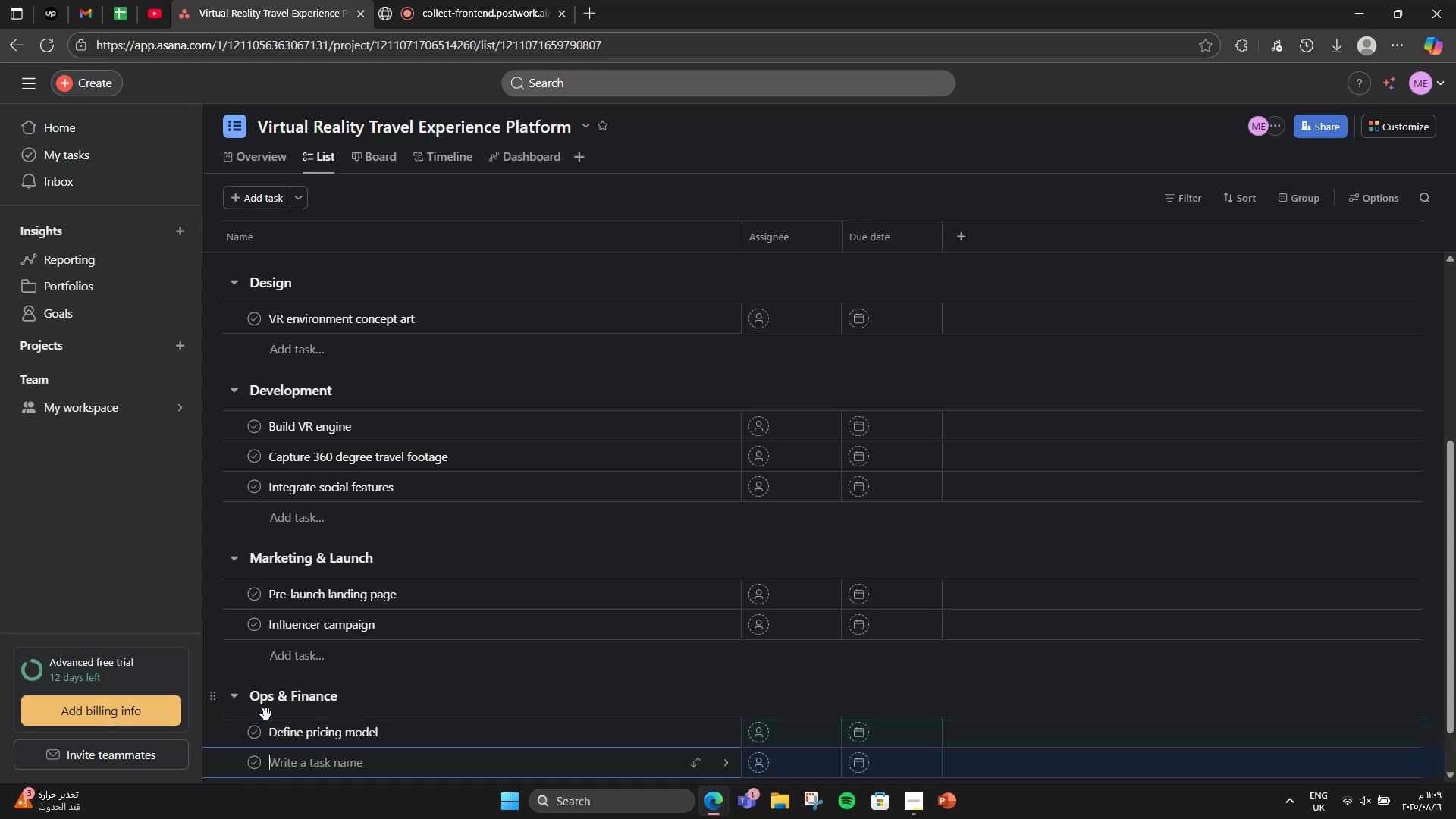 
type(Inver)
key(Backspace)
type(stor [)
key(Backspace)
type(pitch deck)
 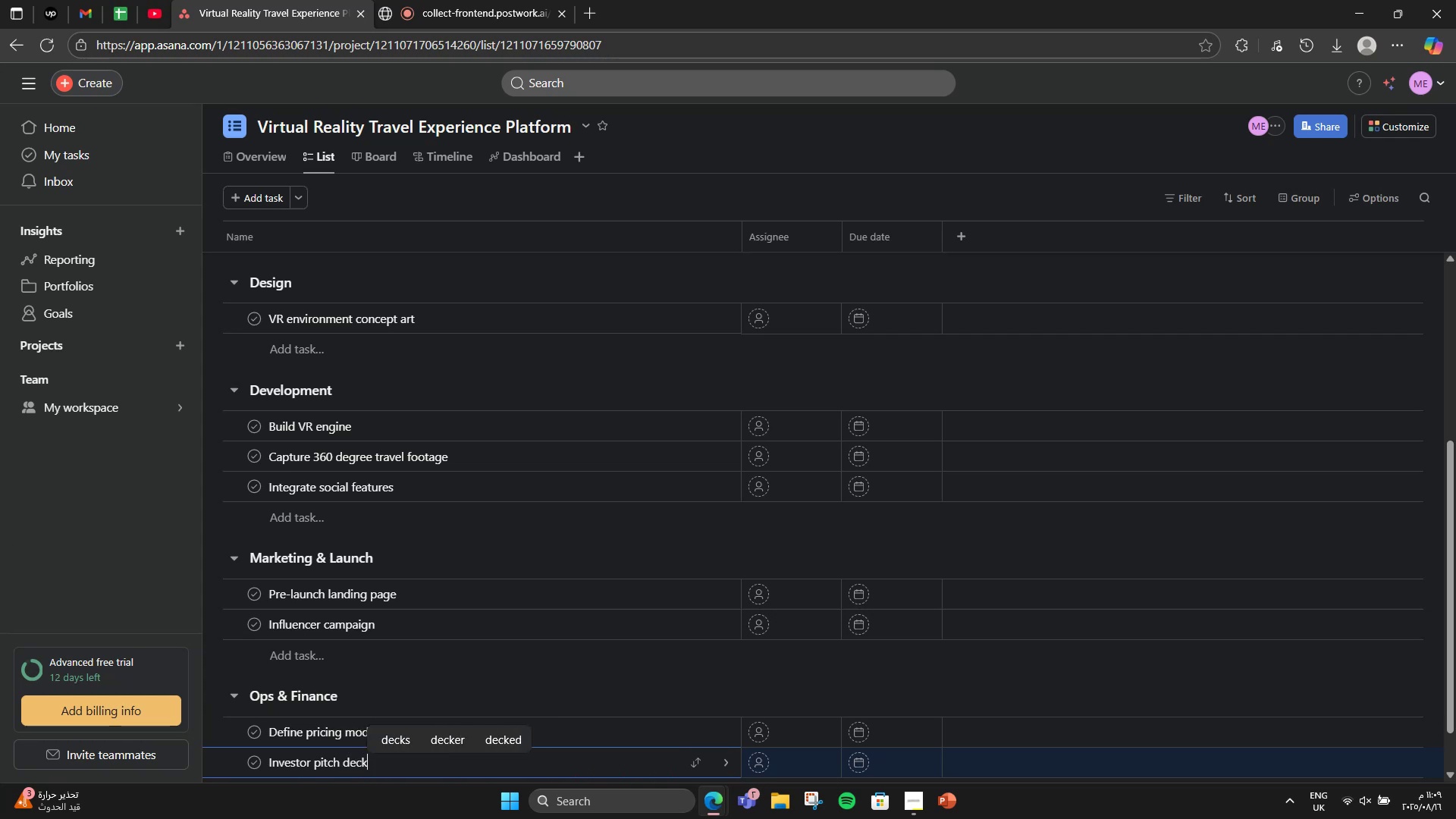 
scroll: coordinate [568, 481], scroll_direction: up, amount: 10.0
 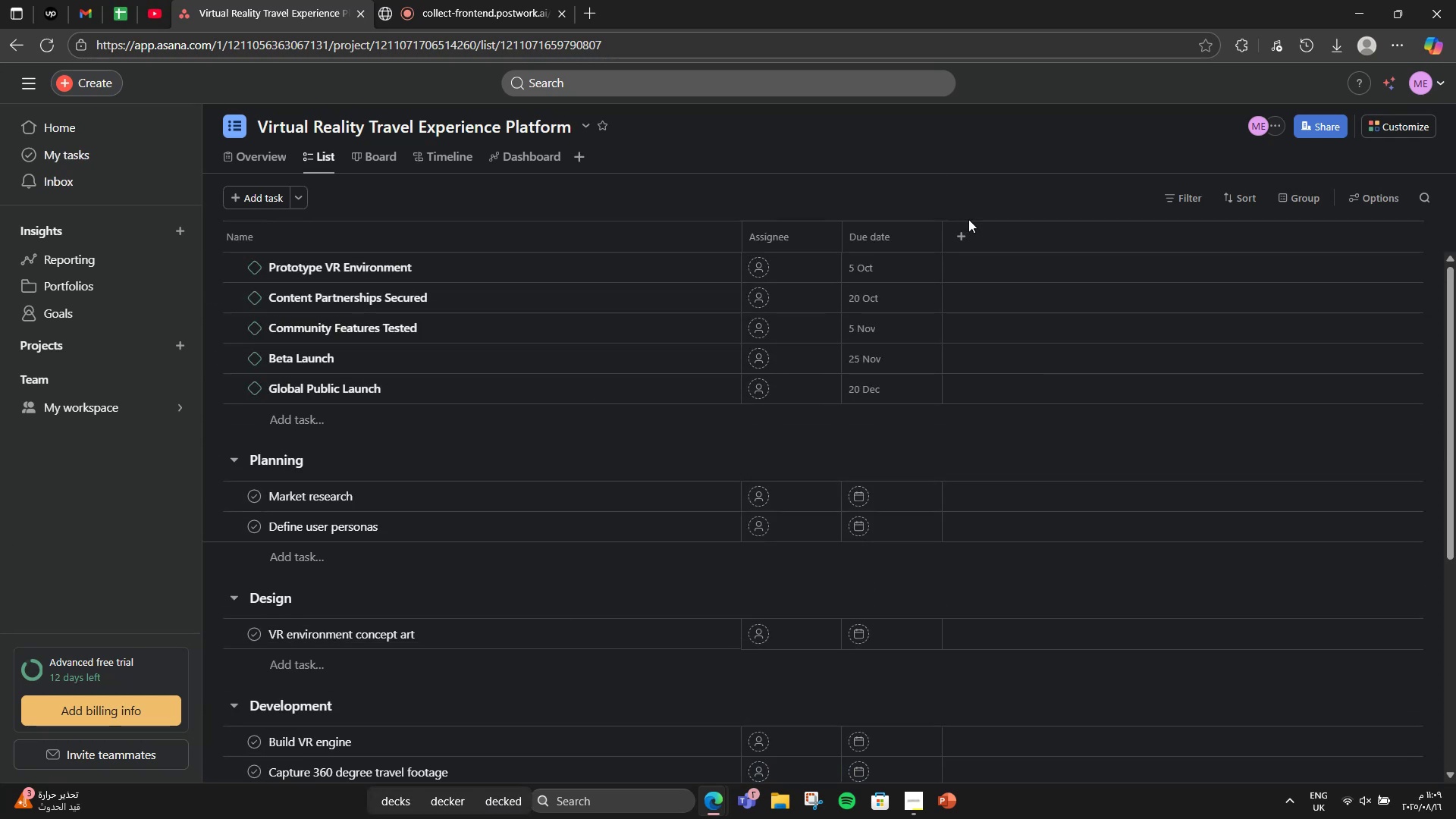 
left_click([955, 237])
 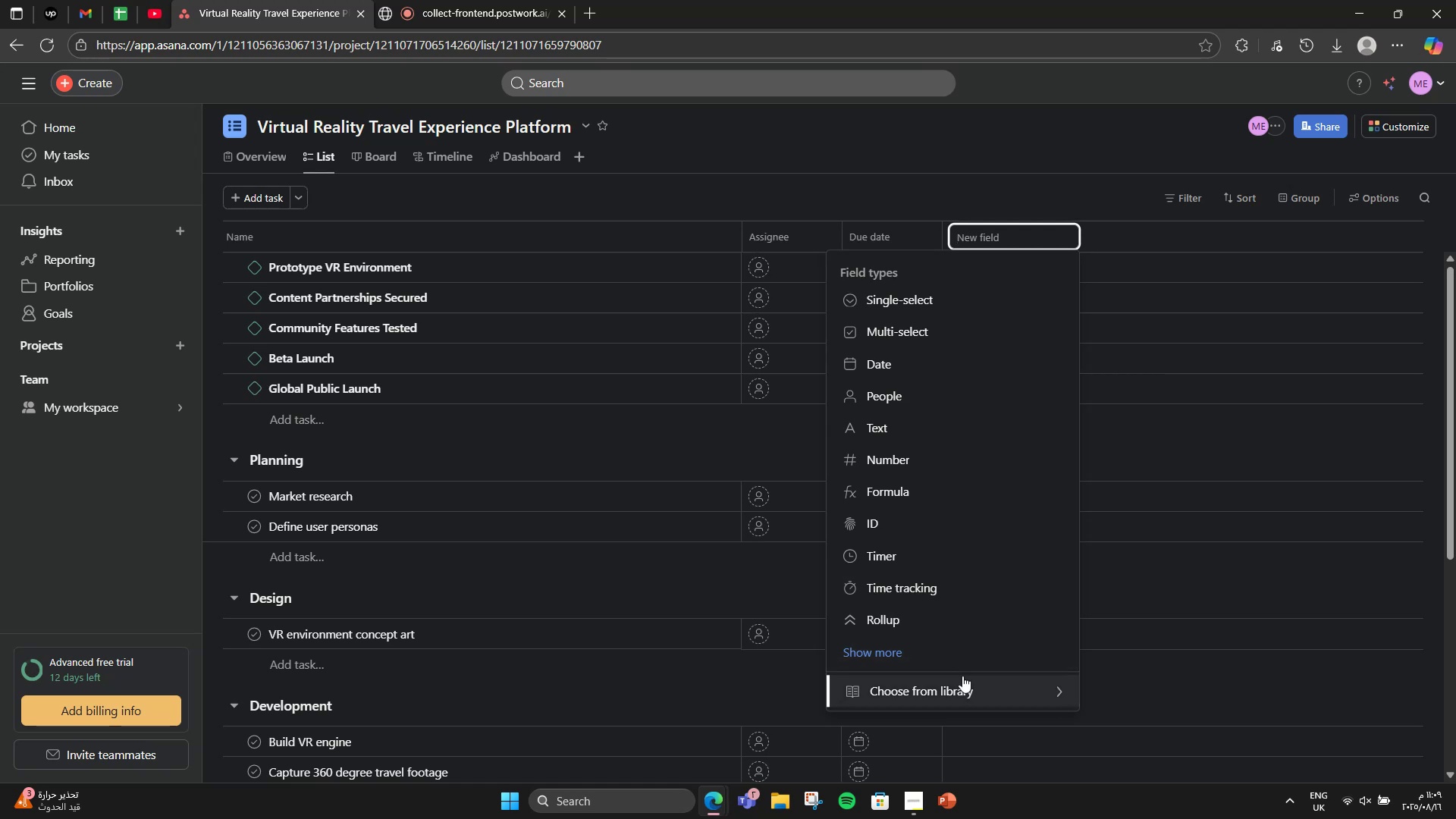 
left_click([962, 676])
 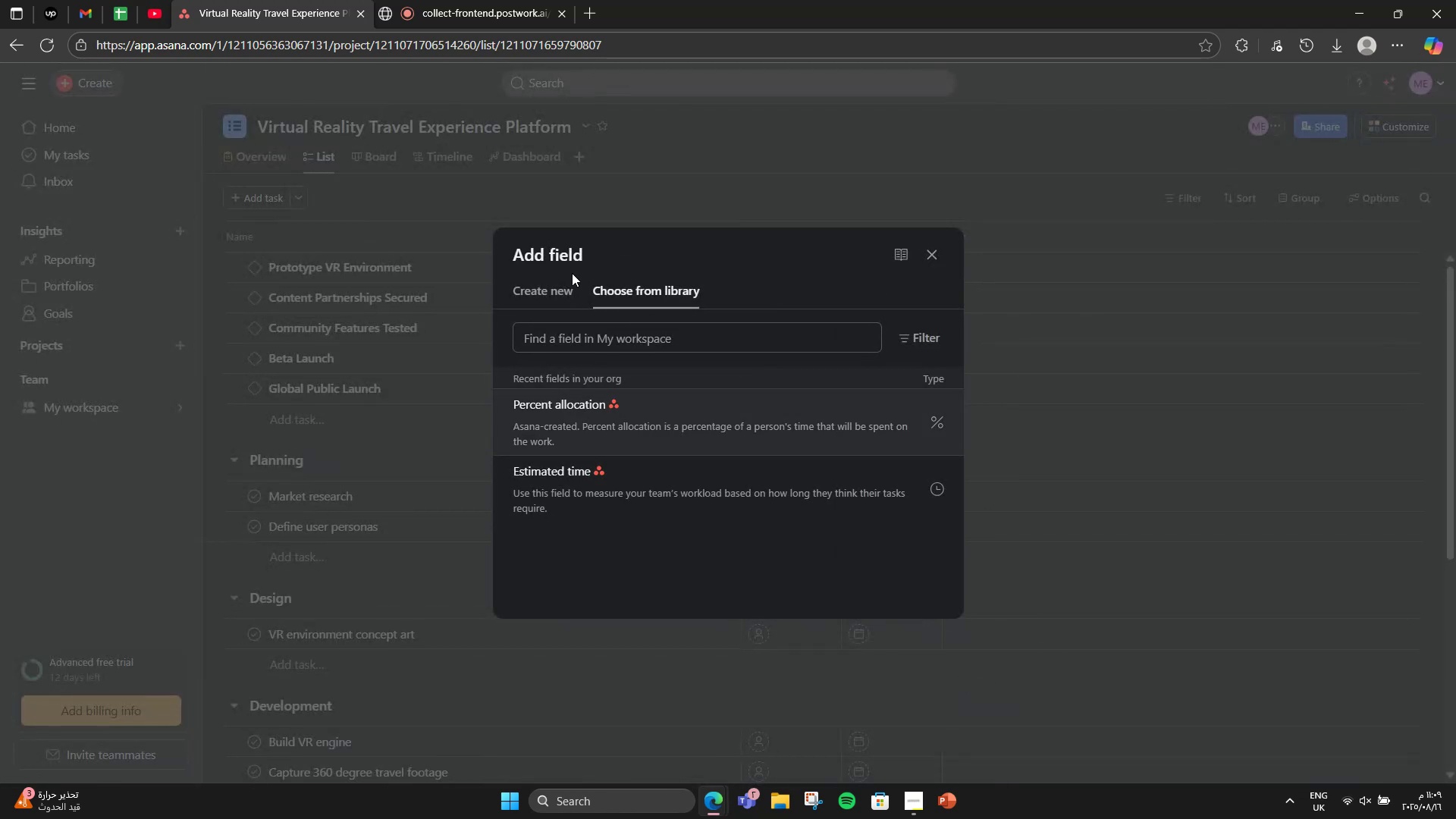 
left_click([556, 287])
 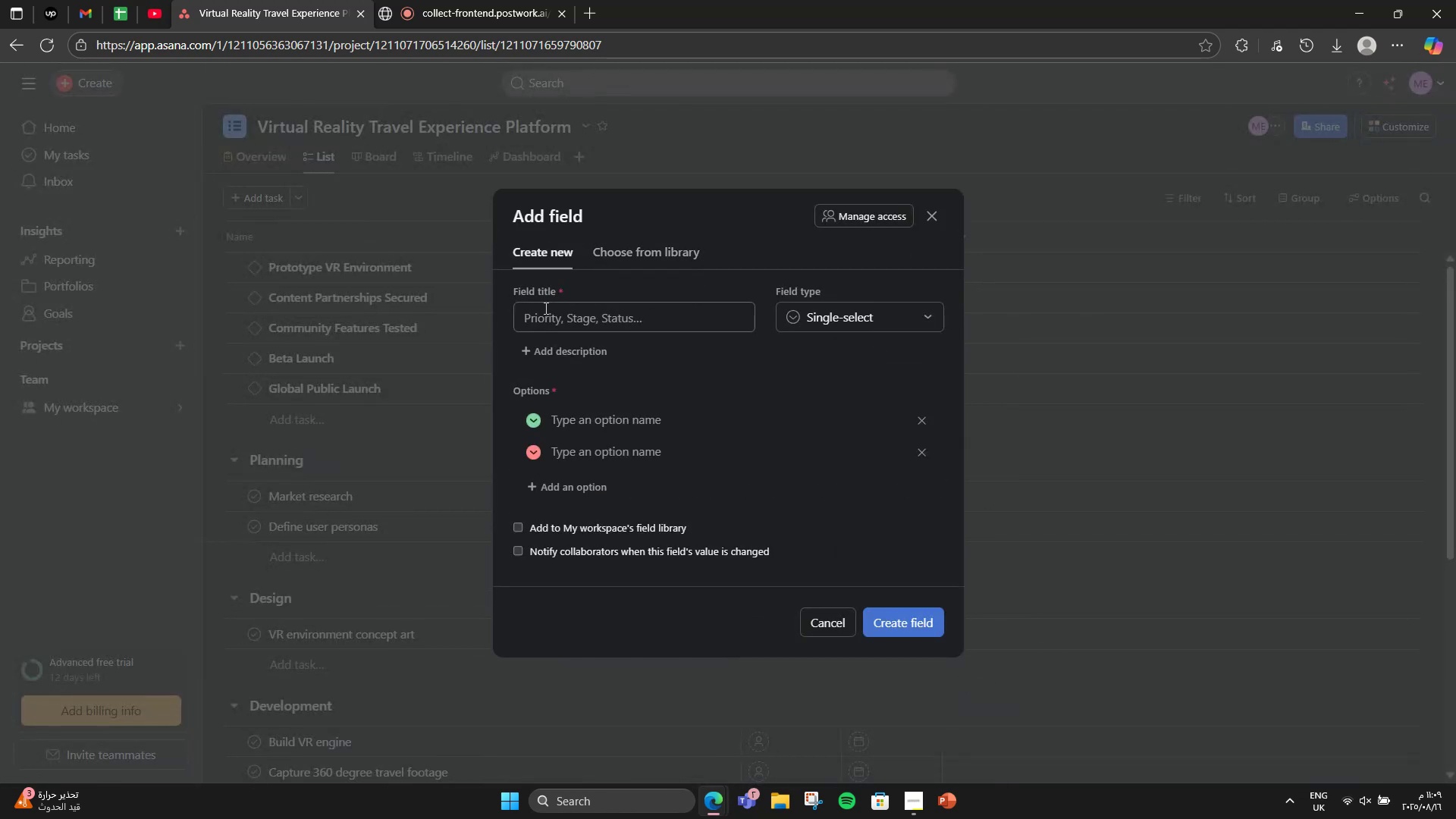 
left_click([544, 308])
 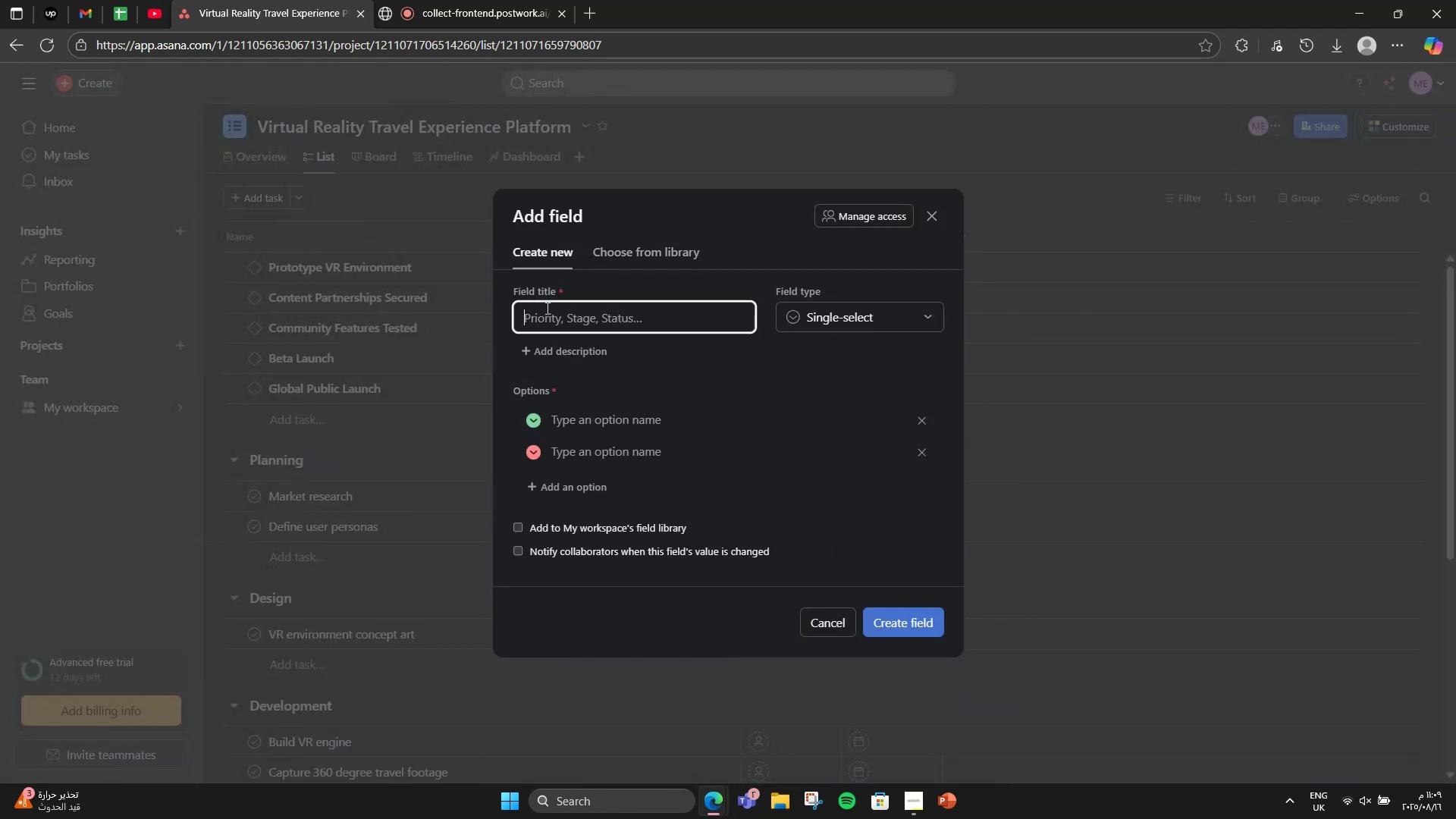 
type(Priority)
 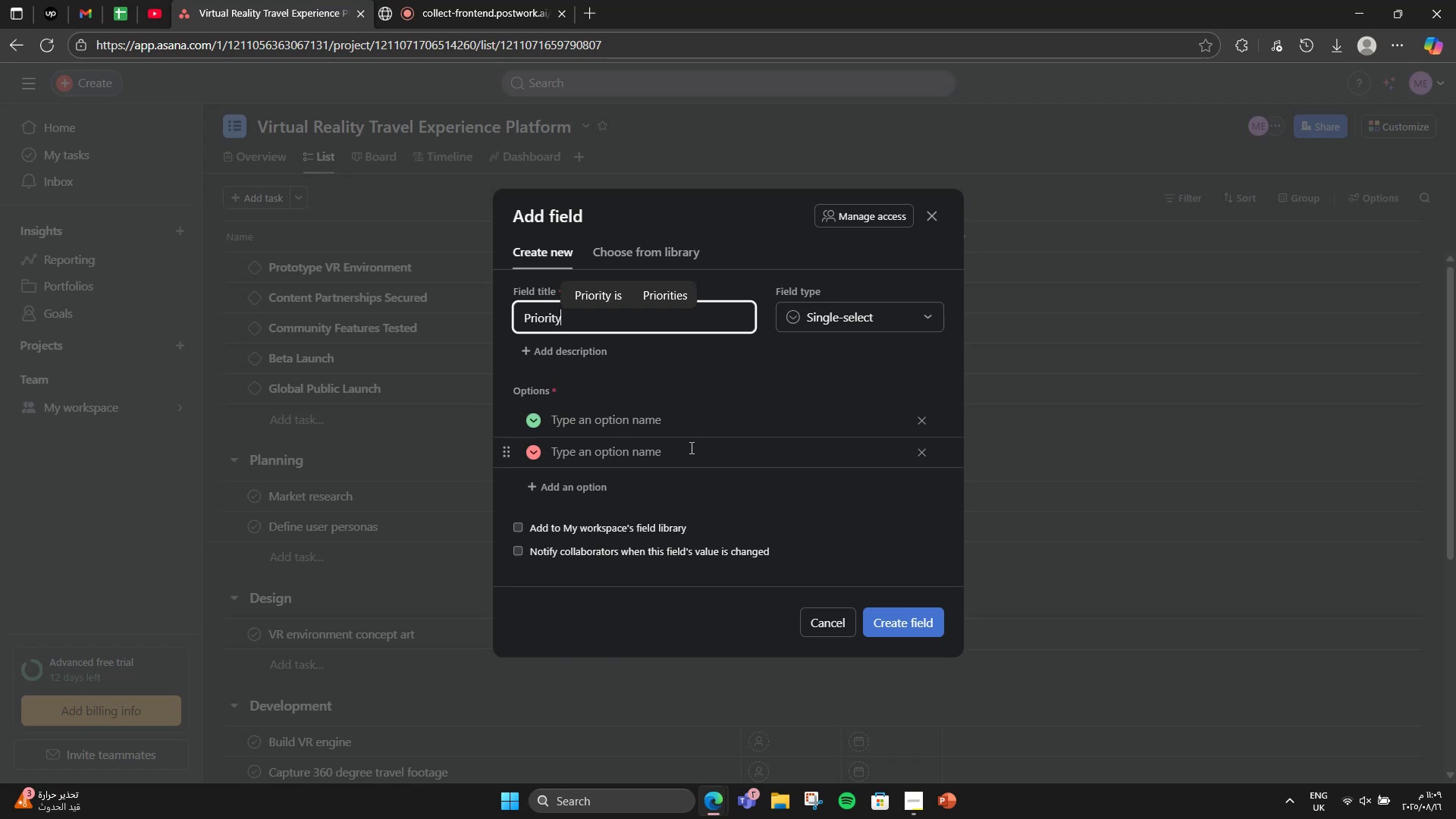 
left_click([690, 447])
 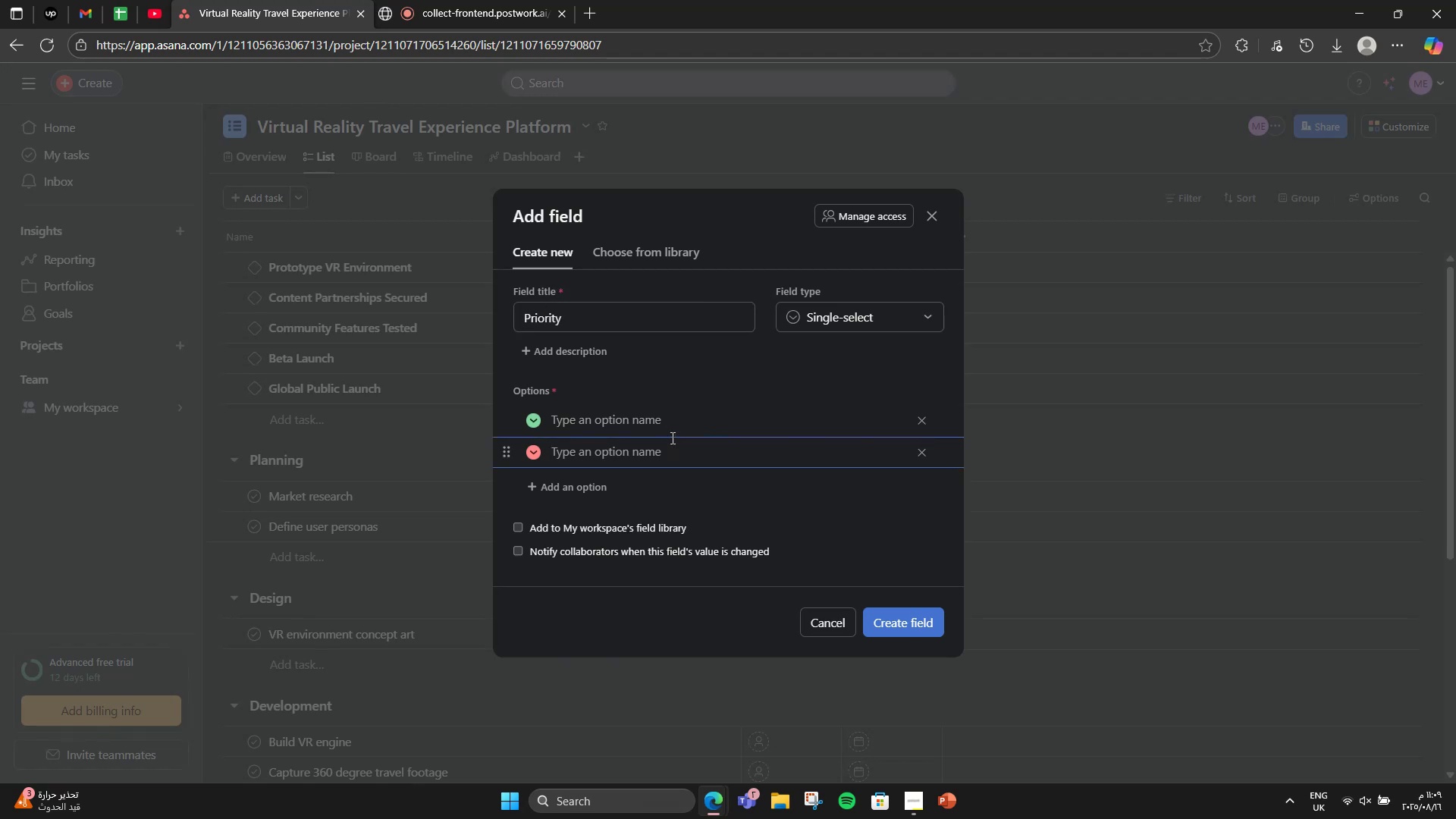 
left_click([666, 435])
 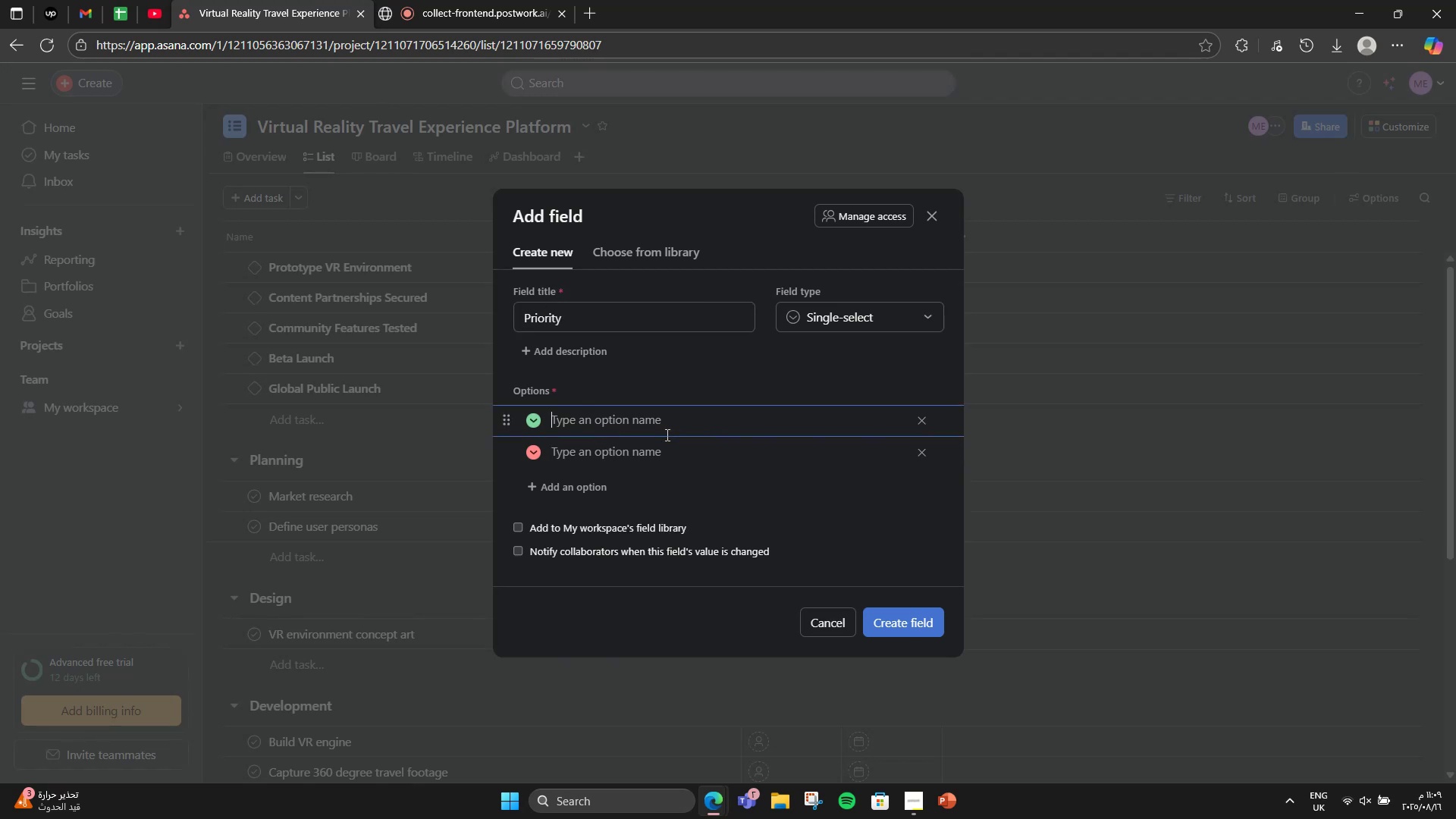 
type(NH)
key(Backspace)
key(Backspace)
type(High)
 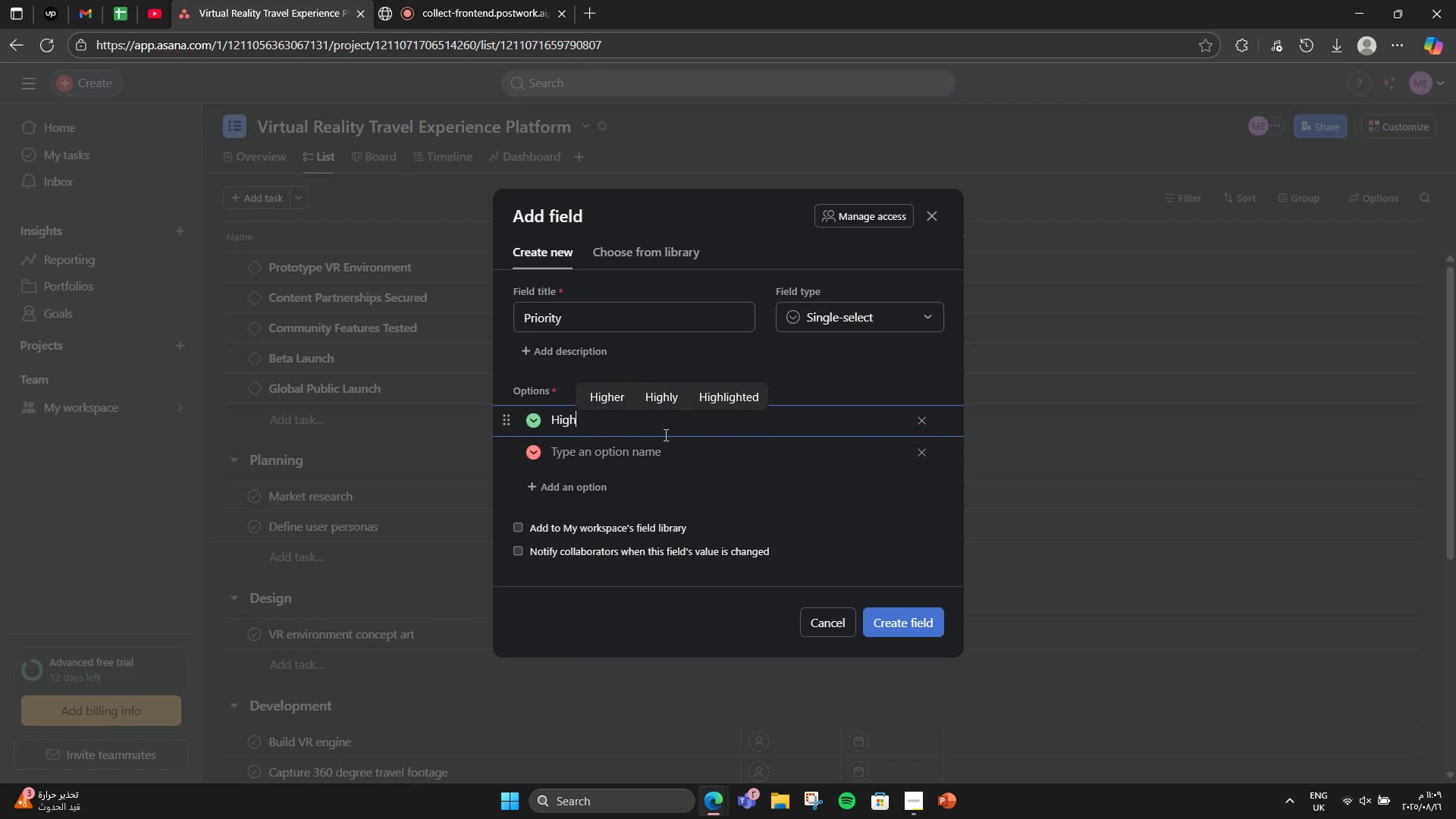 
key(Enter)
 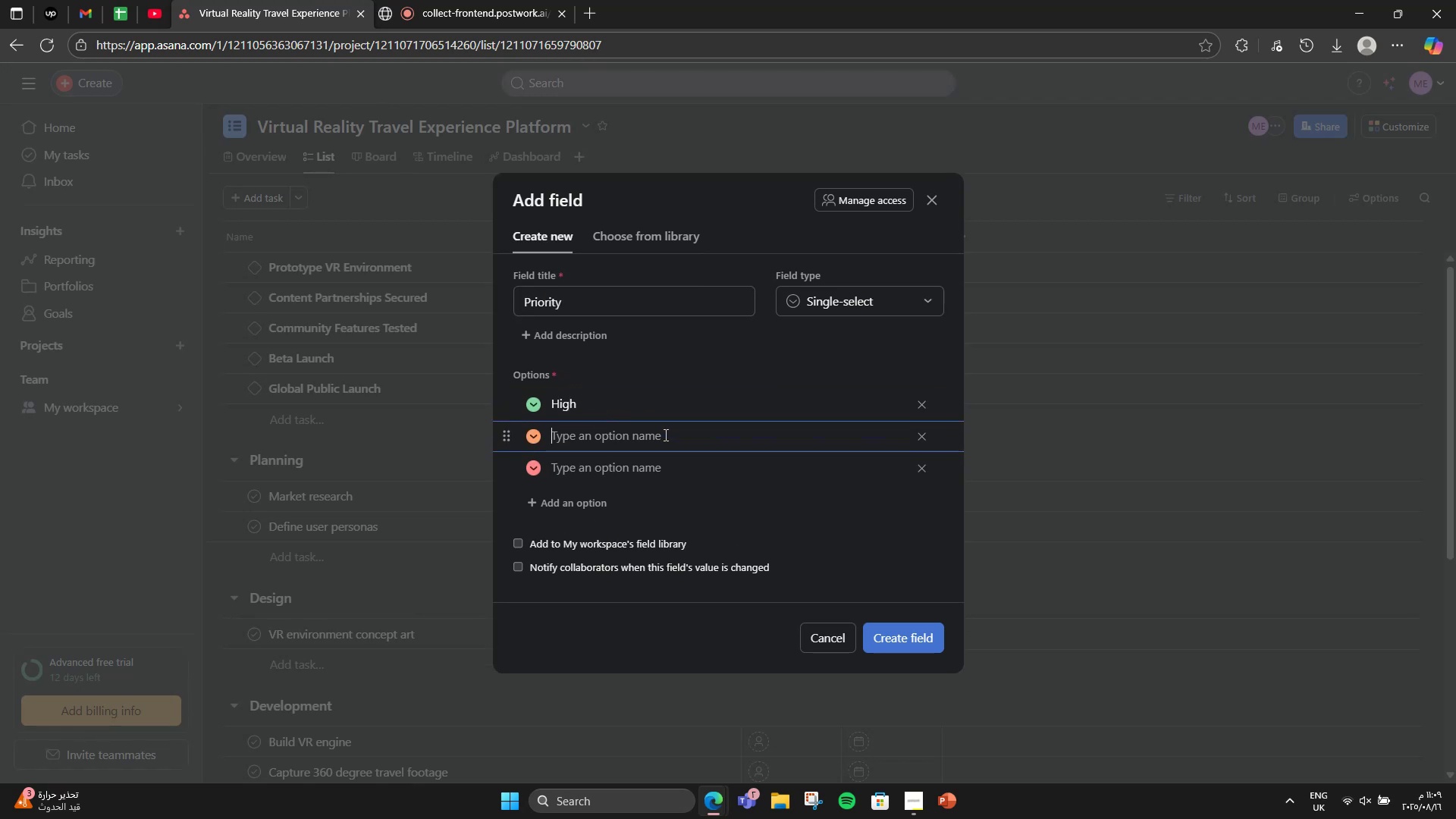 
type(Meduim )
key(Backspace)
key(Backspace)
key(Backspace)
key(Backspace)
type(ium )
key(Backspace)
 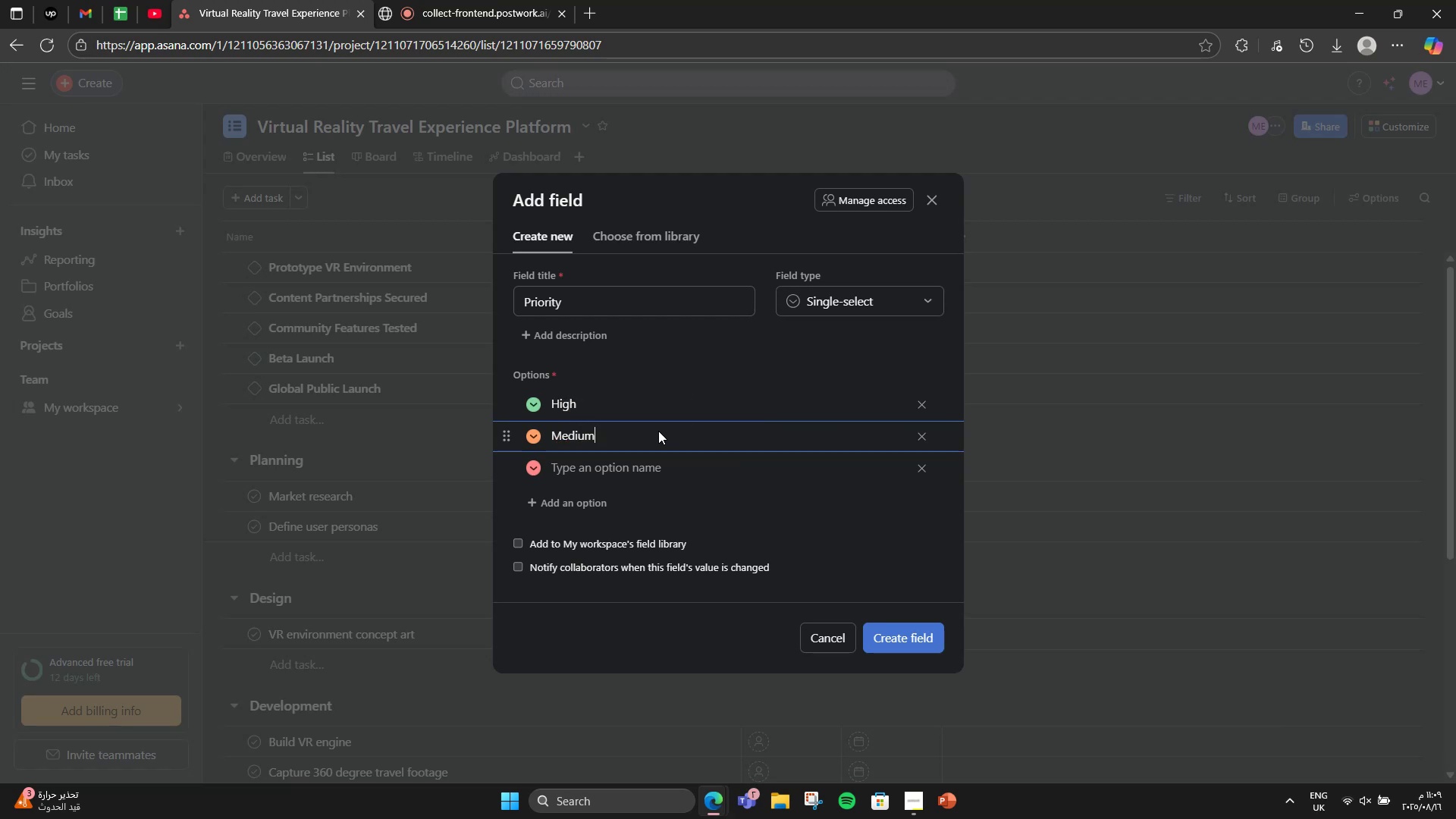 
key(Enter)
 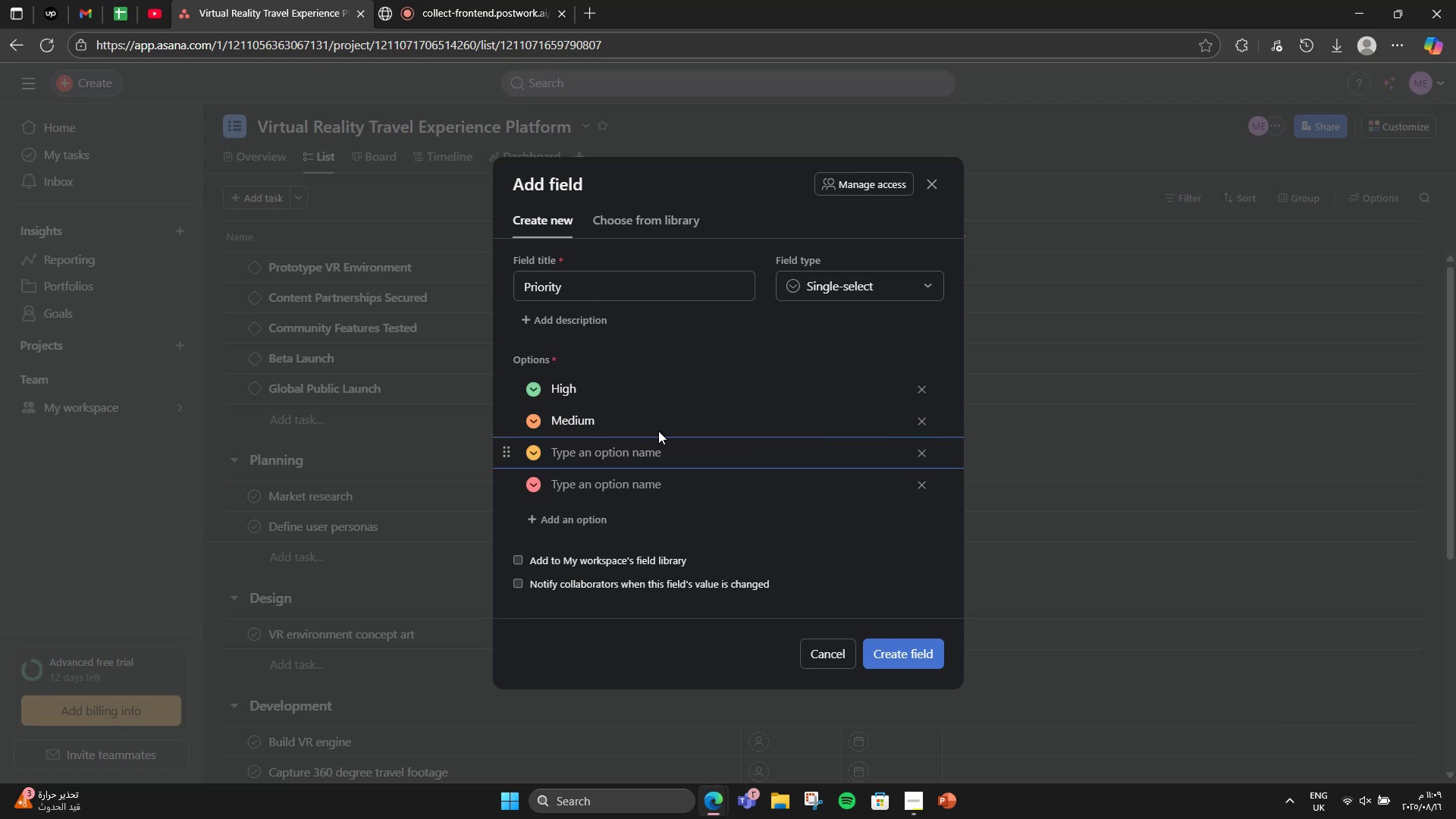 
type(Low)
 